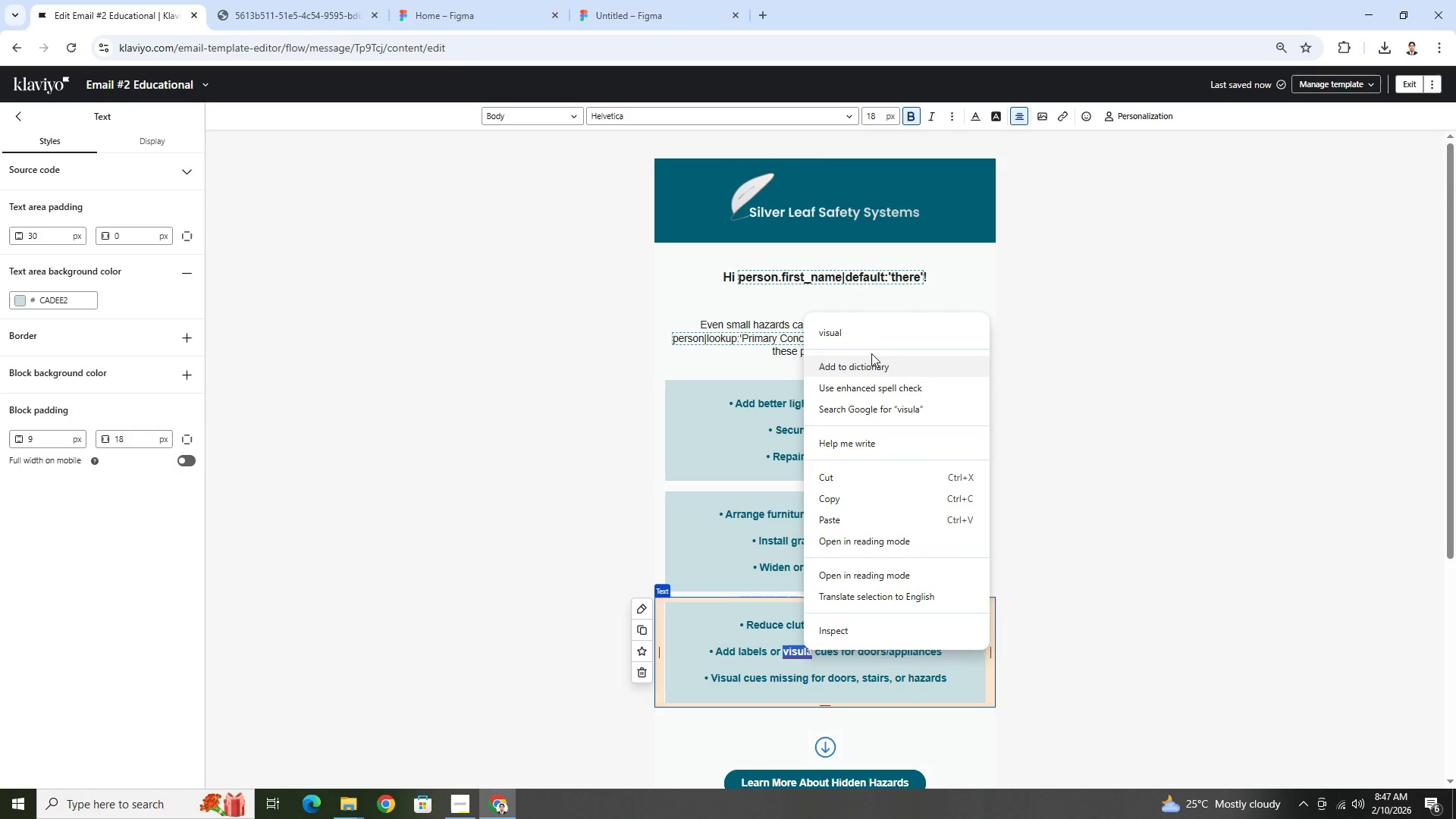 
left_click([877, 337])
 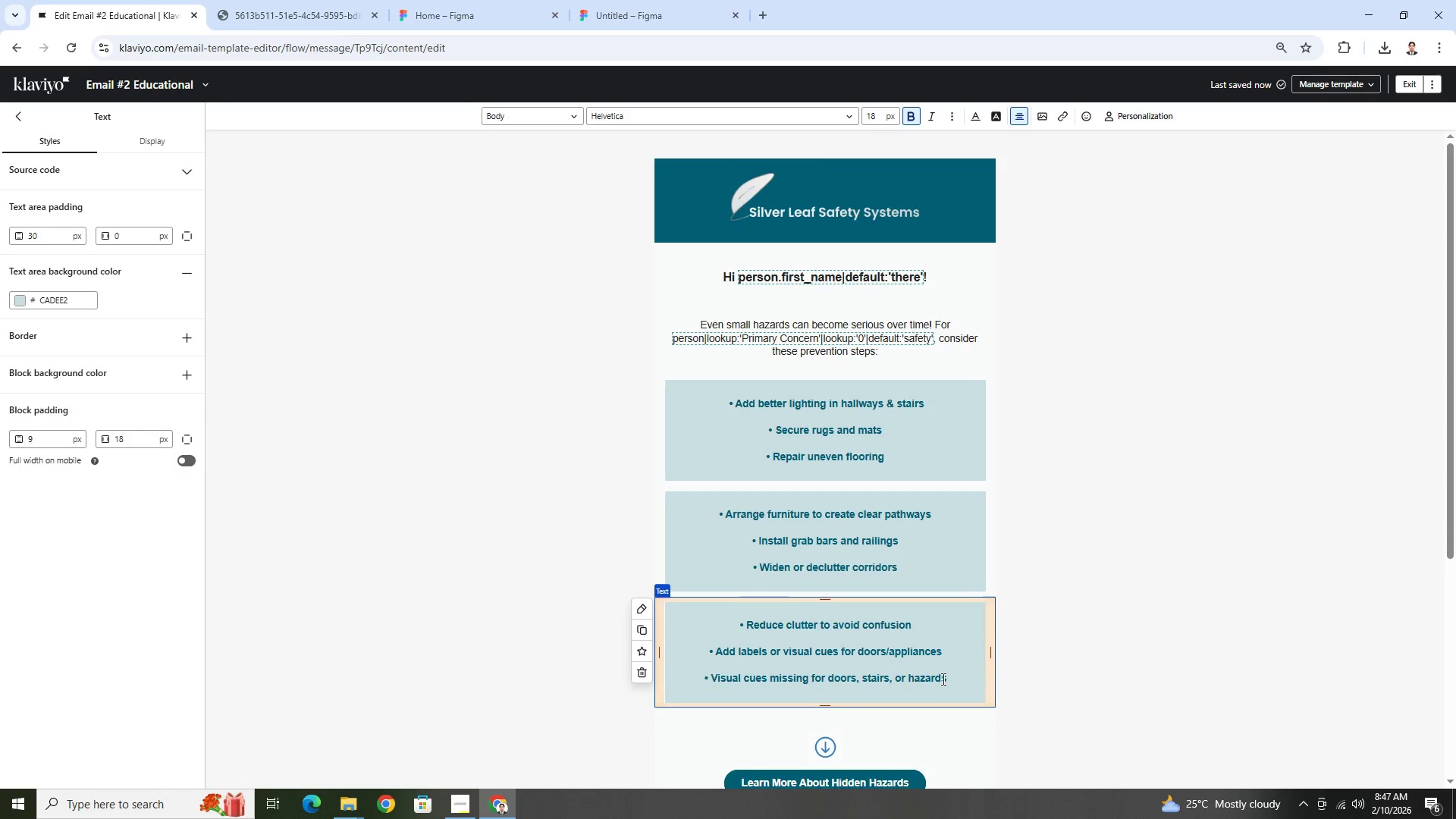 
left_click_drag(start_coordinate=[949, 681], to_coordinate=[712, 682])
 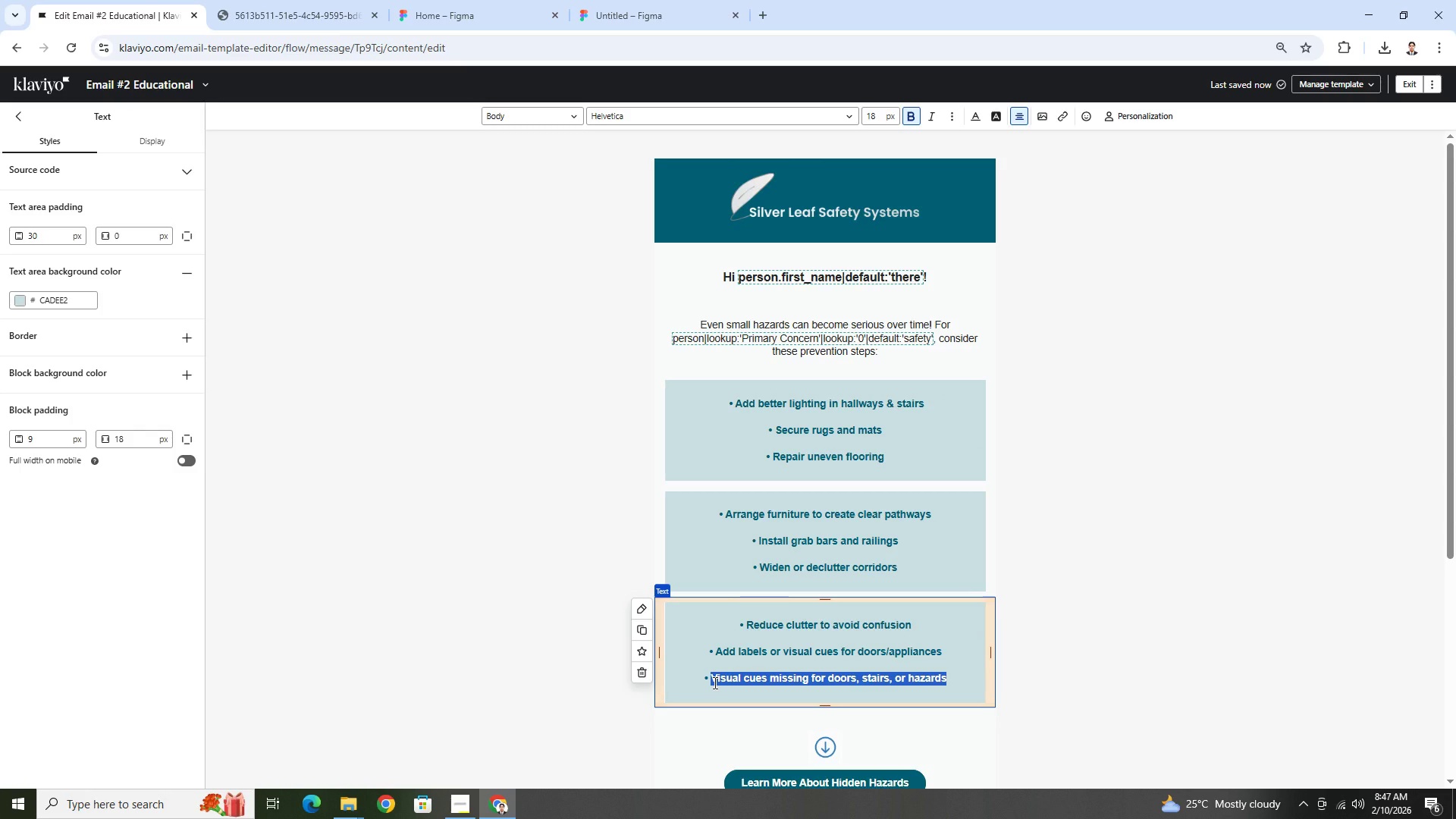 
key(Shift+R)
 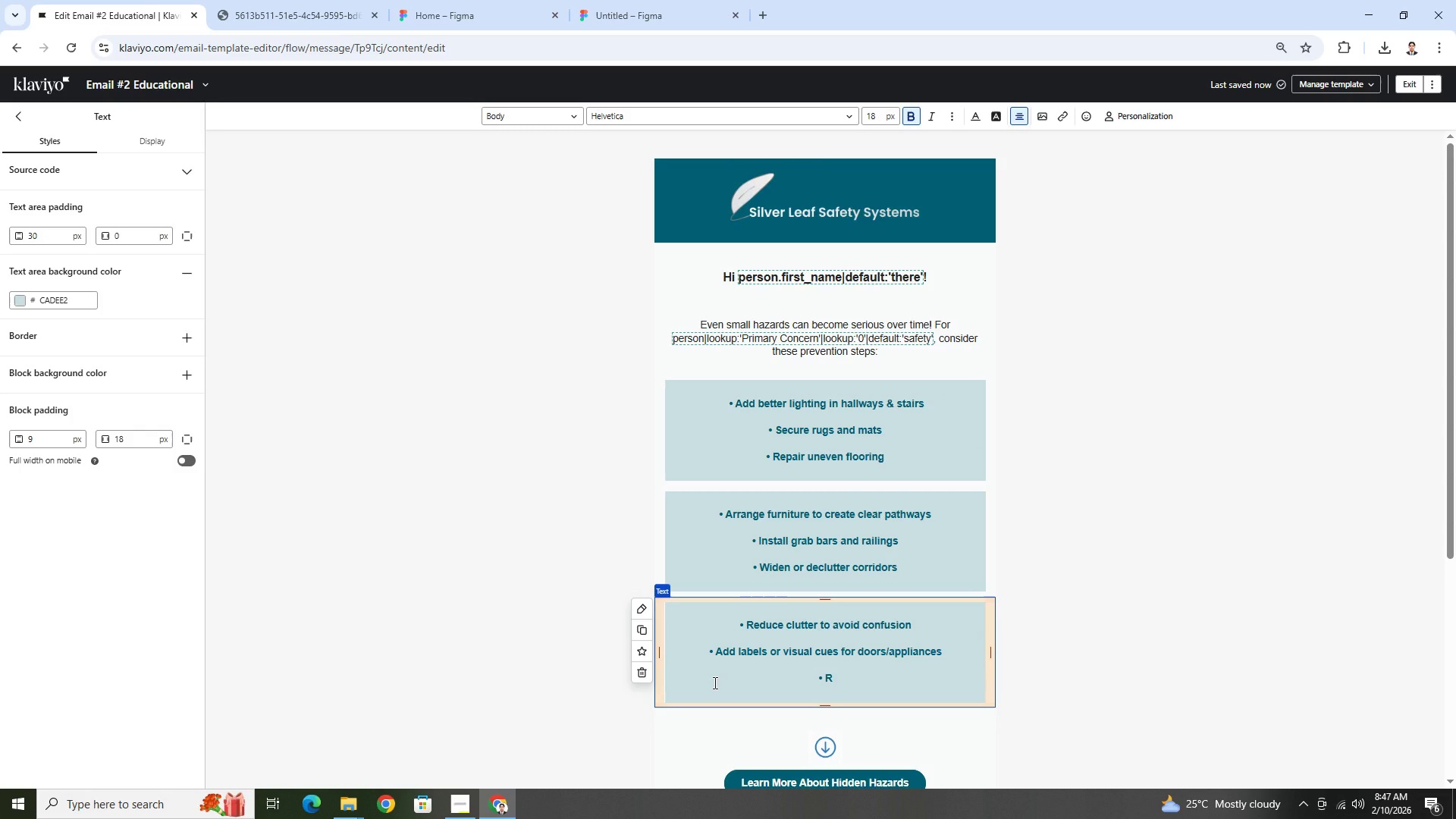 
key(Backspace)
type(Ensure u)
key(Backspace)
type(important )
 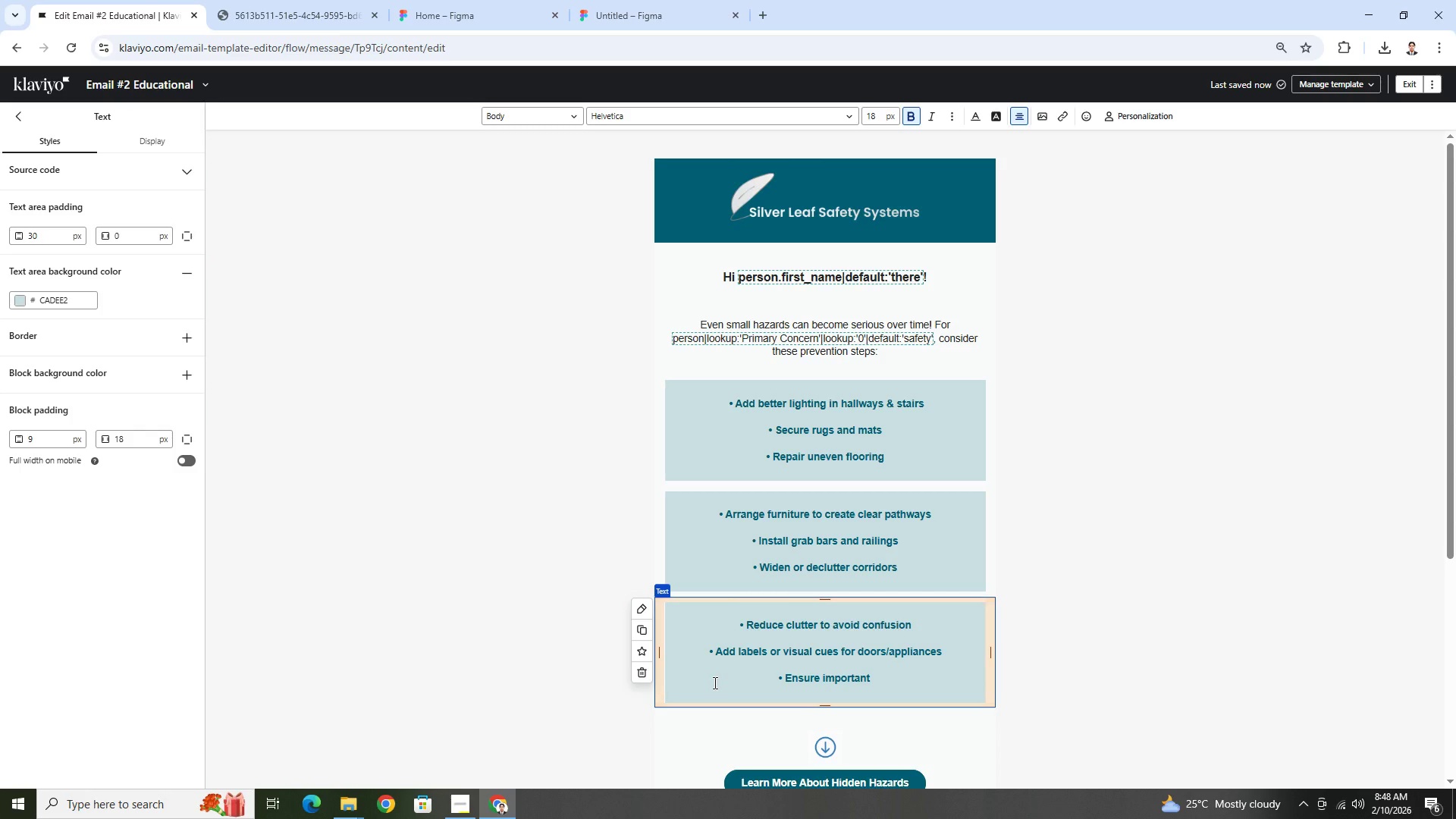 
type(items are easy to rease)
 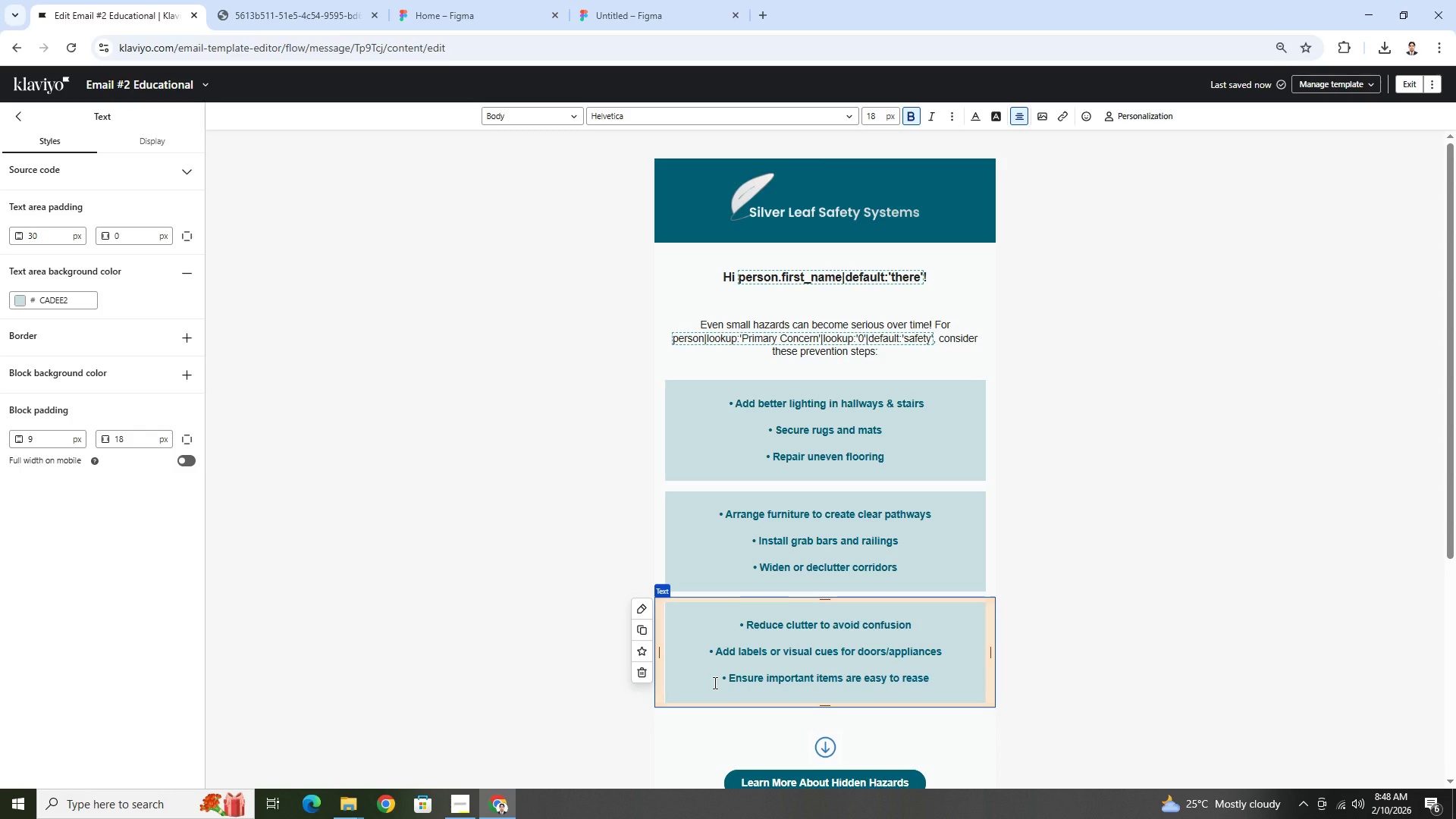 
key(Backspace)
key(Backspace)
type(ch)
 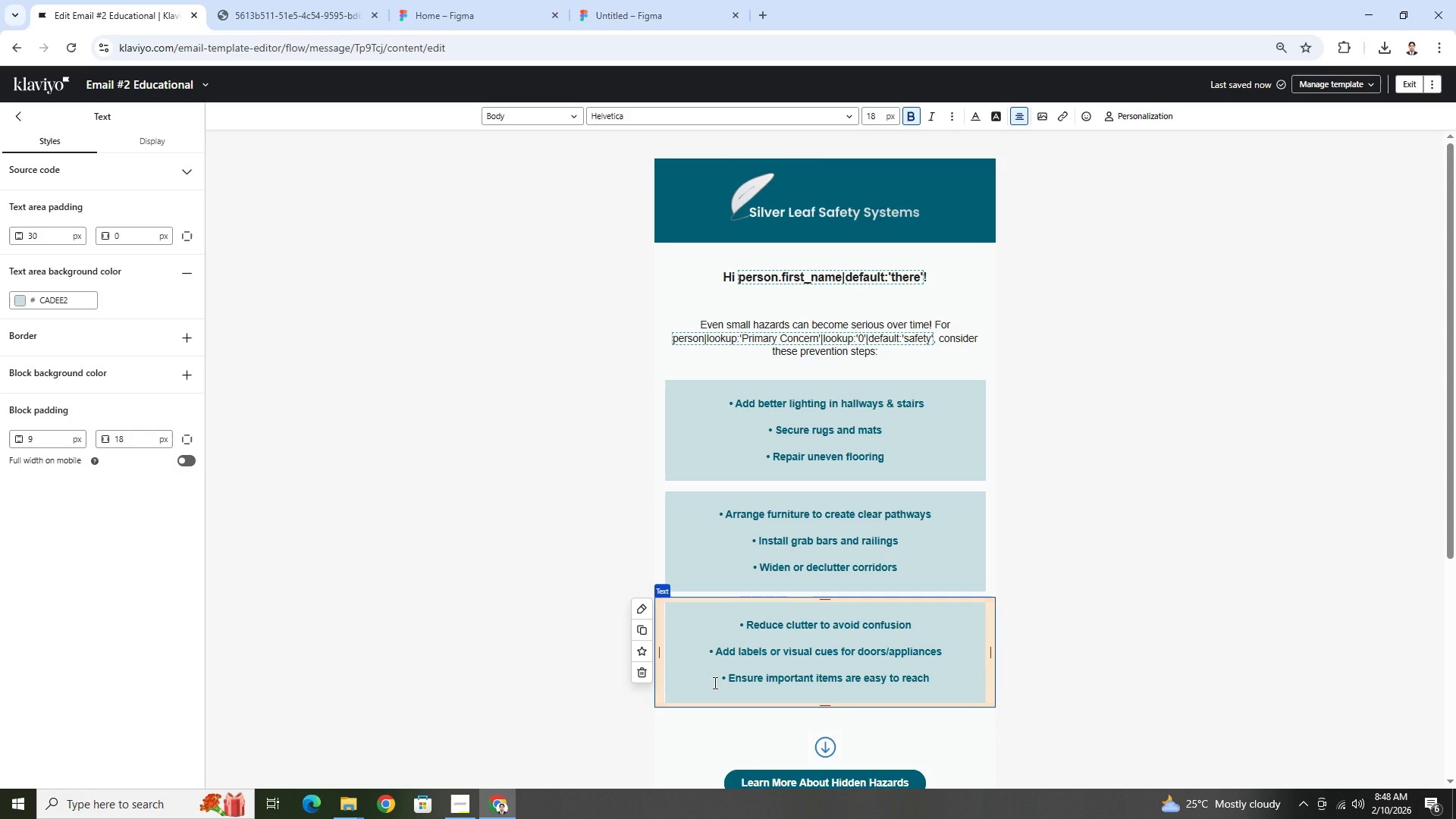 
wait(24.73)
 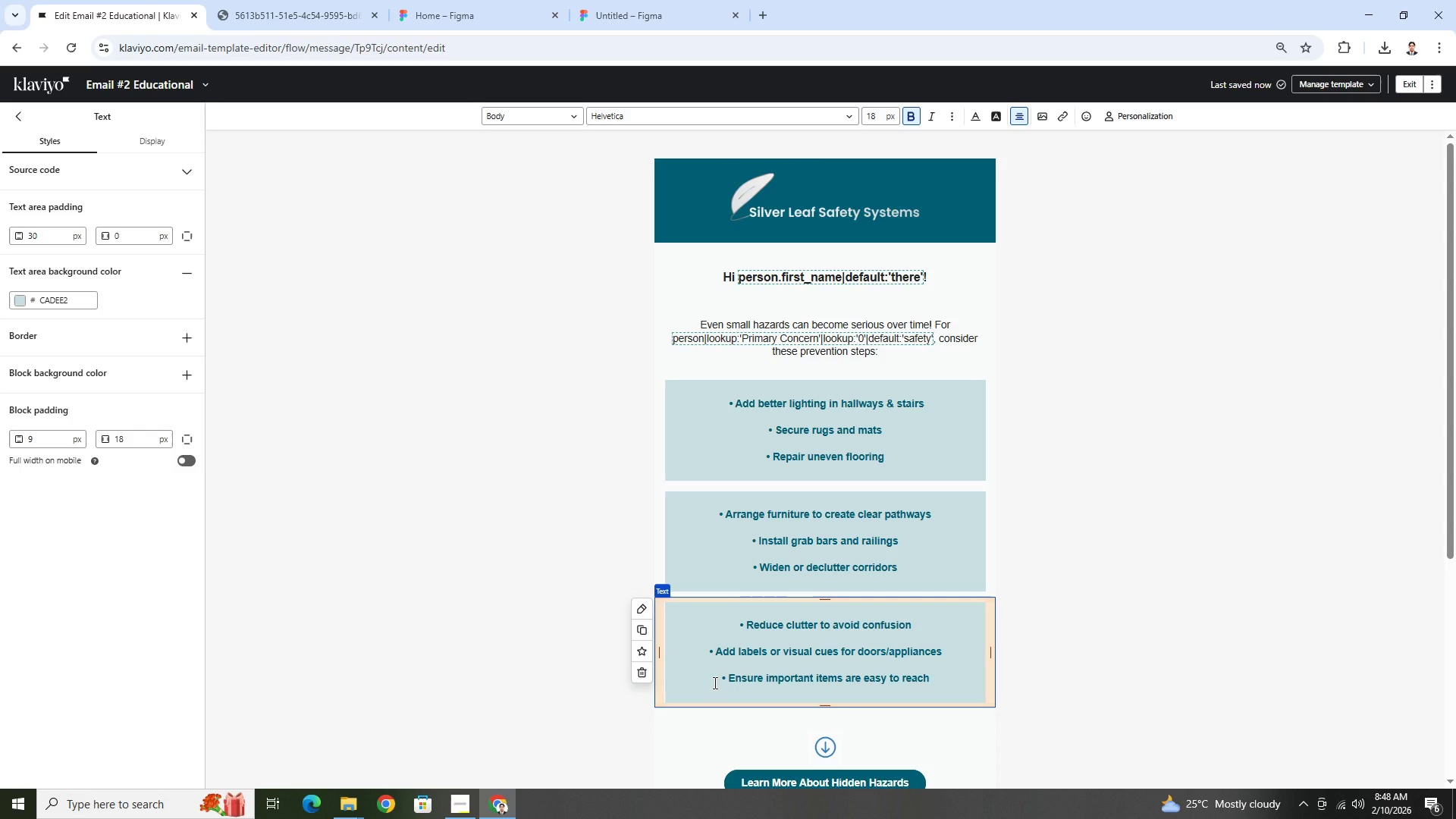 
hold_key(key=ShiftLeft, duration=0.88)
left_click([732, 677])
 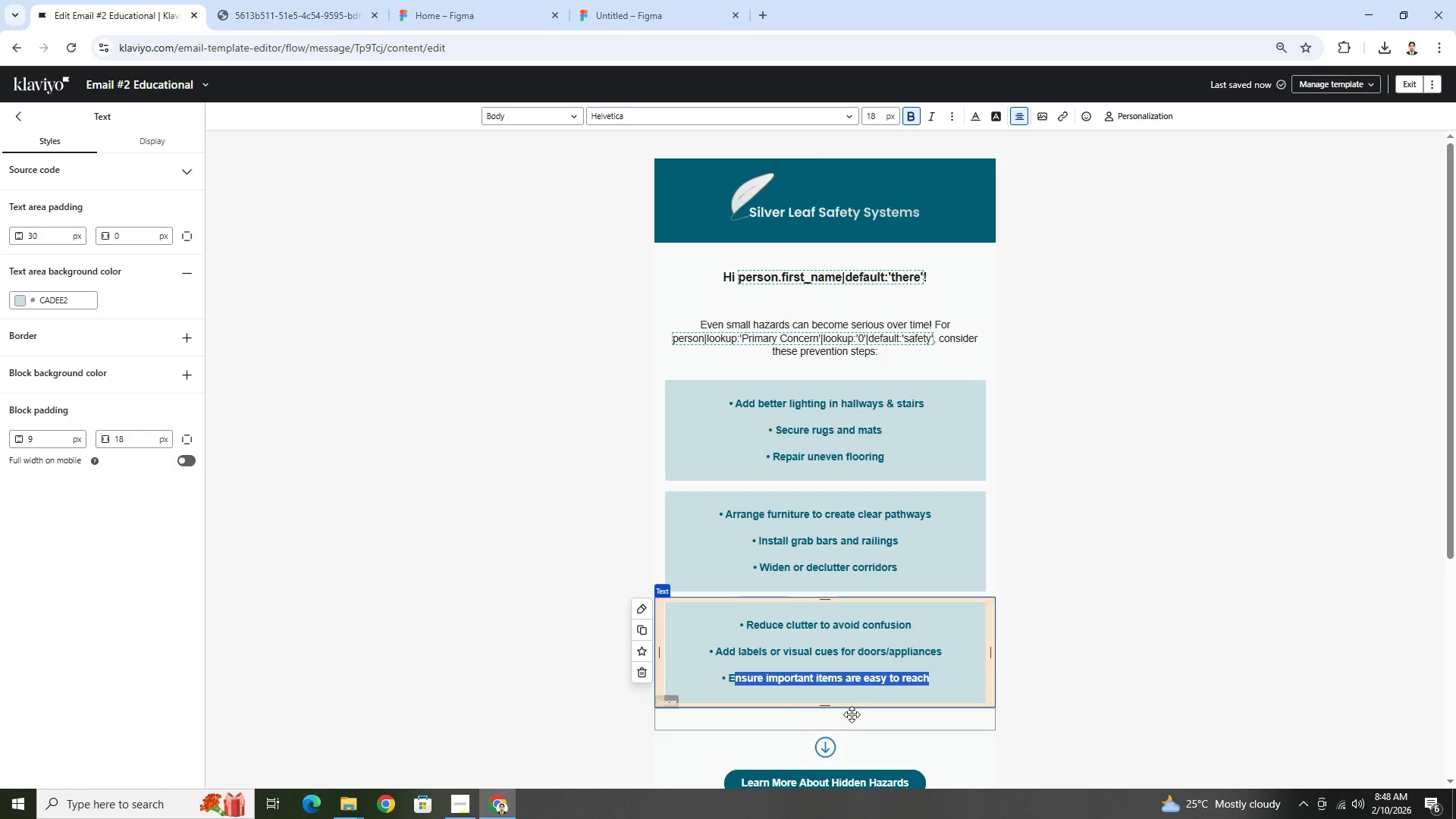 
key(Shift+ShiftLeft)
 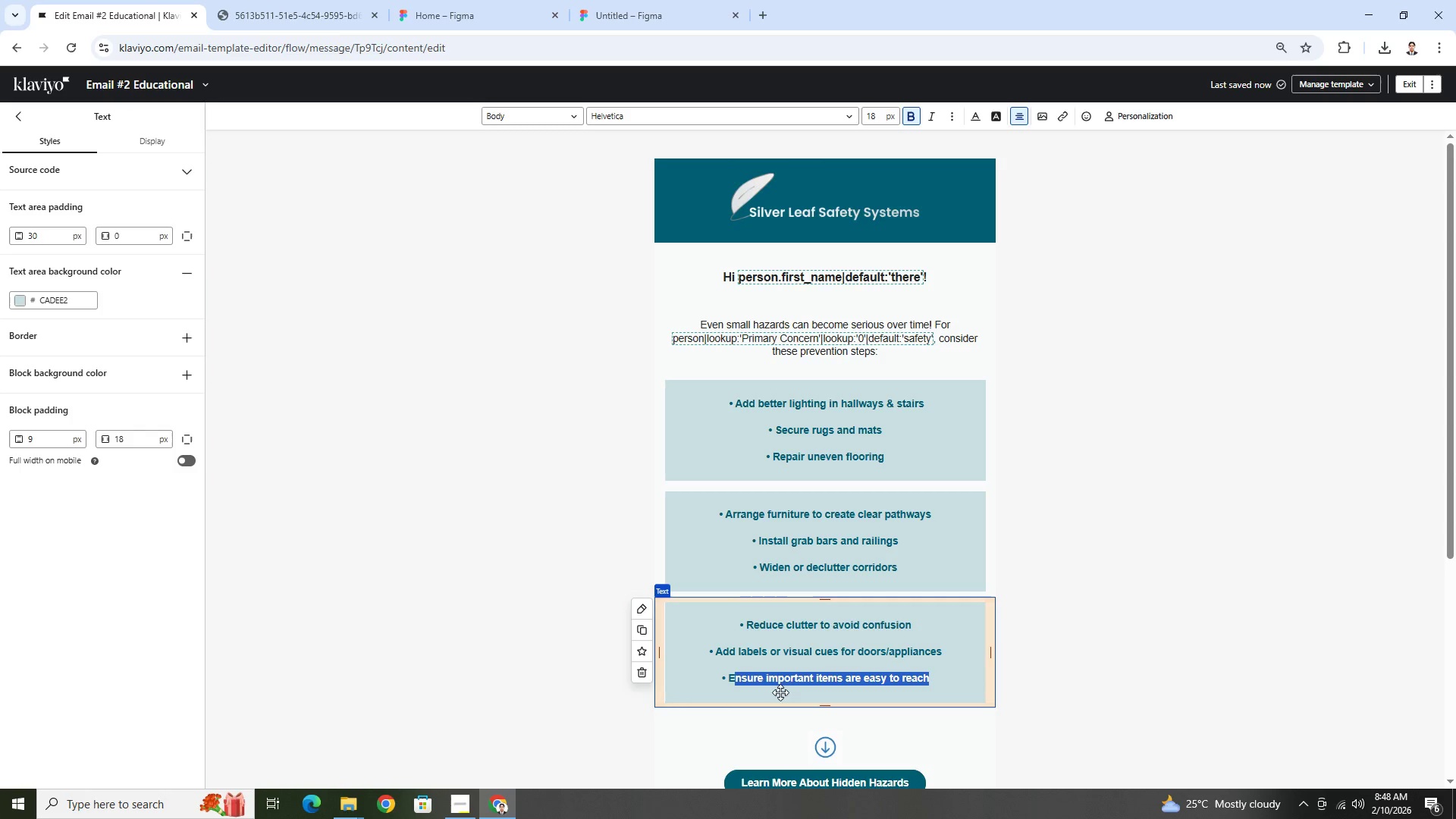 
hold_key(key=ShiftLeft, duration=1.5)
left_click([727, 679])
 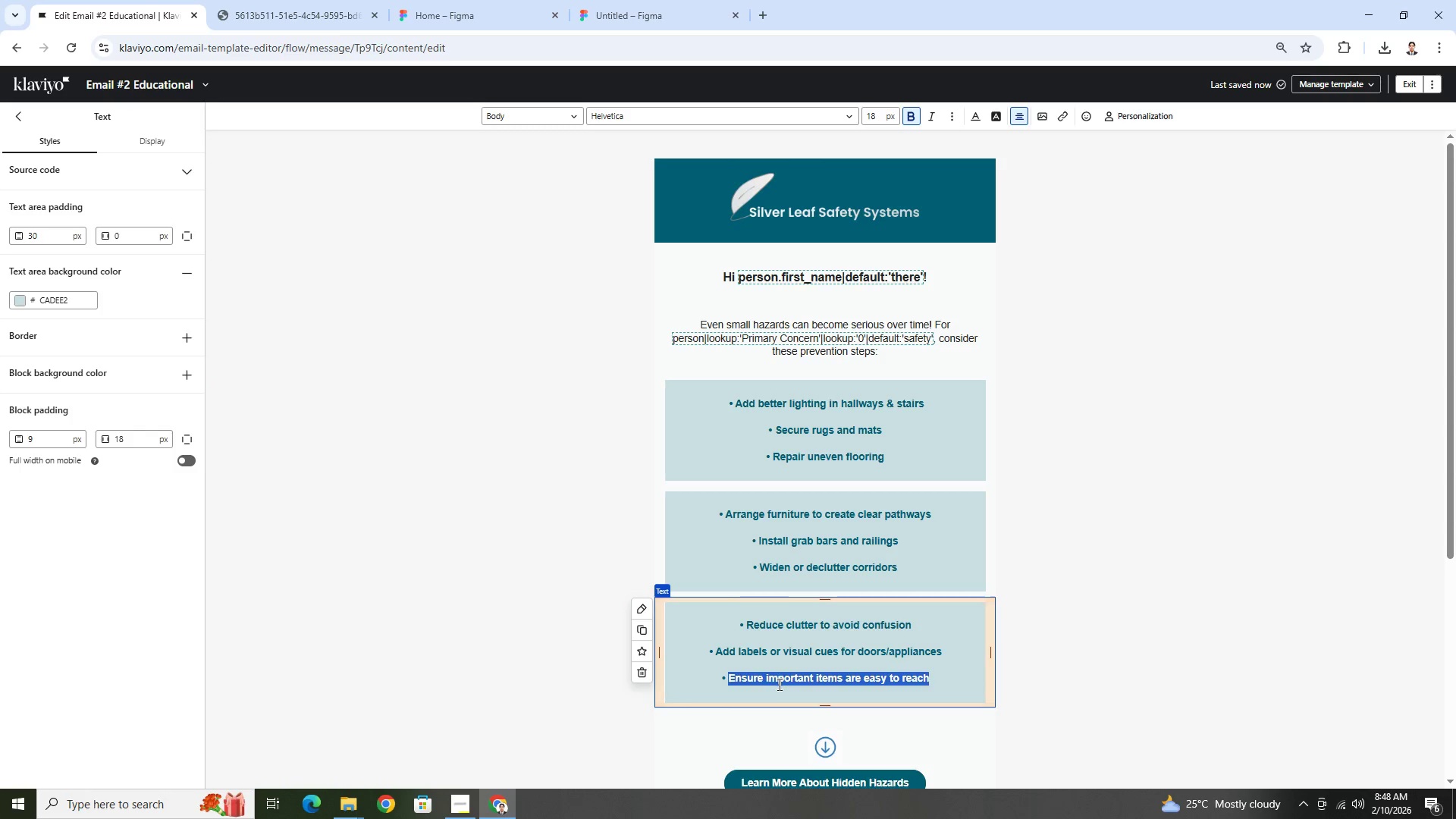 
type(r)
key(Backspace)
type(Review lighting, flooring, and furniture layout)
 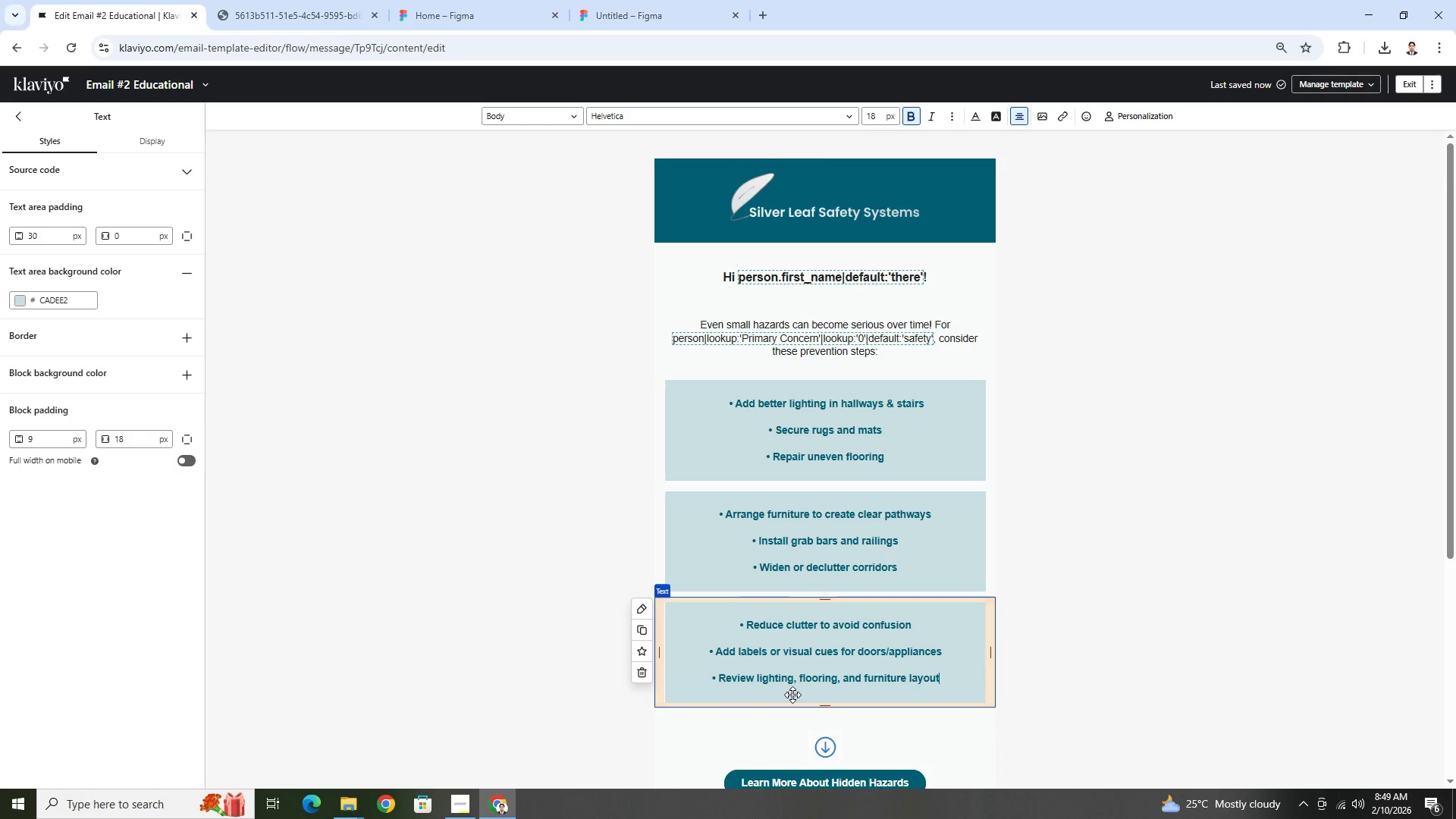 
left_click([1251, 568])
 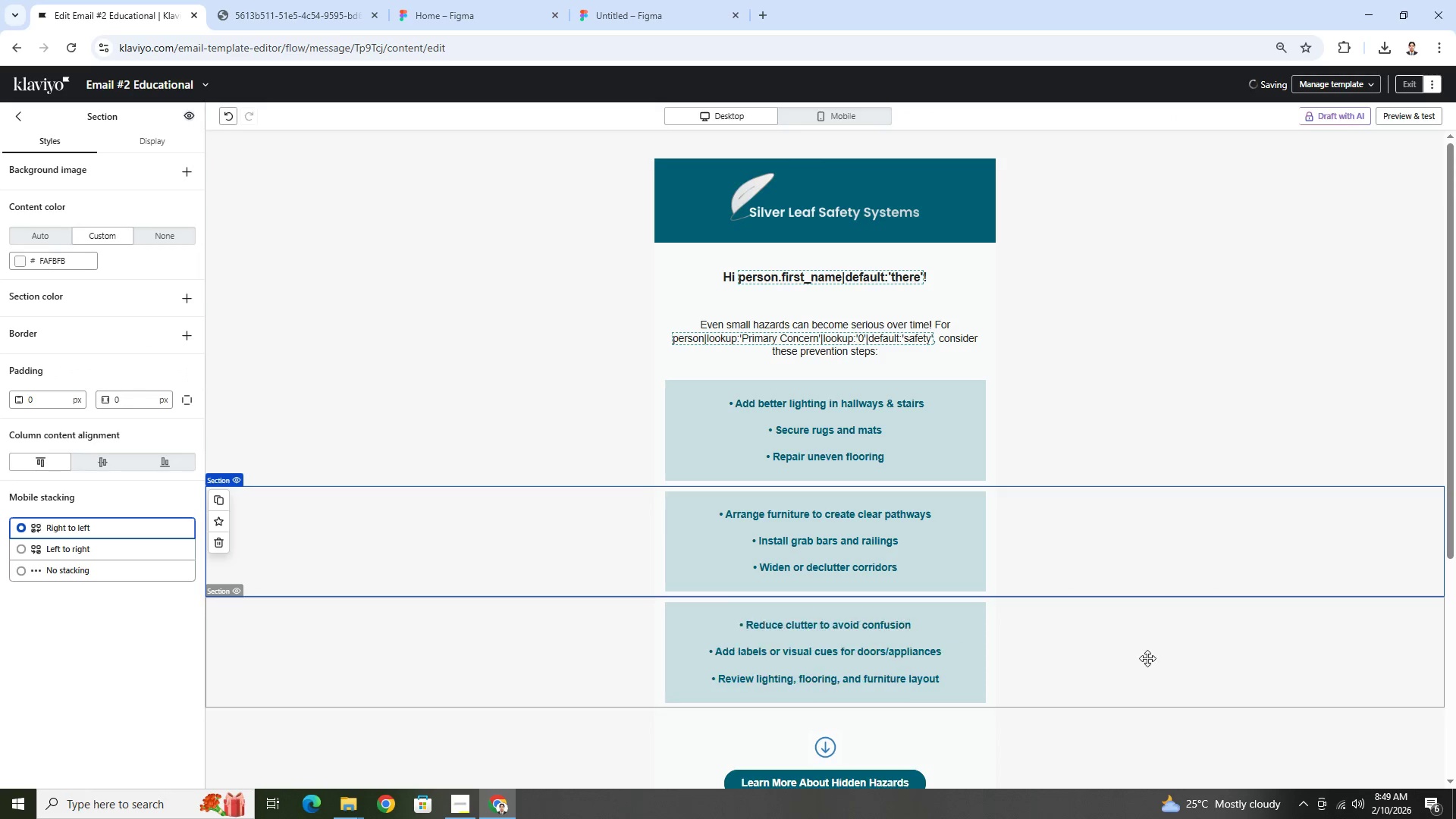 
left_click([1147, 658])
 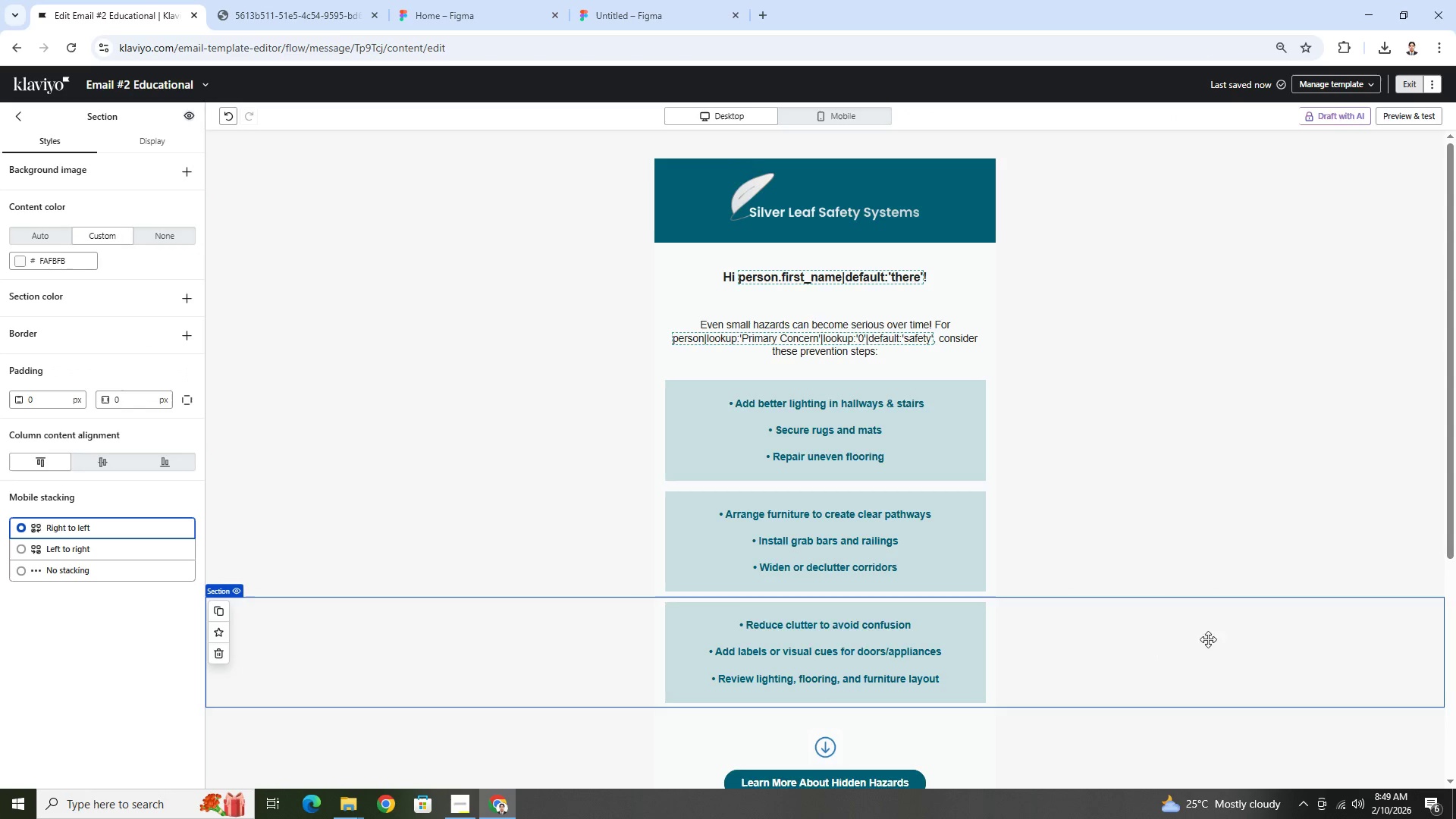 
scroll: coordinate [1228, 633], scroll_direction: down, amount: 3.0
 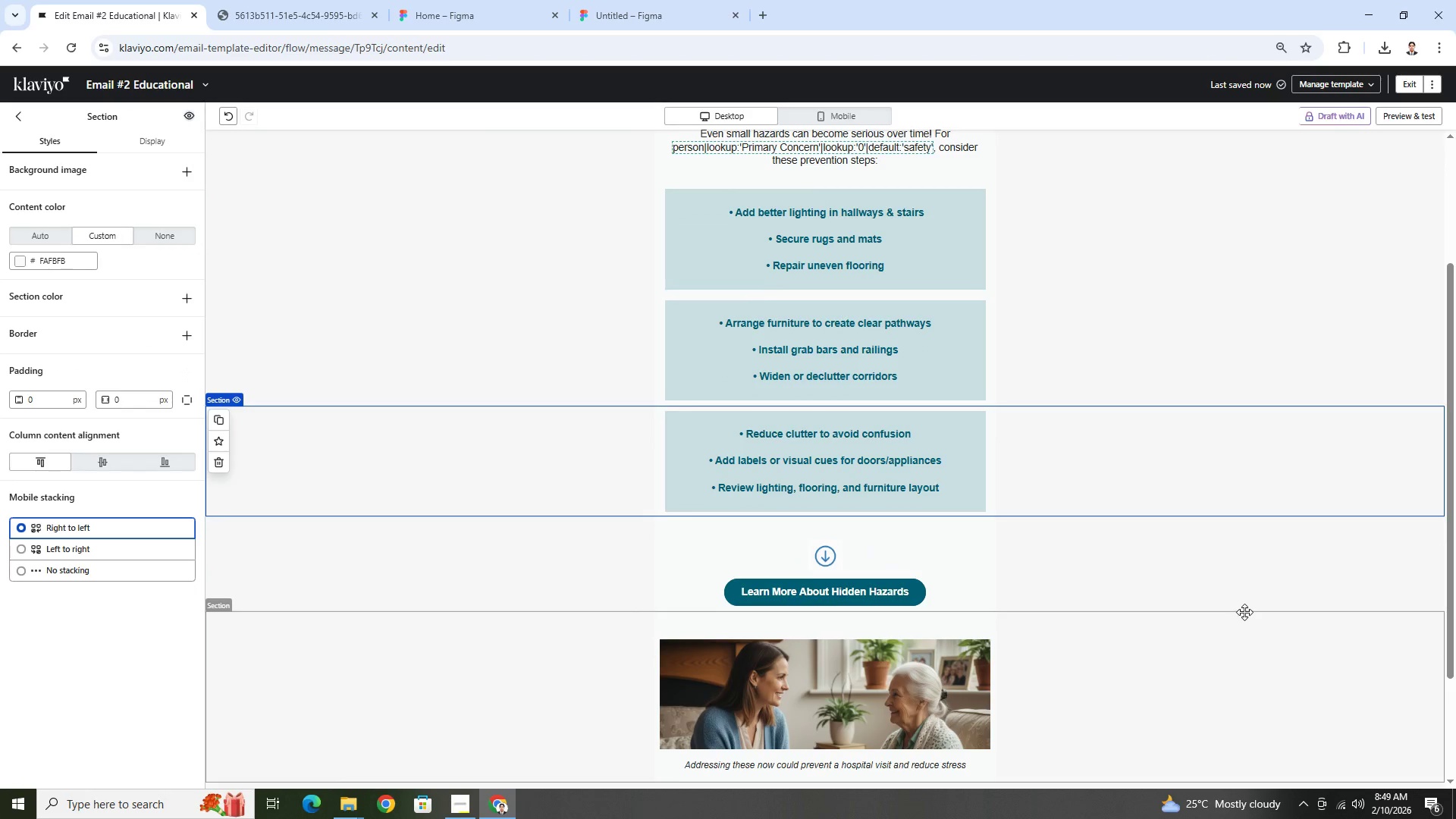 
scroll: coordinate [1244, 612], scroll_direction: up, amount: 3.0
 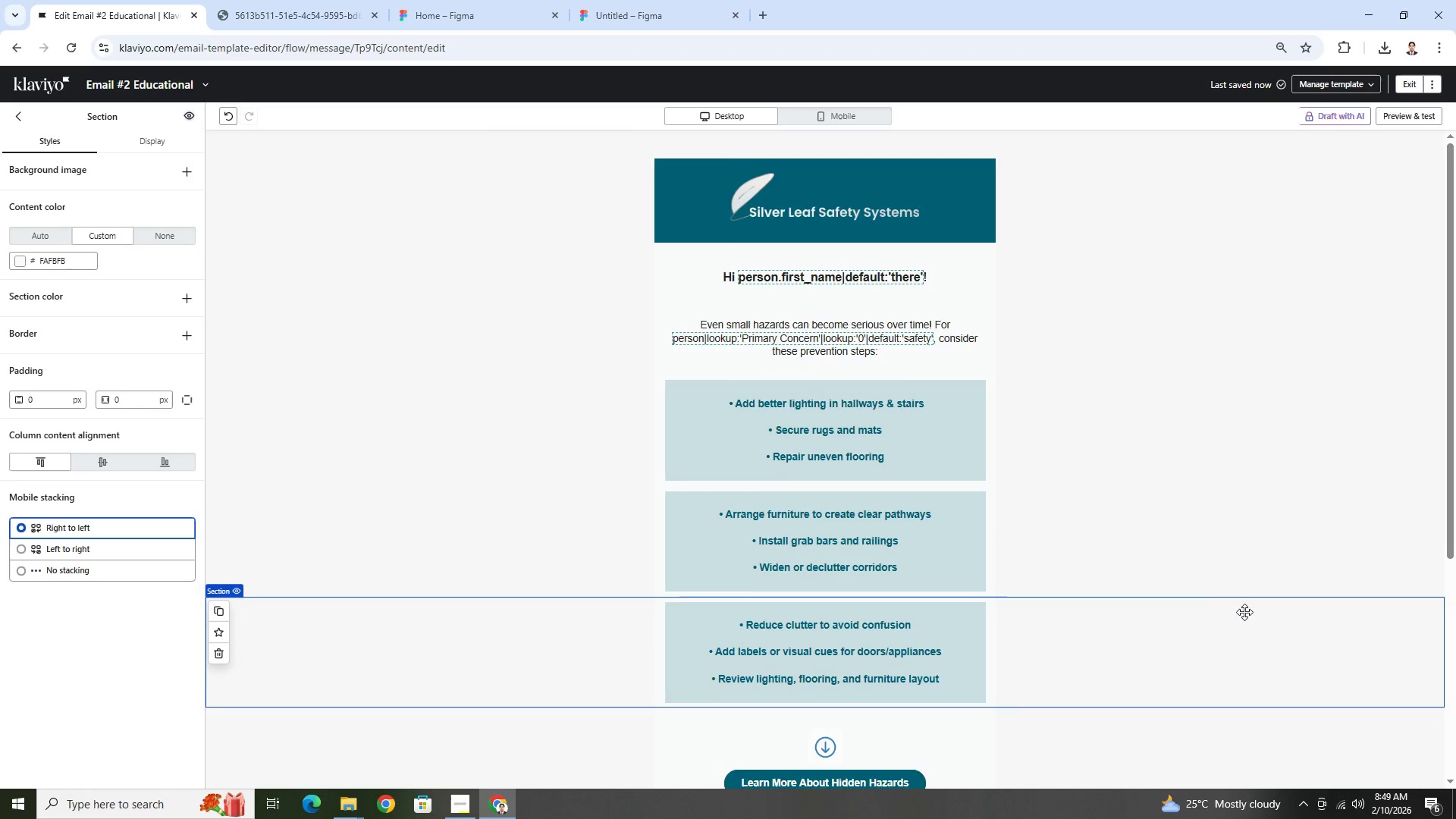 
scroll: coordinate [1244, 612], scroll_direction: down, amount: 3.0
 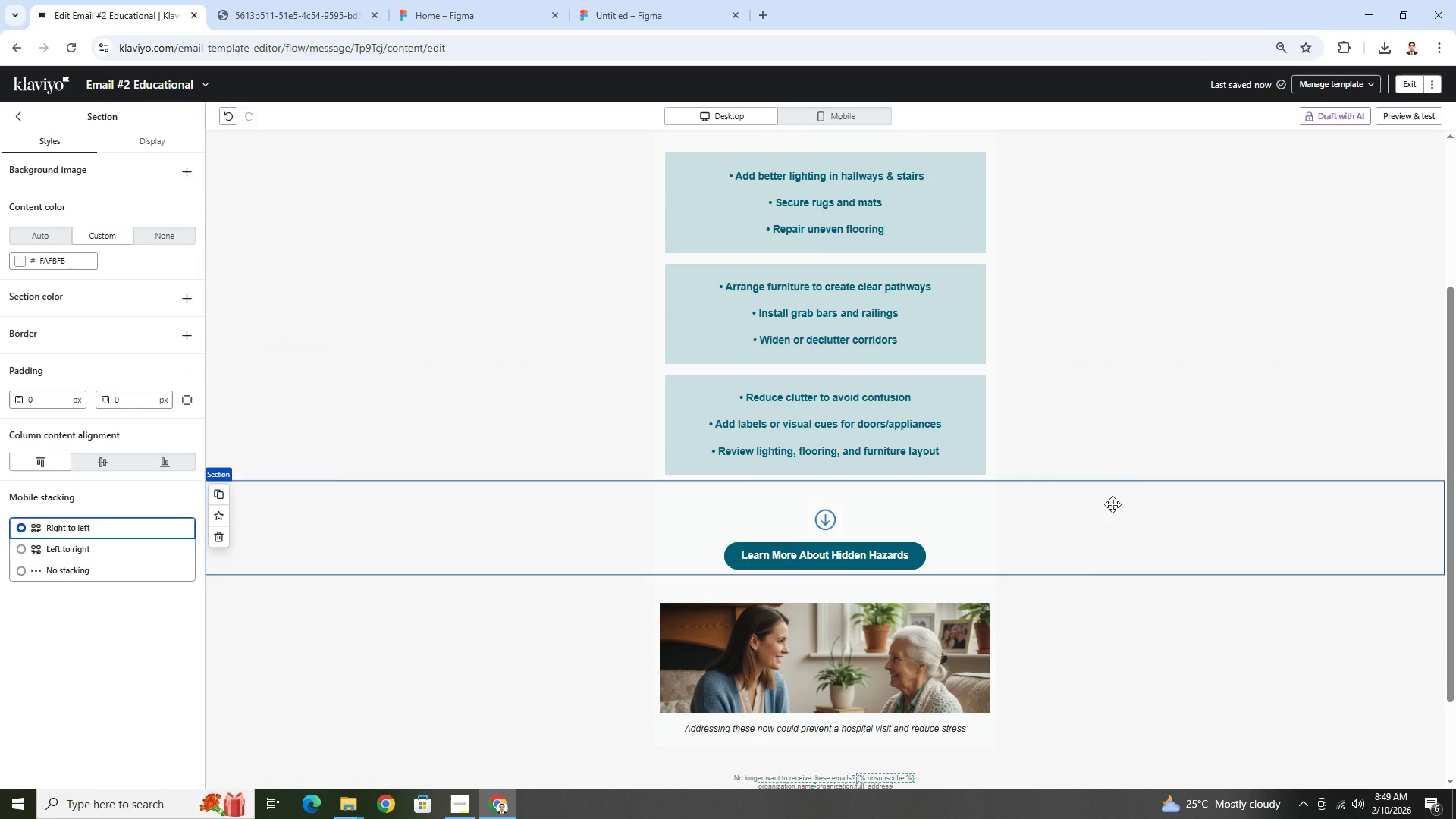 
left_click([1136, 458])
 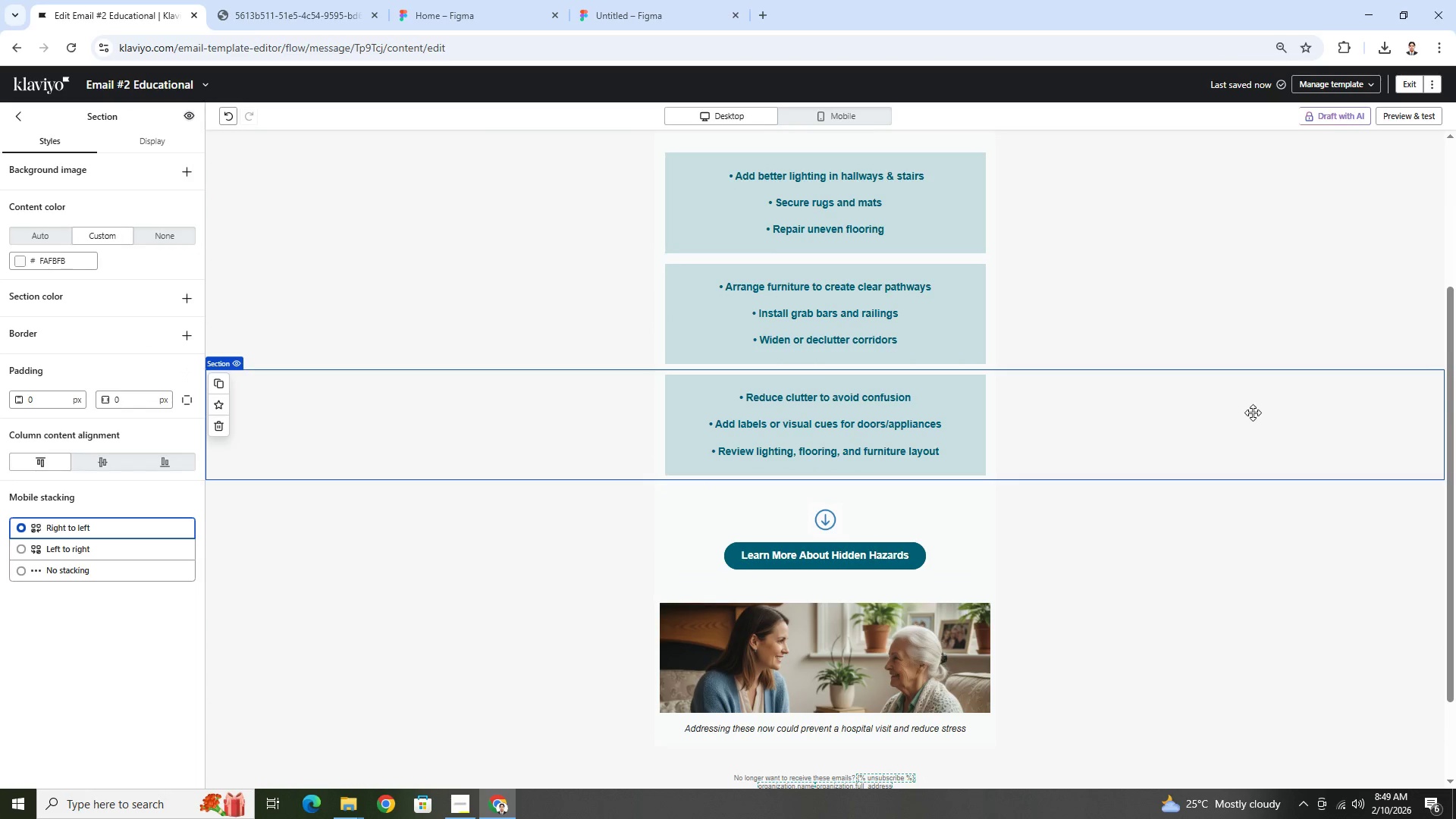 
scroll: coordinate [1254, 413], scroll_direction: up, amount: 3.0
 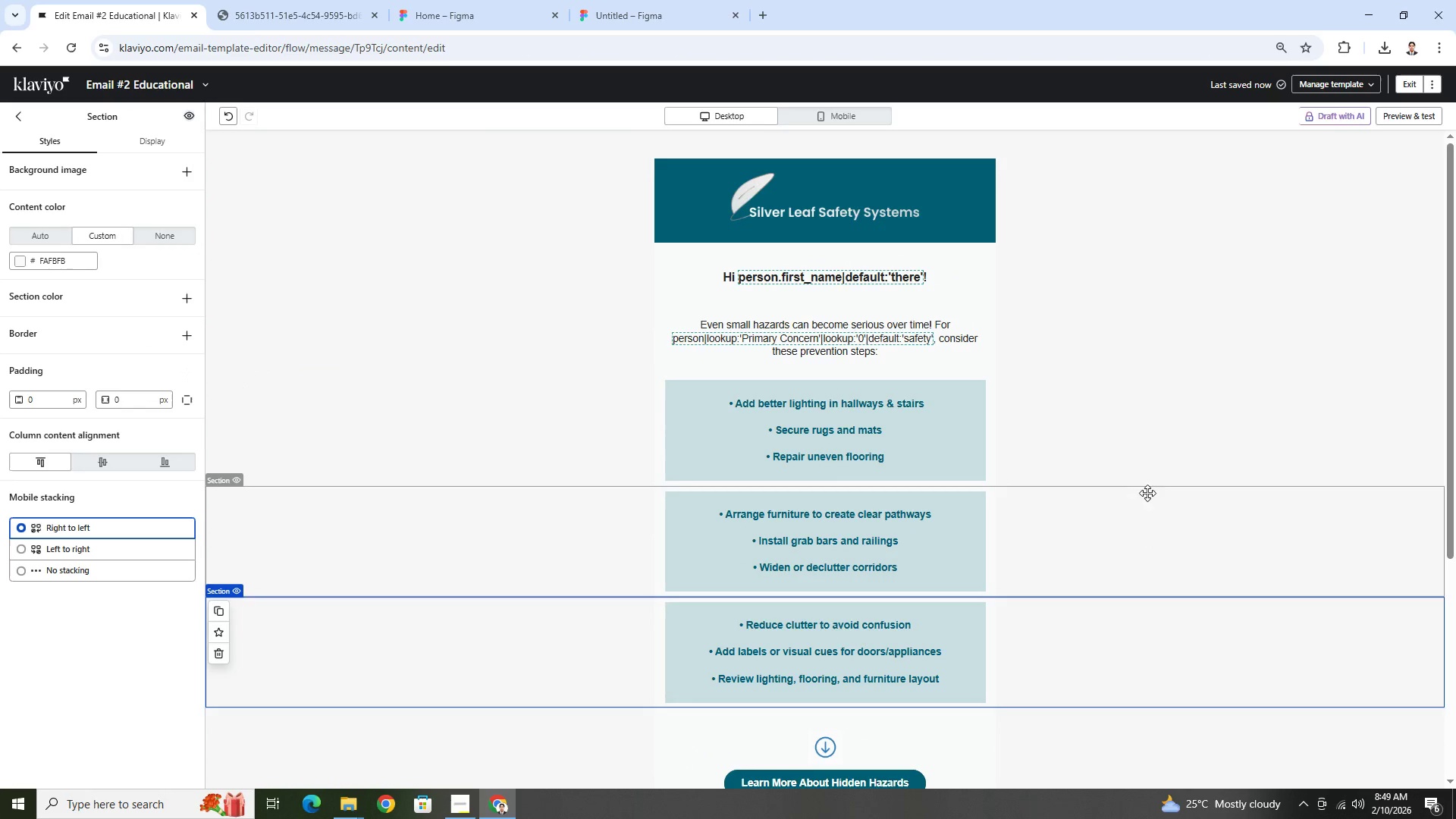 
double_click([1150, 438])
 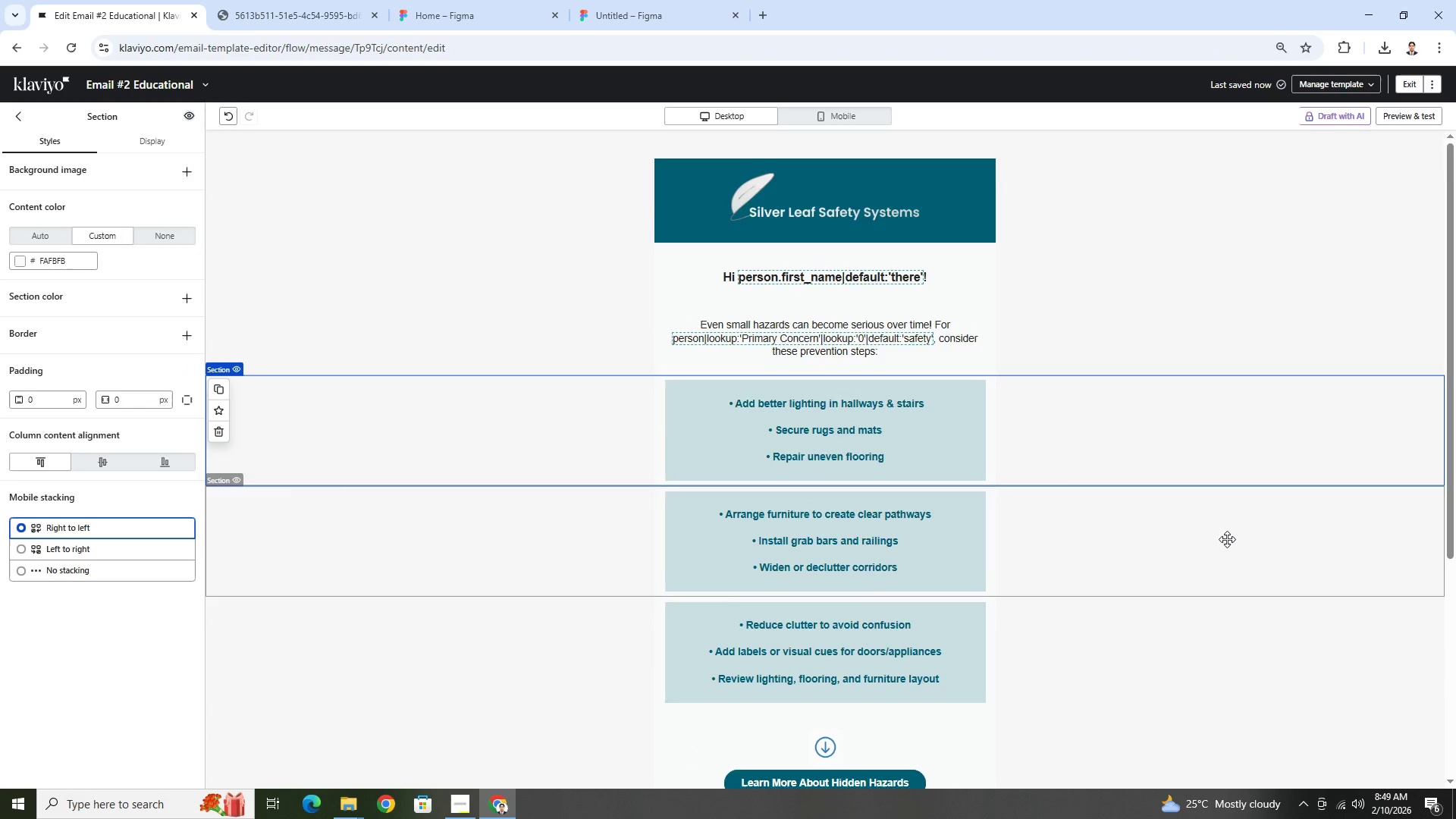 
scroll: coordinate [1227, 539], scroll_direction: down, amount: 3.0
 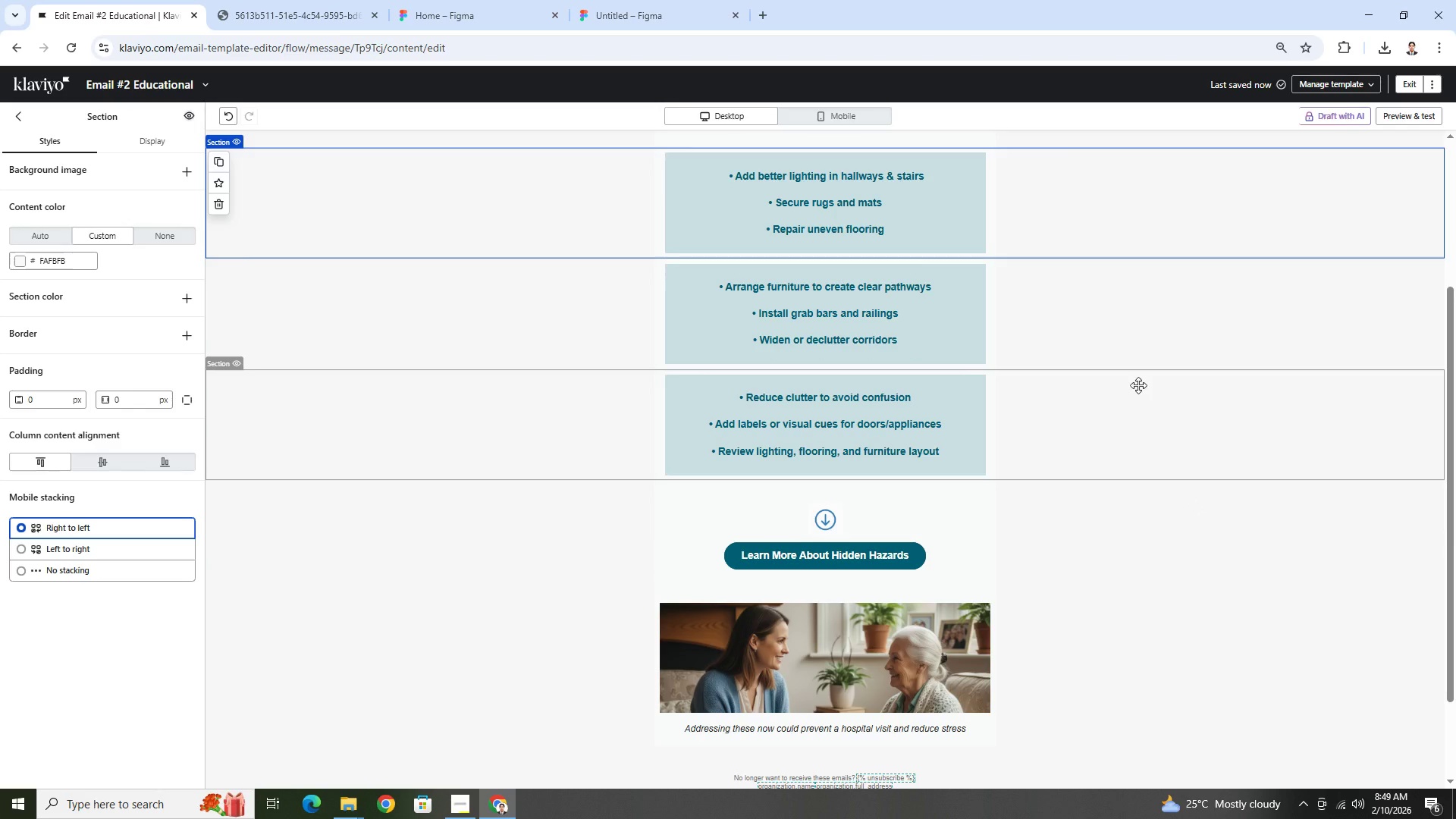 
double_click([1138, 330])
 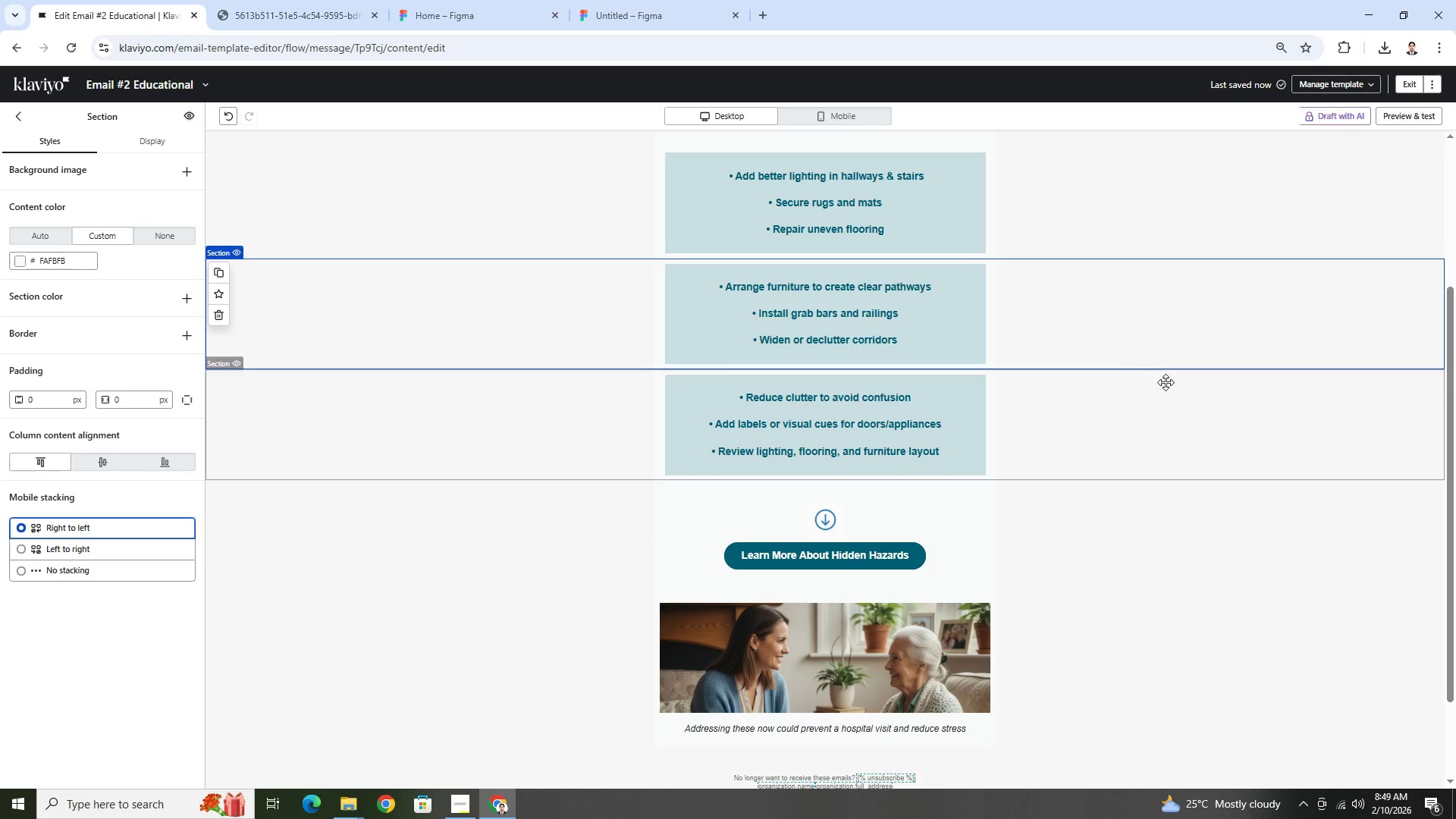 
scroll: coordinate [1168, 384], scroll_direction: up, amount: 2.0
 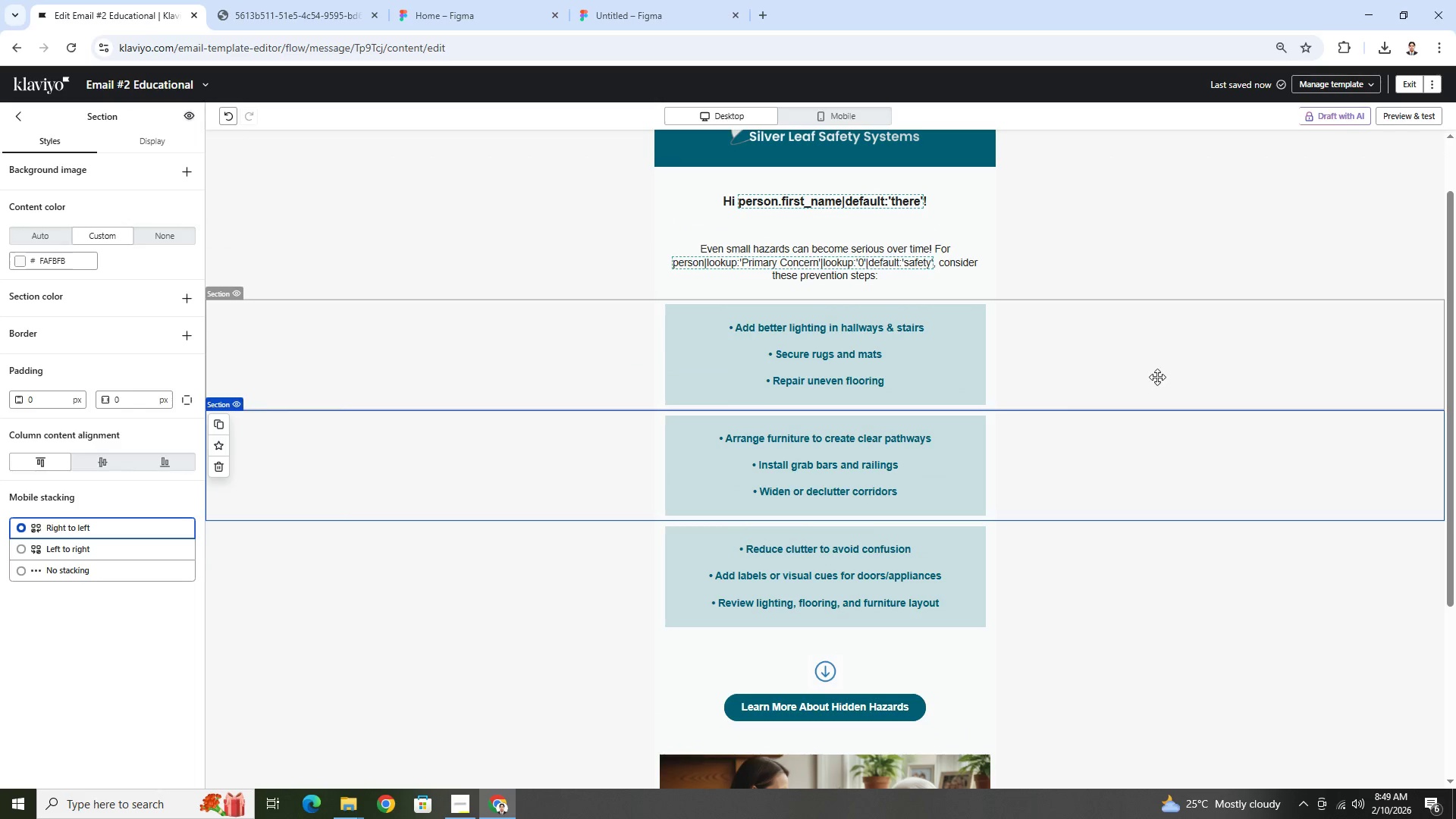 
left_click([1157, 377])
 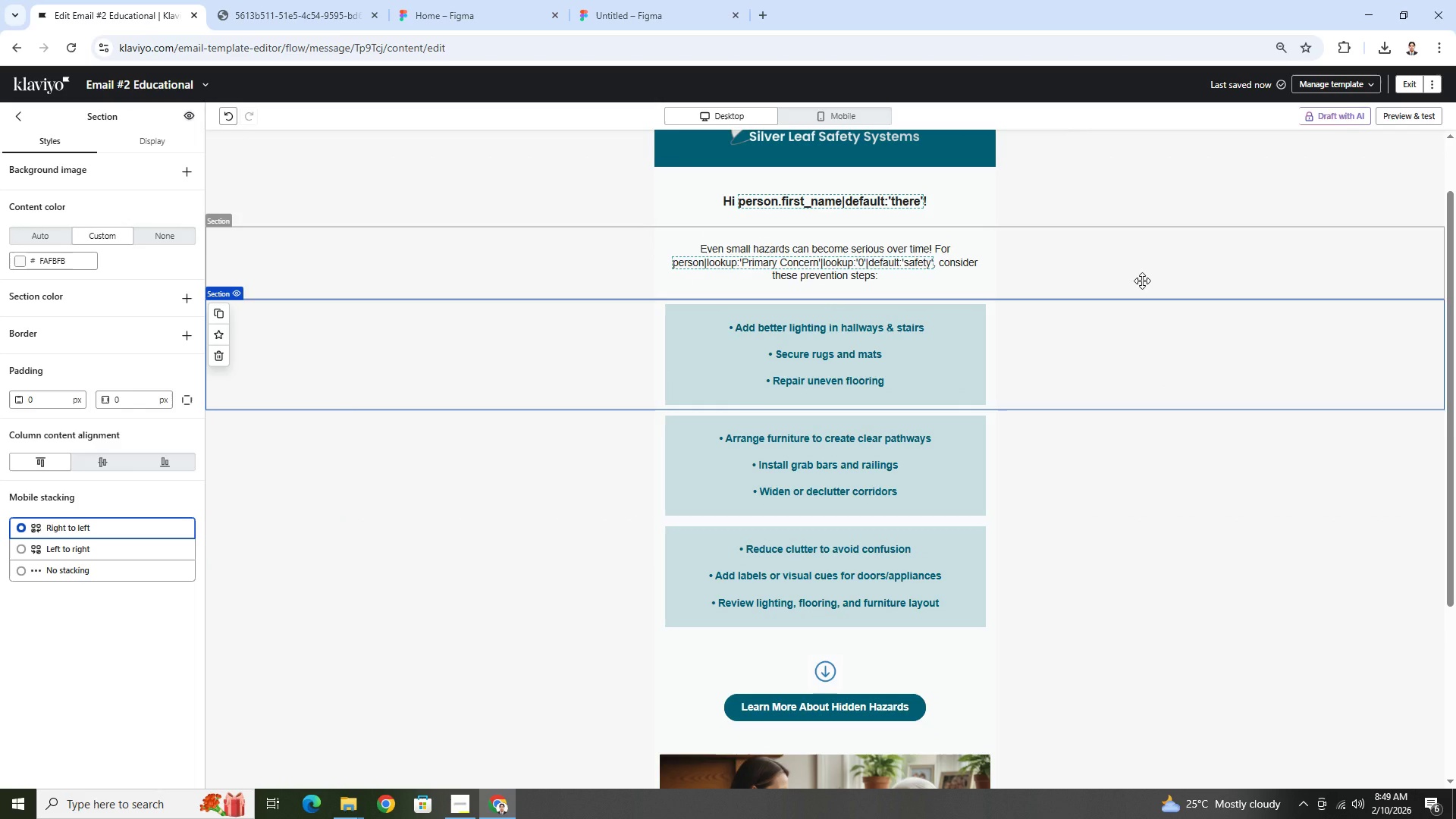 
left_click([1142, 281])
 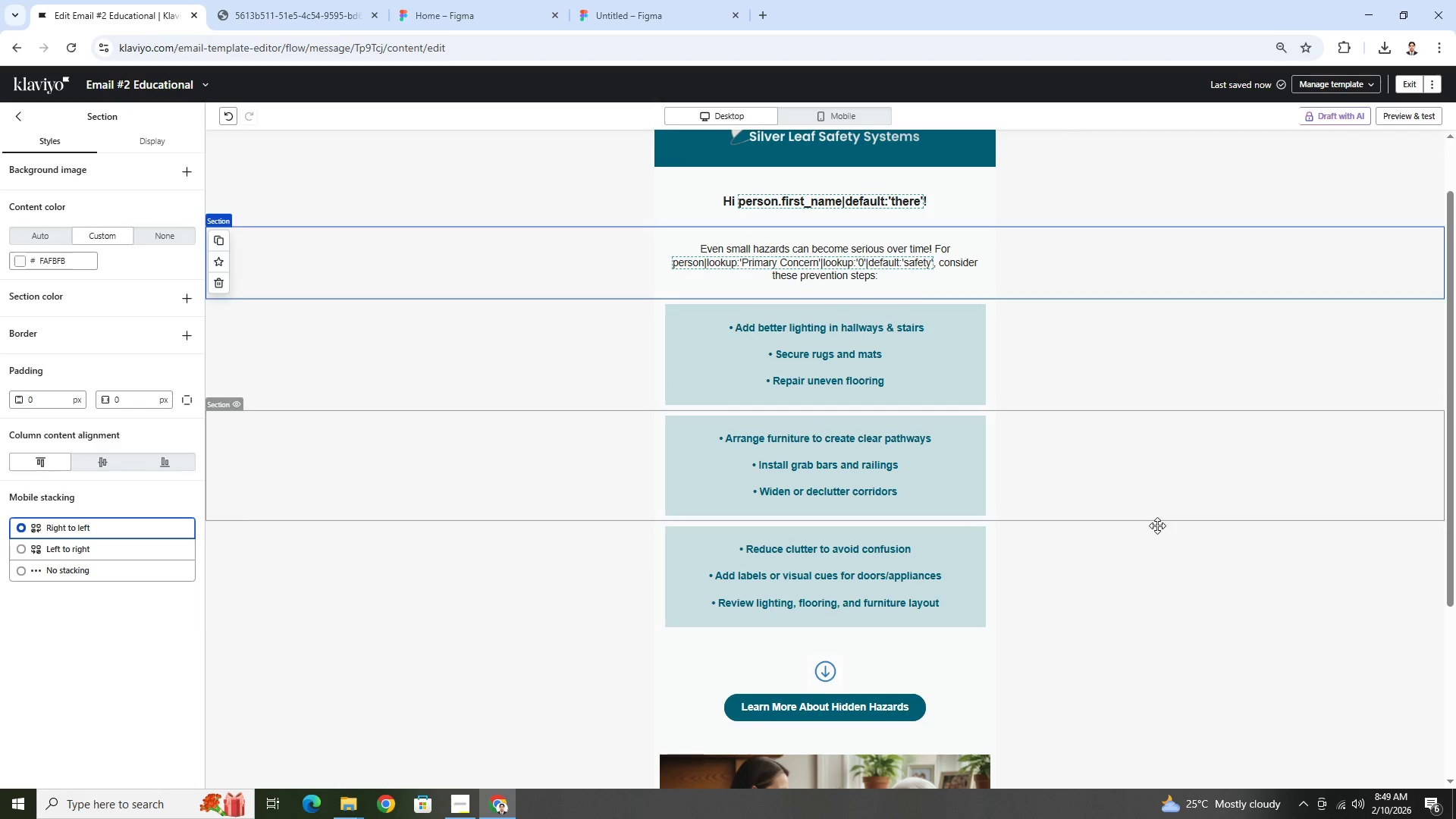 
double_click([1148, 599])
 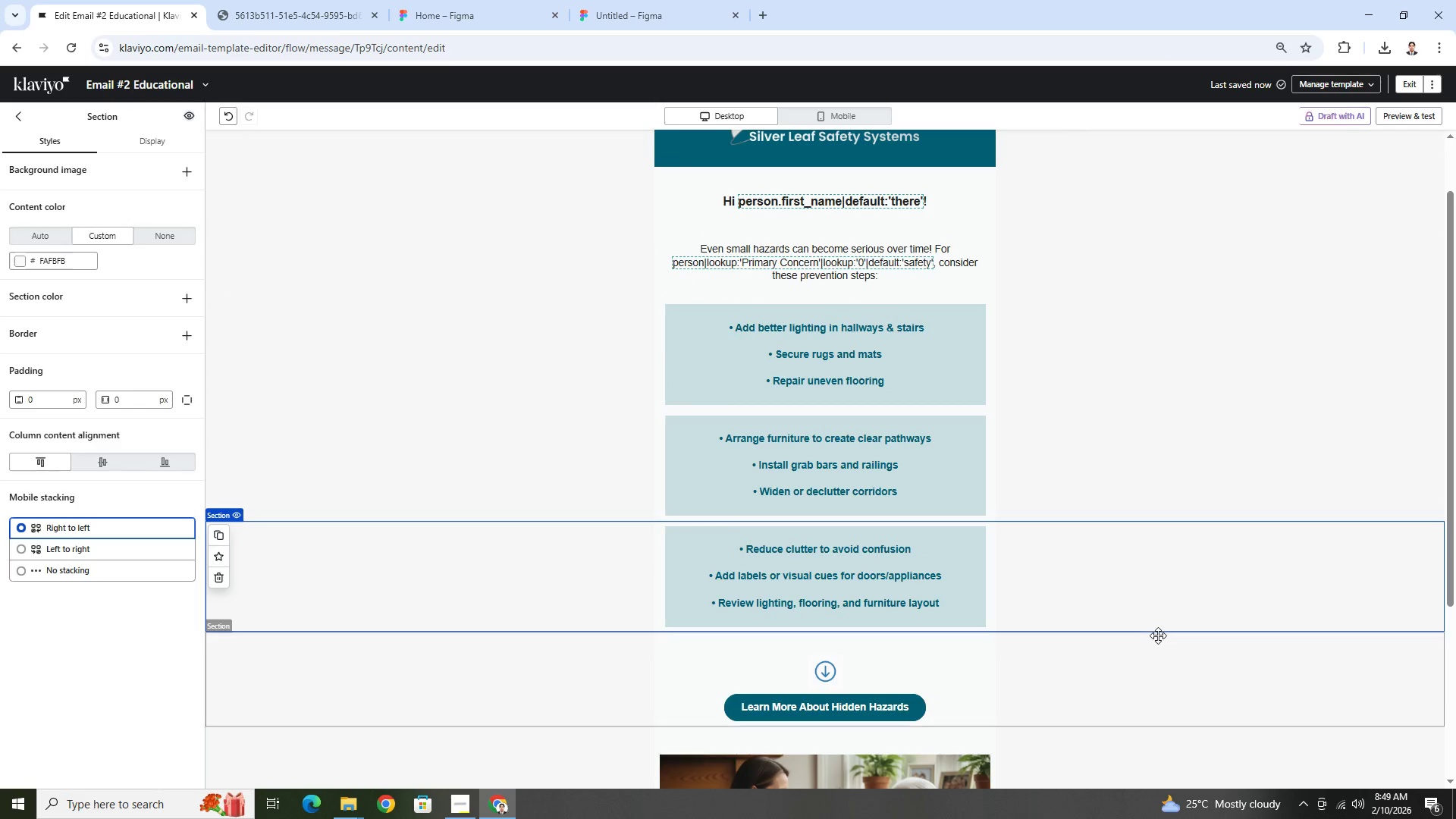 
scroll: coordinate [1103, 560], scroll_direction: down, amount: 3.0
 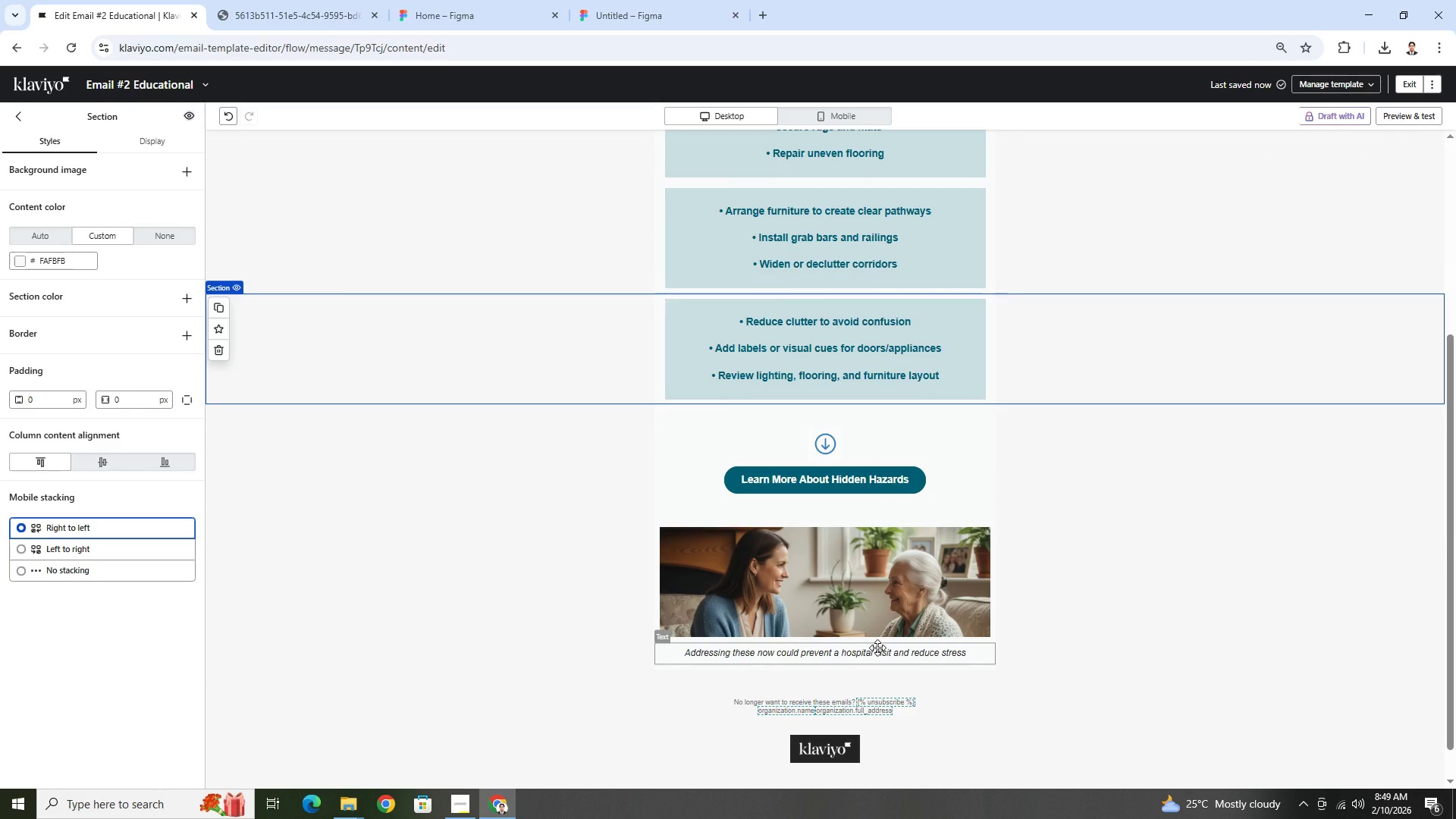 
double_click([877, 648])
 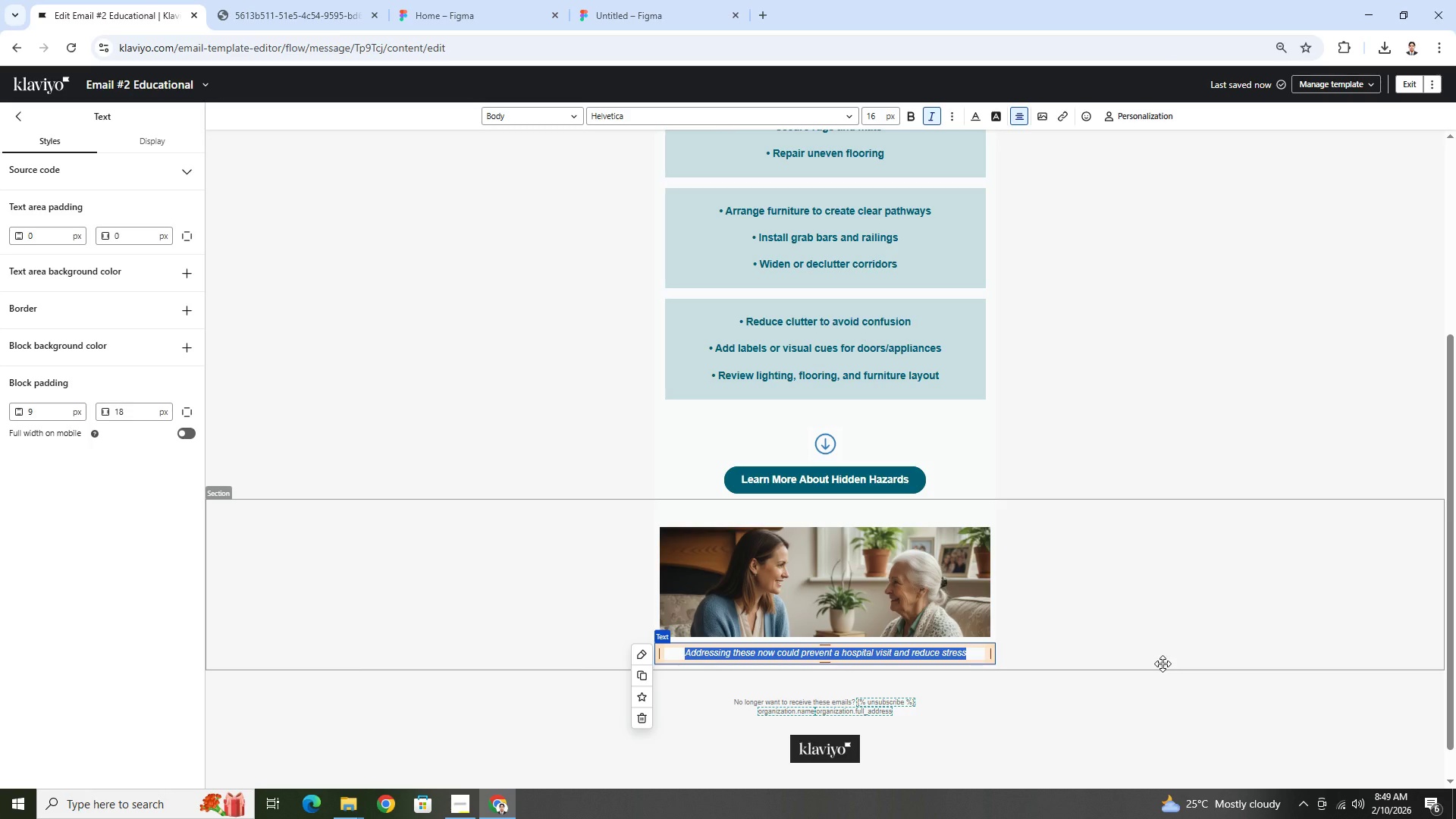 
scroll: coordinate [1192, 577], scroll_direction: up, amount: 4.0
 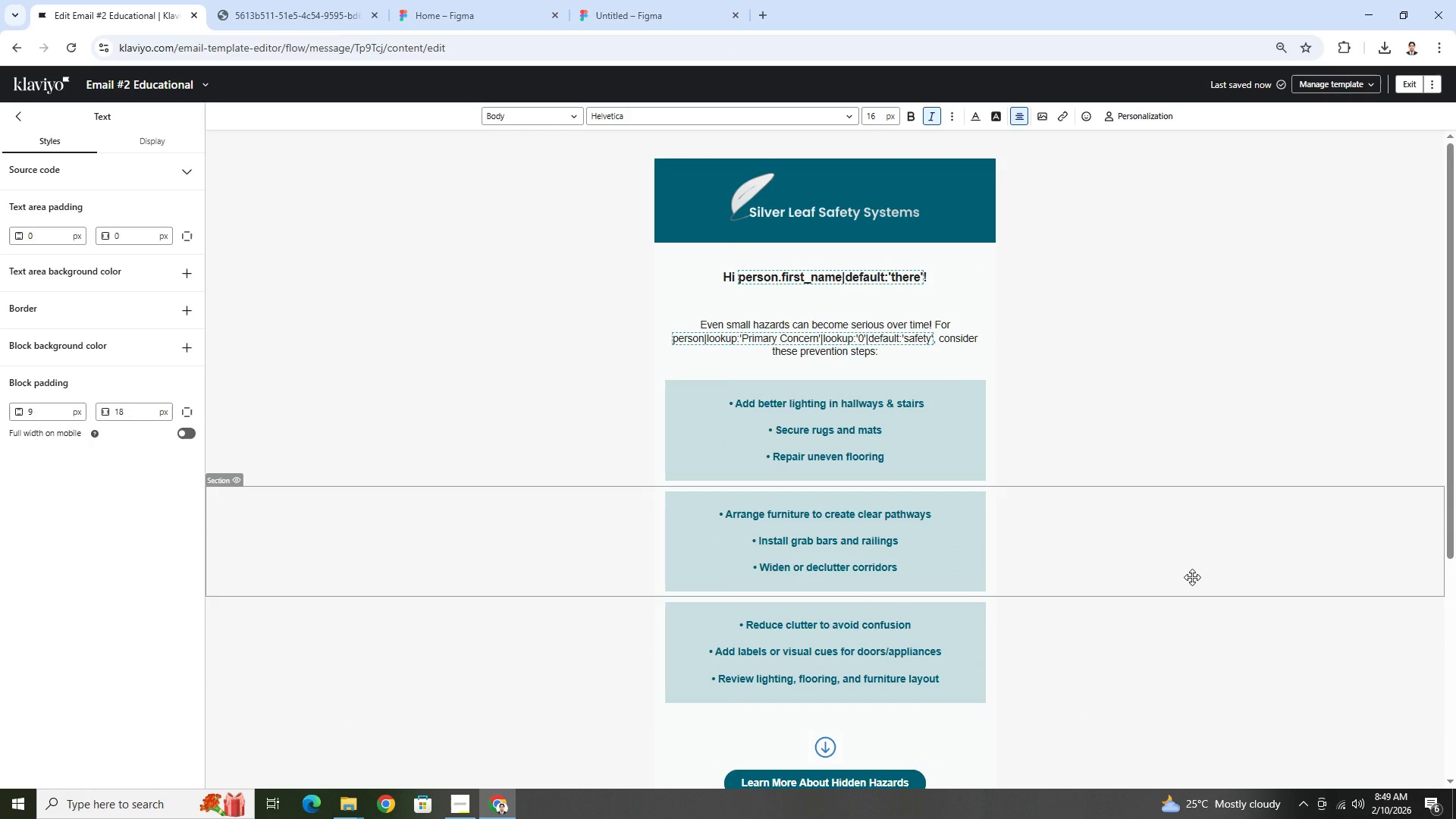 
scroll: coordinate [1192, 577], scroll_direction: down, amount: 4.0
 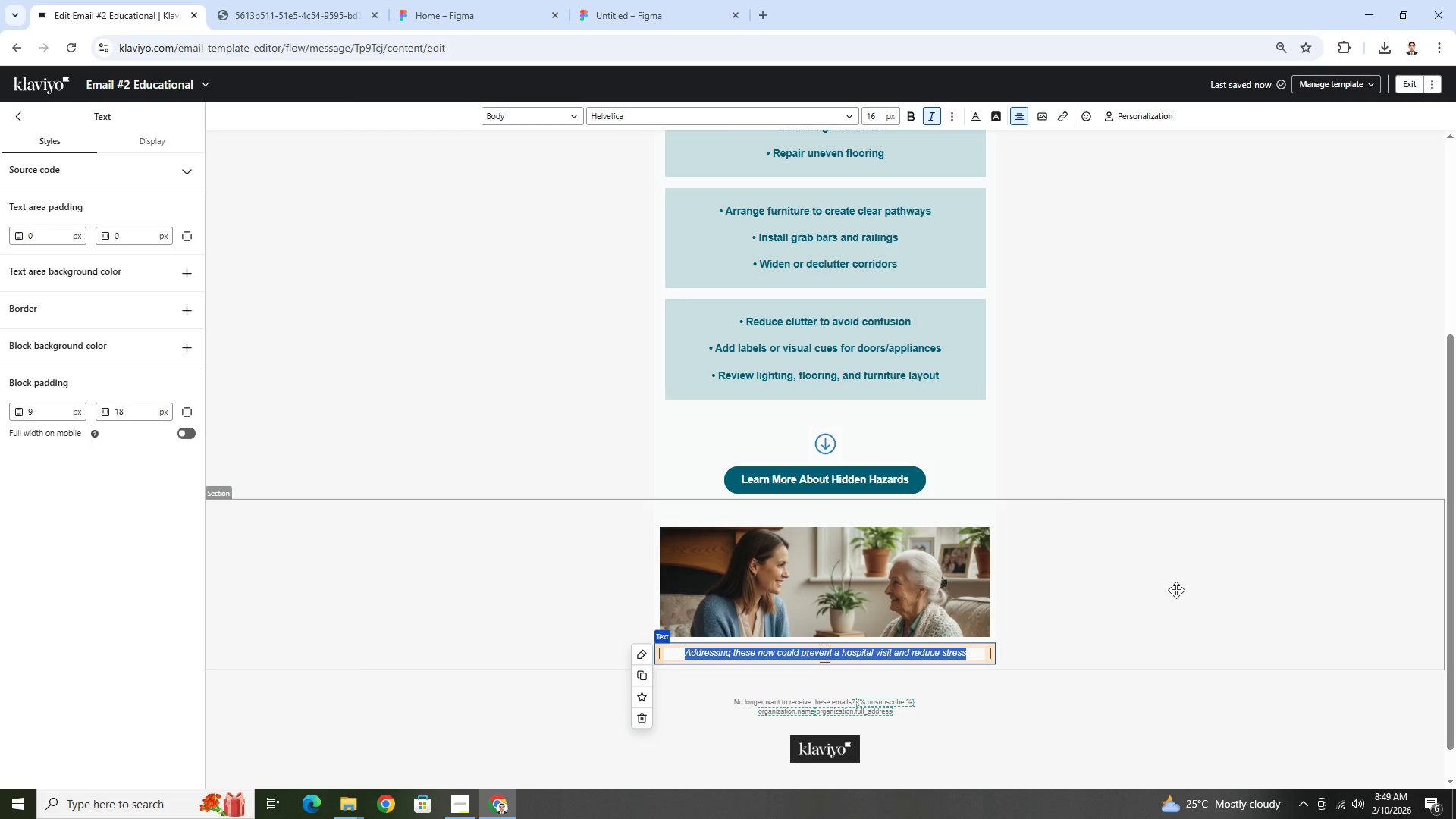 
left_click([880, 481])
 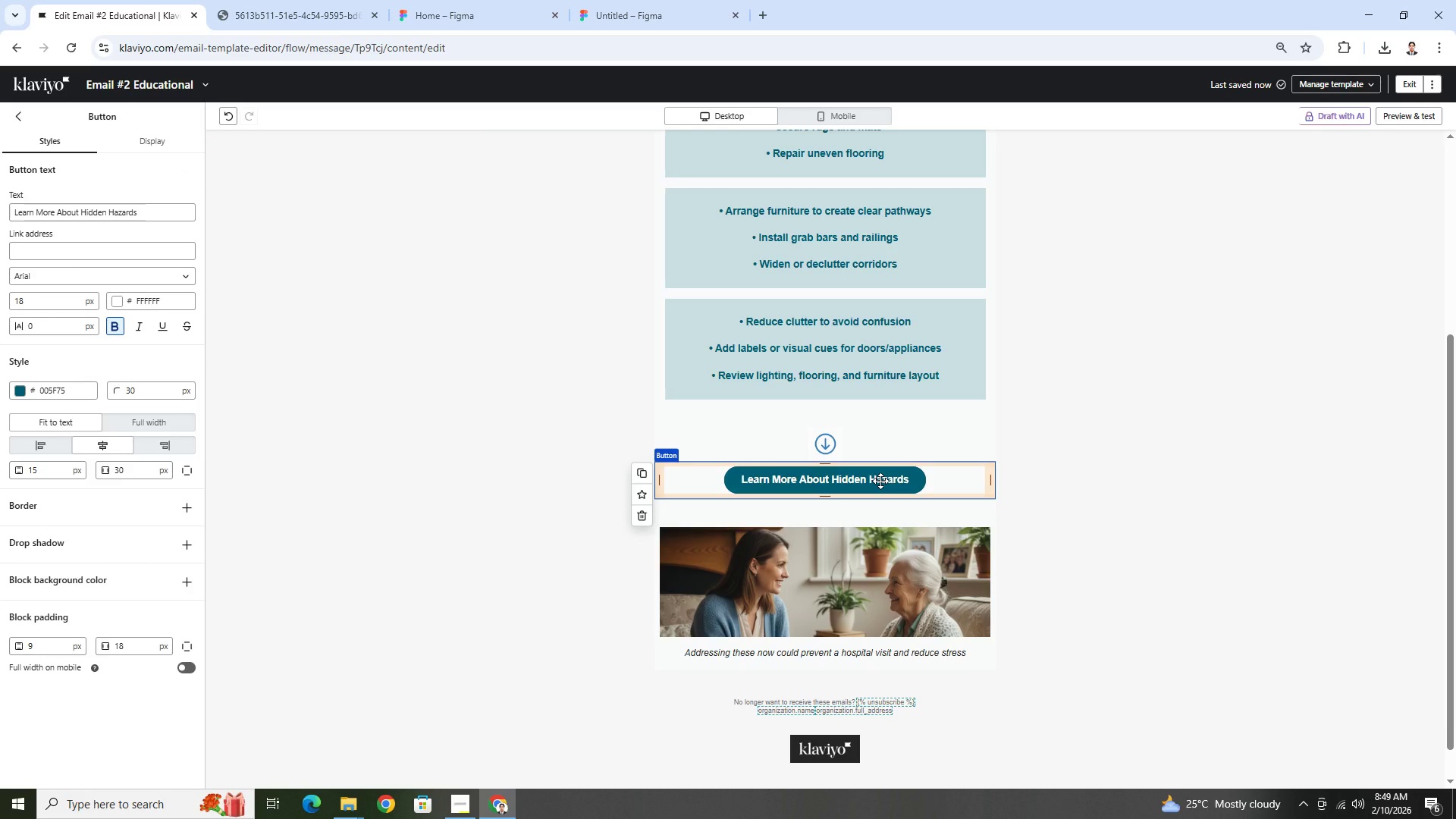 
double_click([880, 481])
 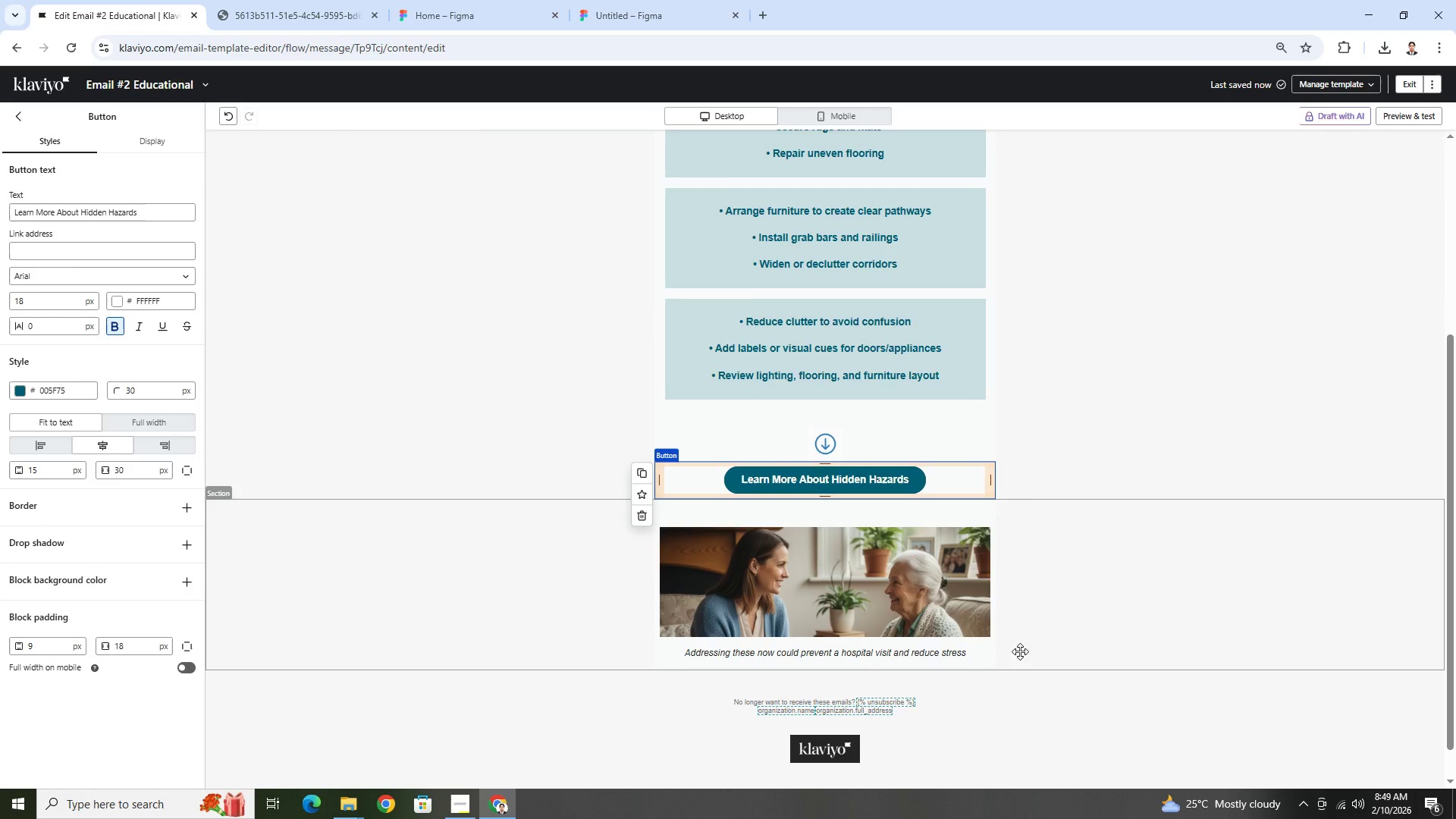 
wait(7.48)
 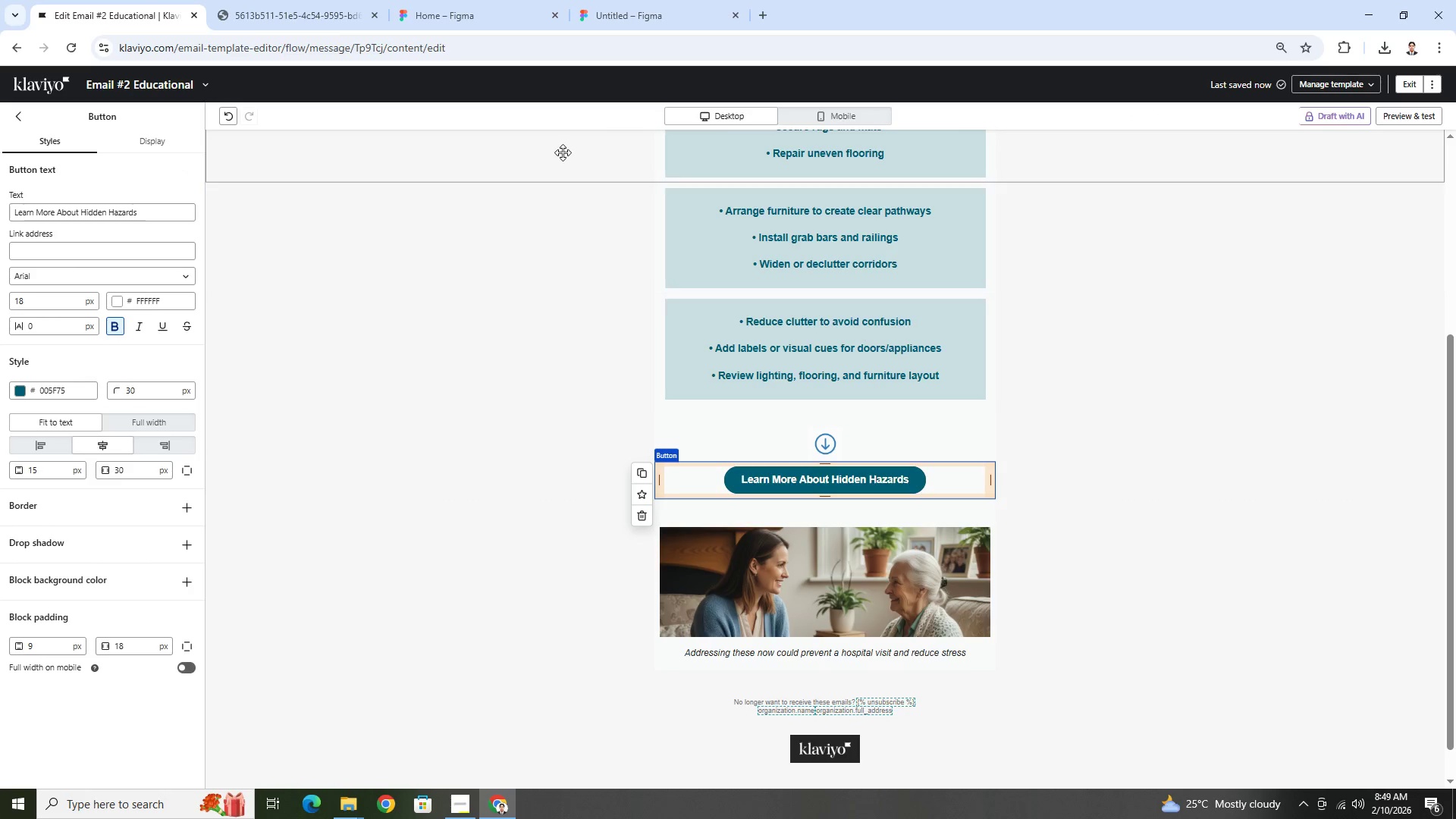 
scroll: coordinate [876, 575], scroll_direction: down, amount: 1.0
 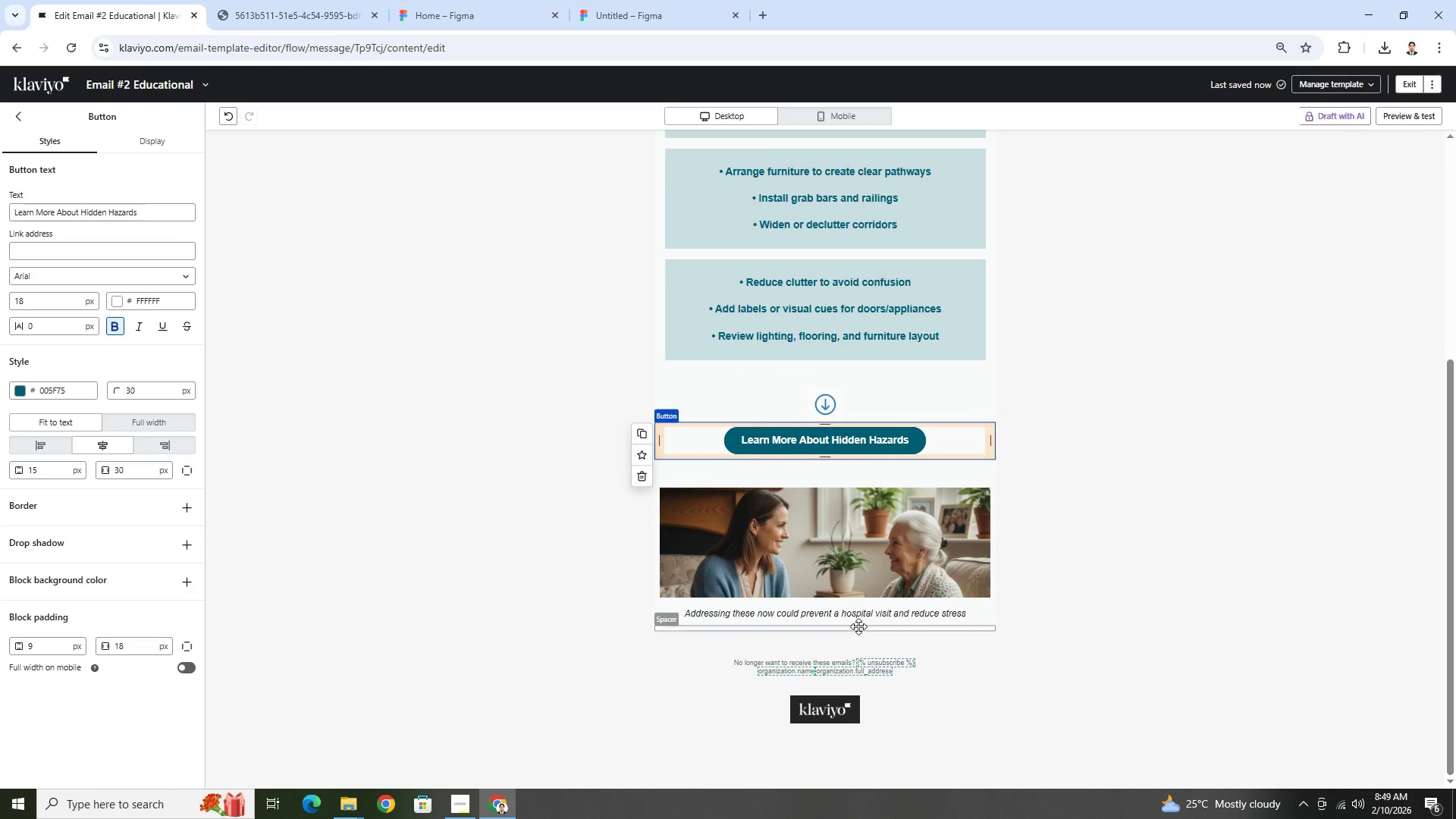 
double_click([858, 616])
 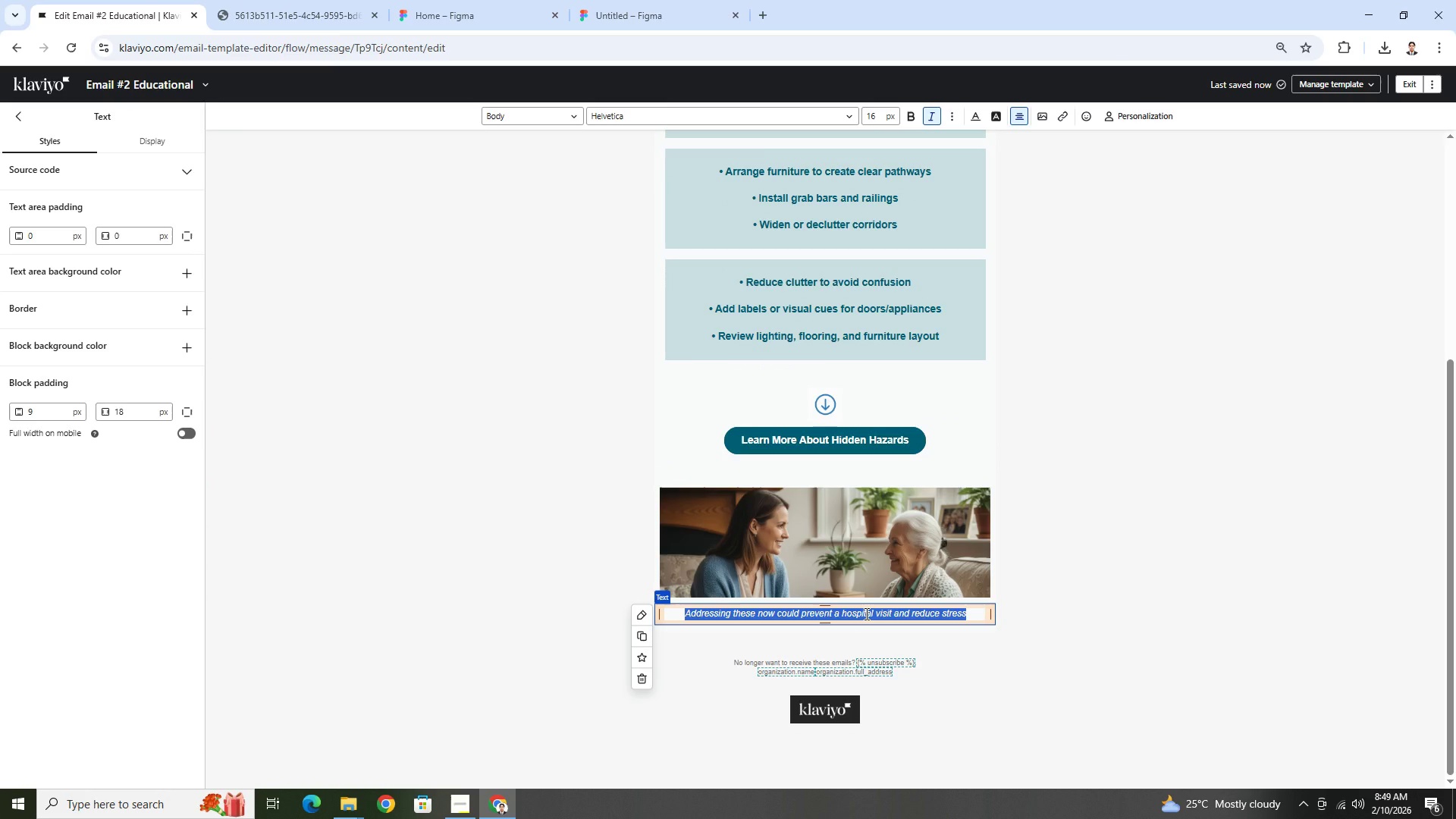 
type(Taking these sa)
key(Backspace)
type(mall steps now helps )
 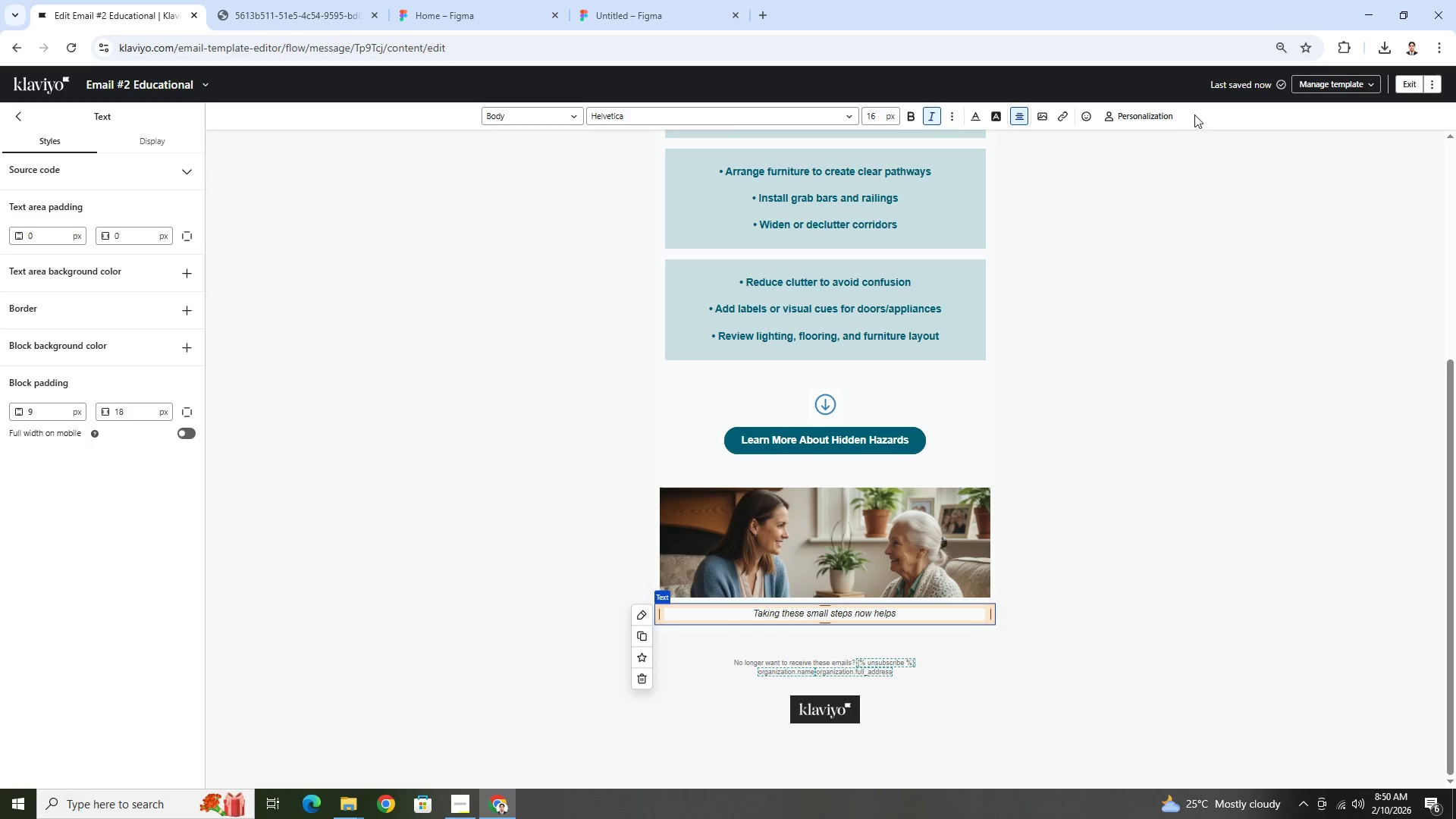 
left_click([1166, 118])
 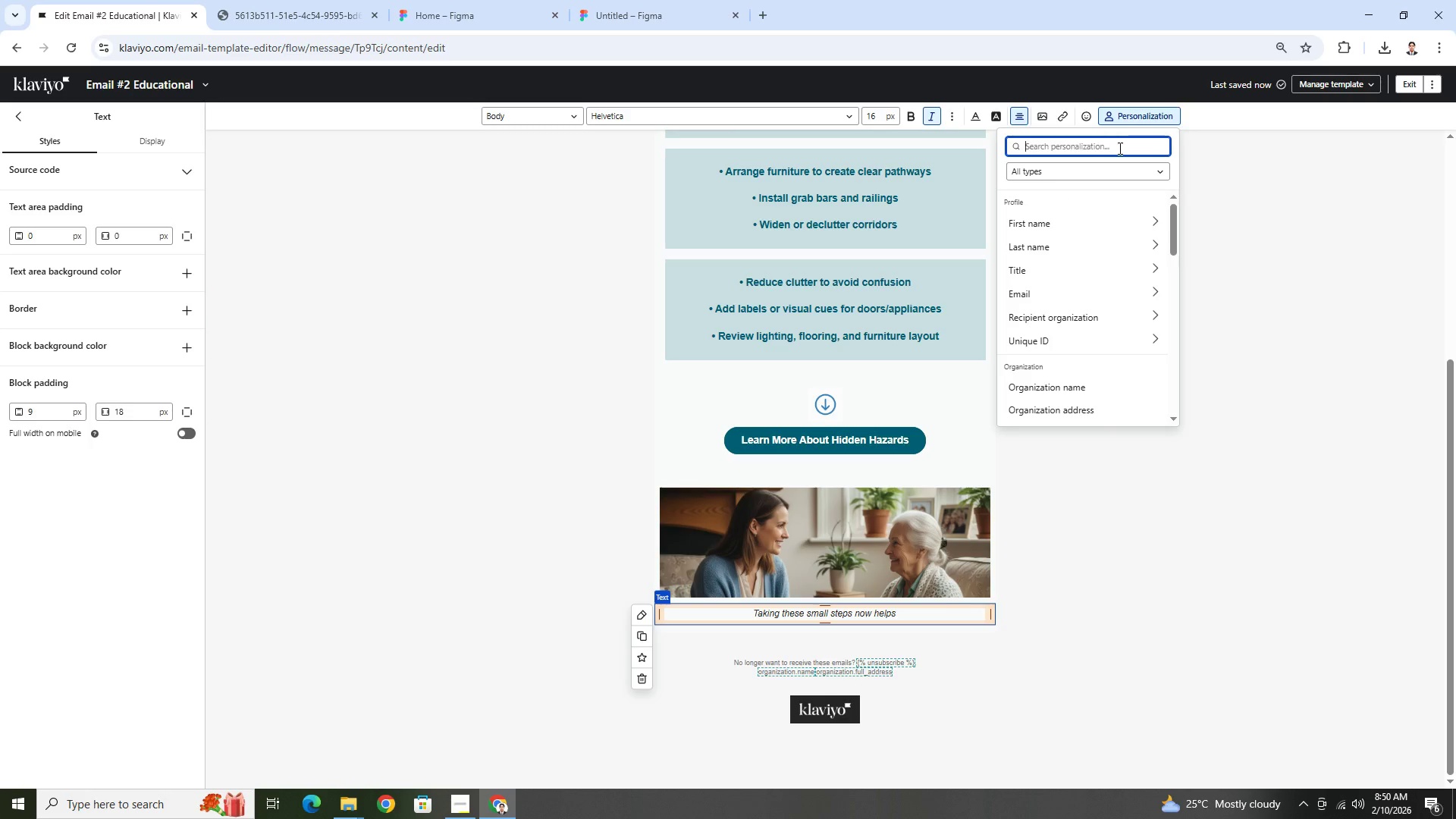 
type(parent)
 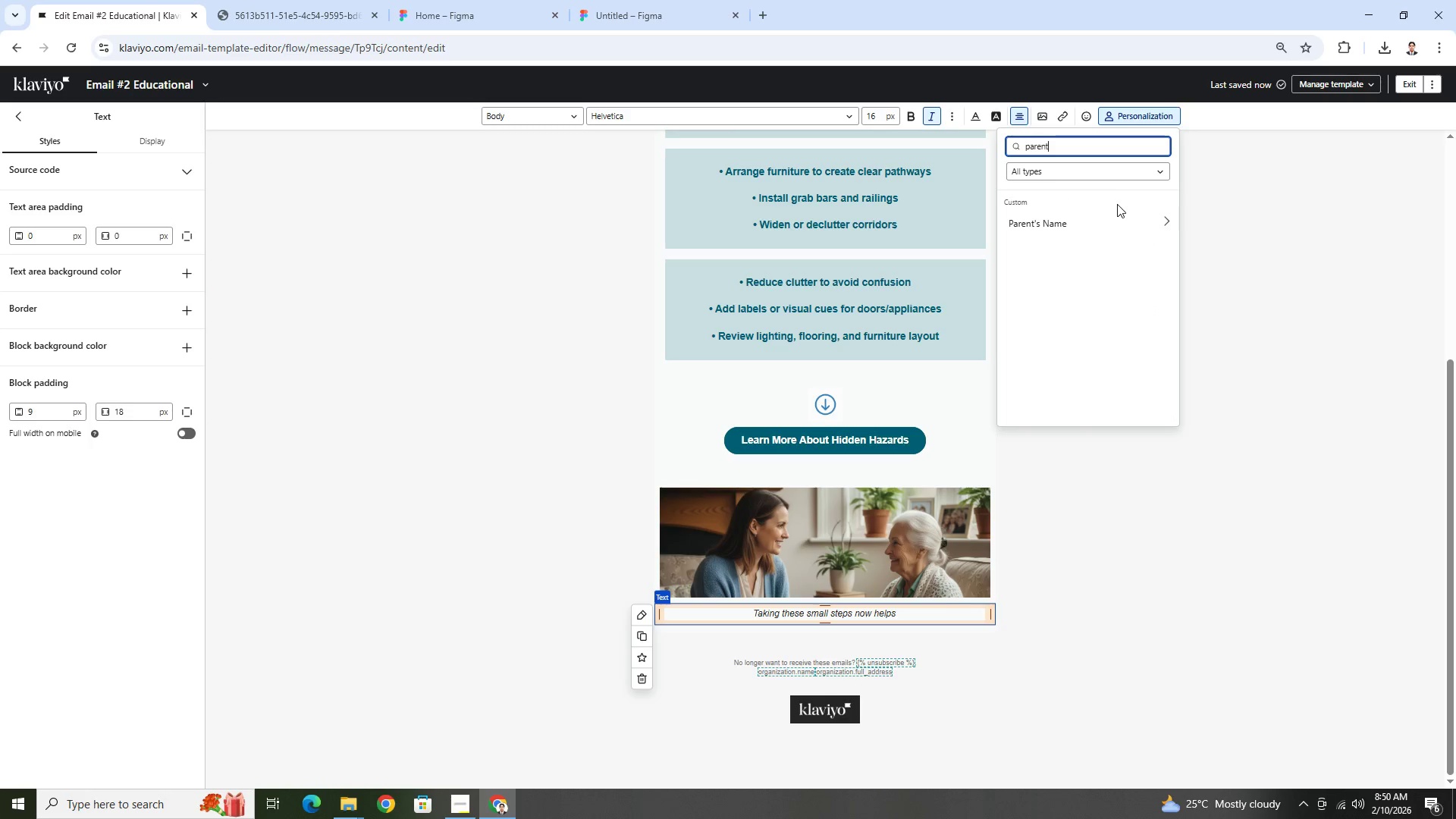 
left_click([1118, 217])
 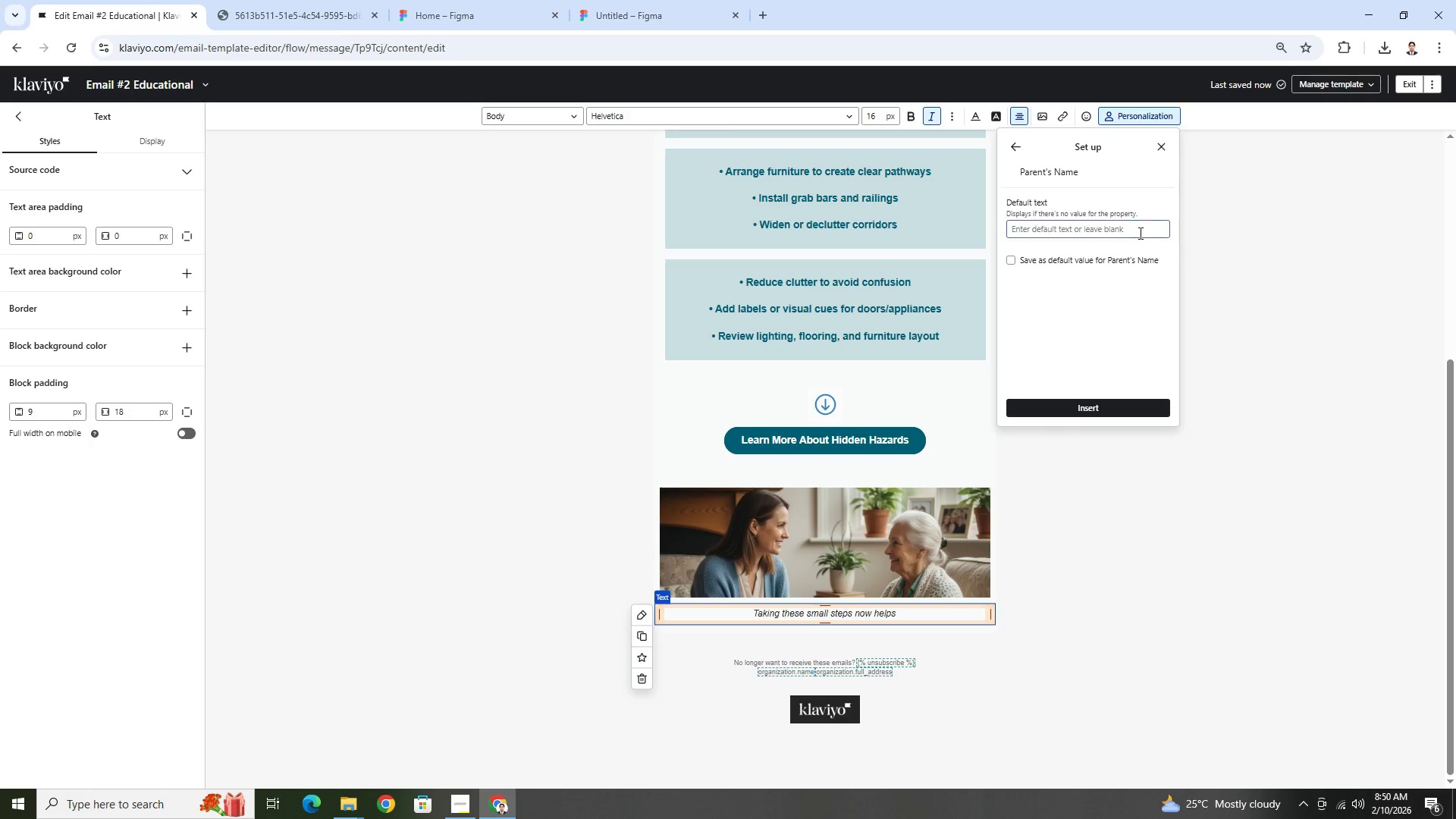 
left_click([1138, 233])
 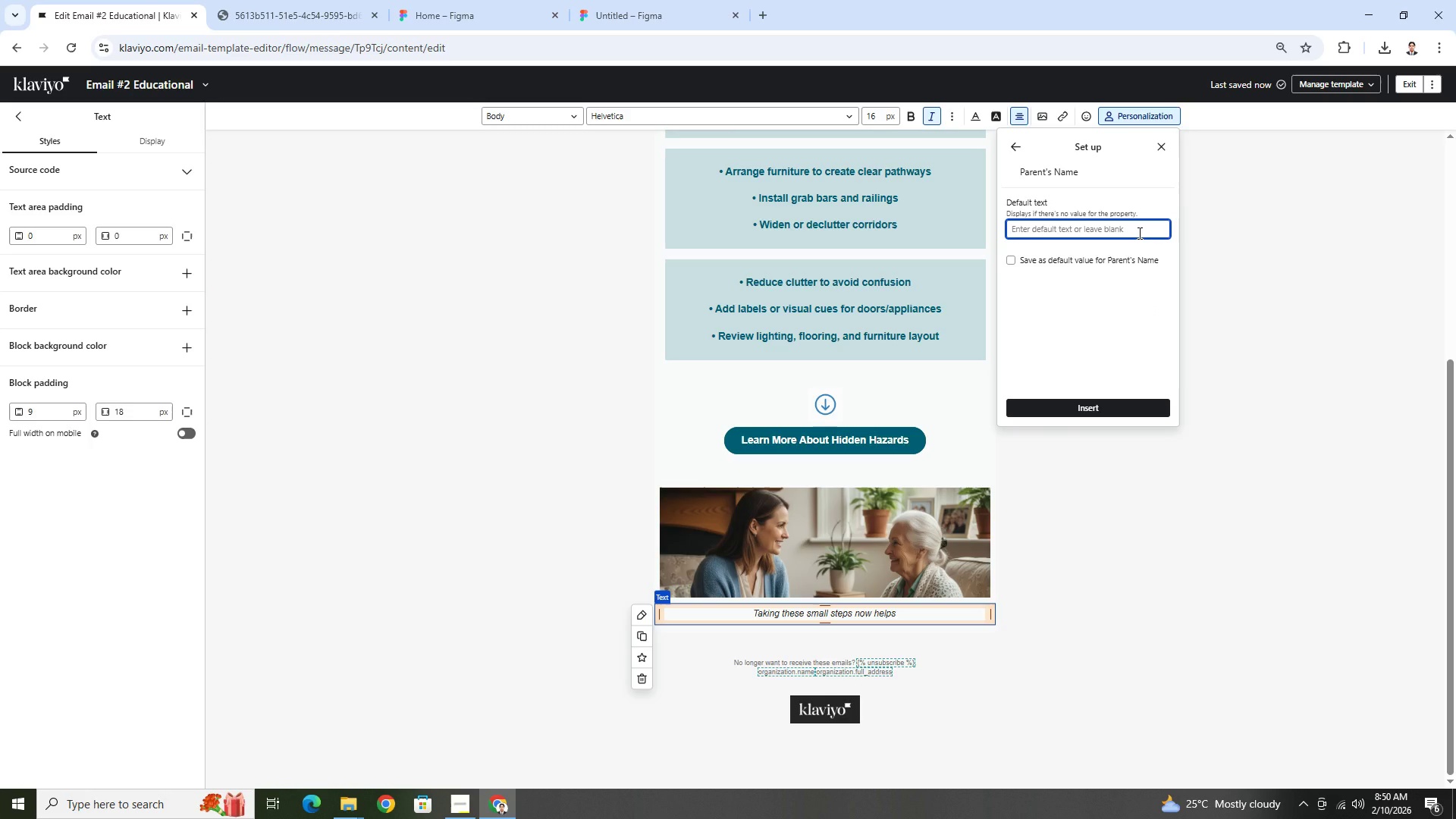 
type(you pa)
key(Backspace)
key(Backspace)
key(Backspace)
type(r parent)
 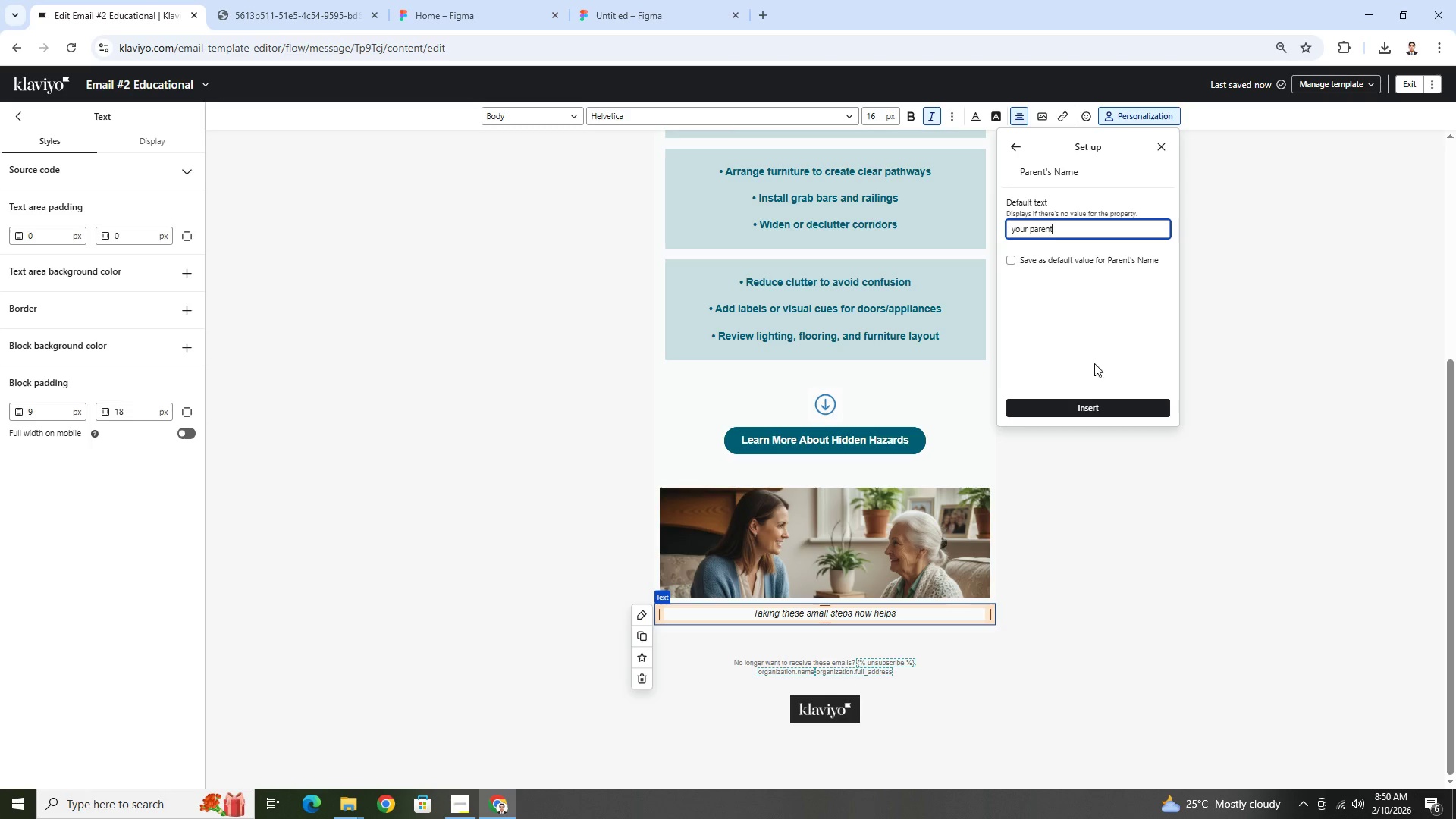 
left_click([1091, 407])
 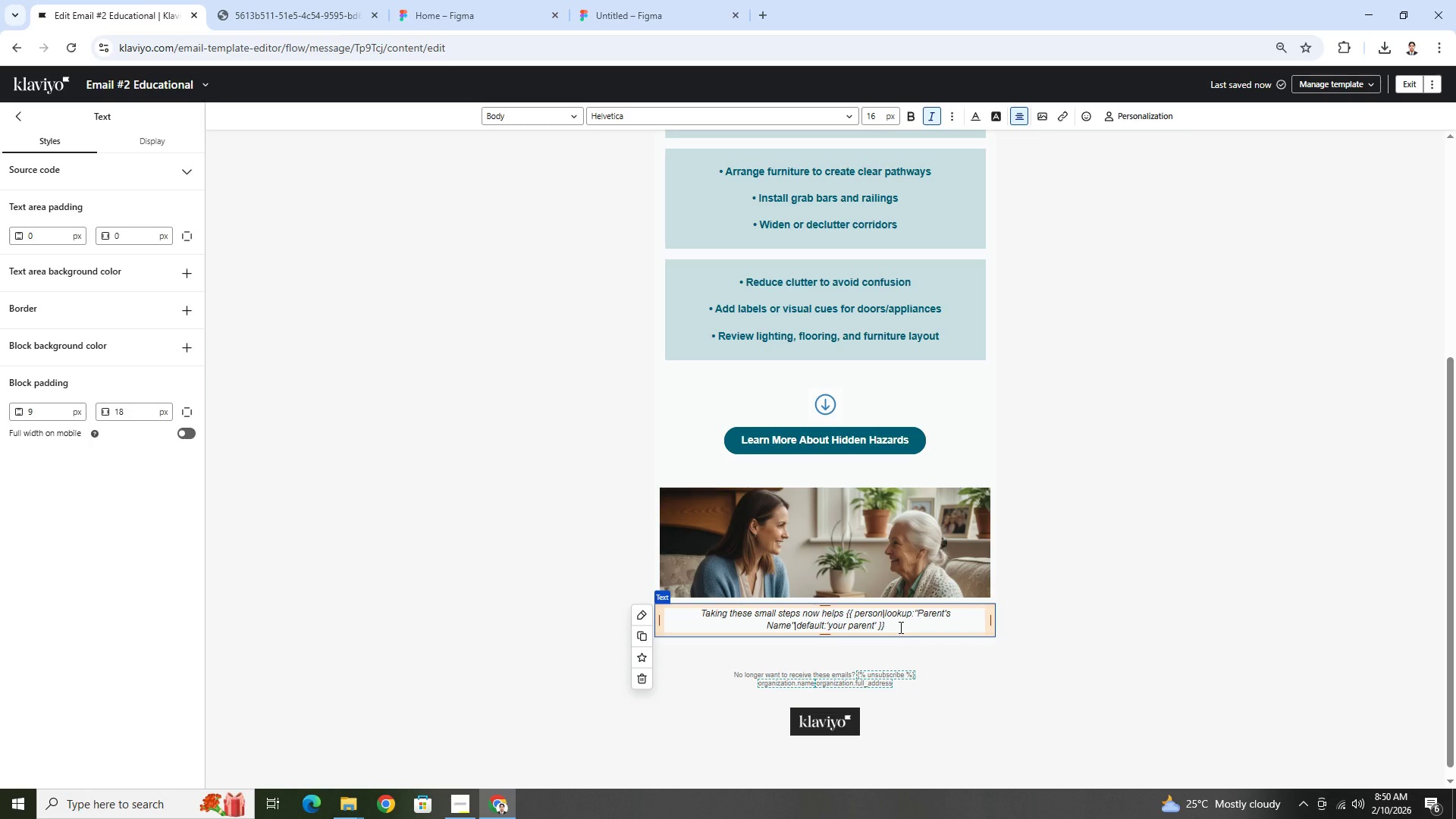 
type( stay safe in the future.)
 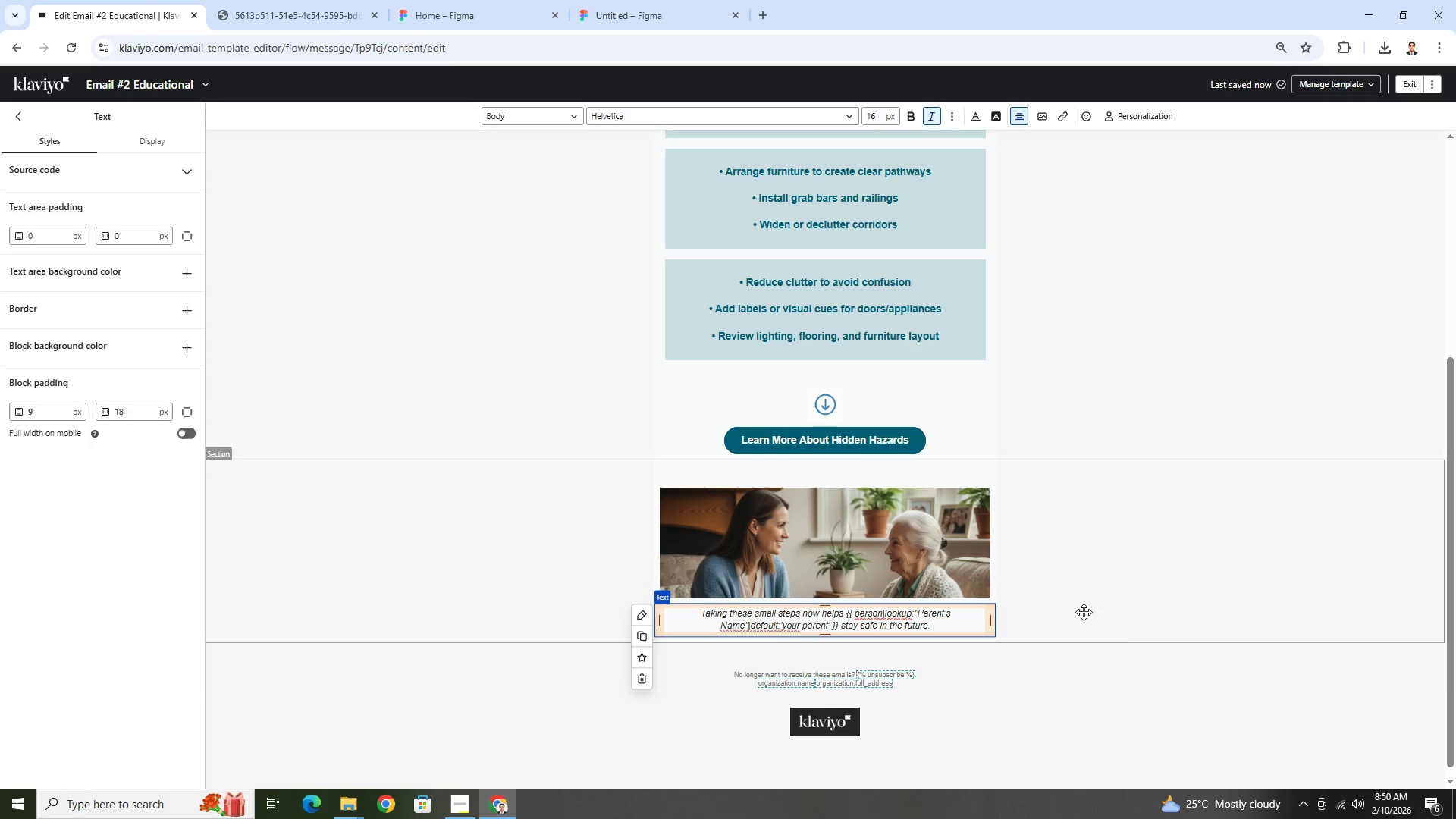 
left_click([1169, 697])
 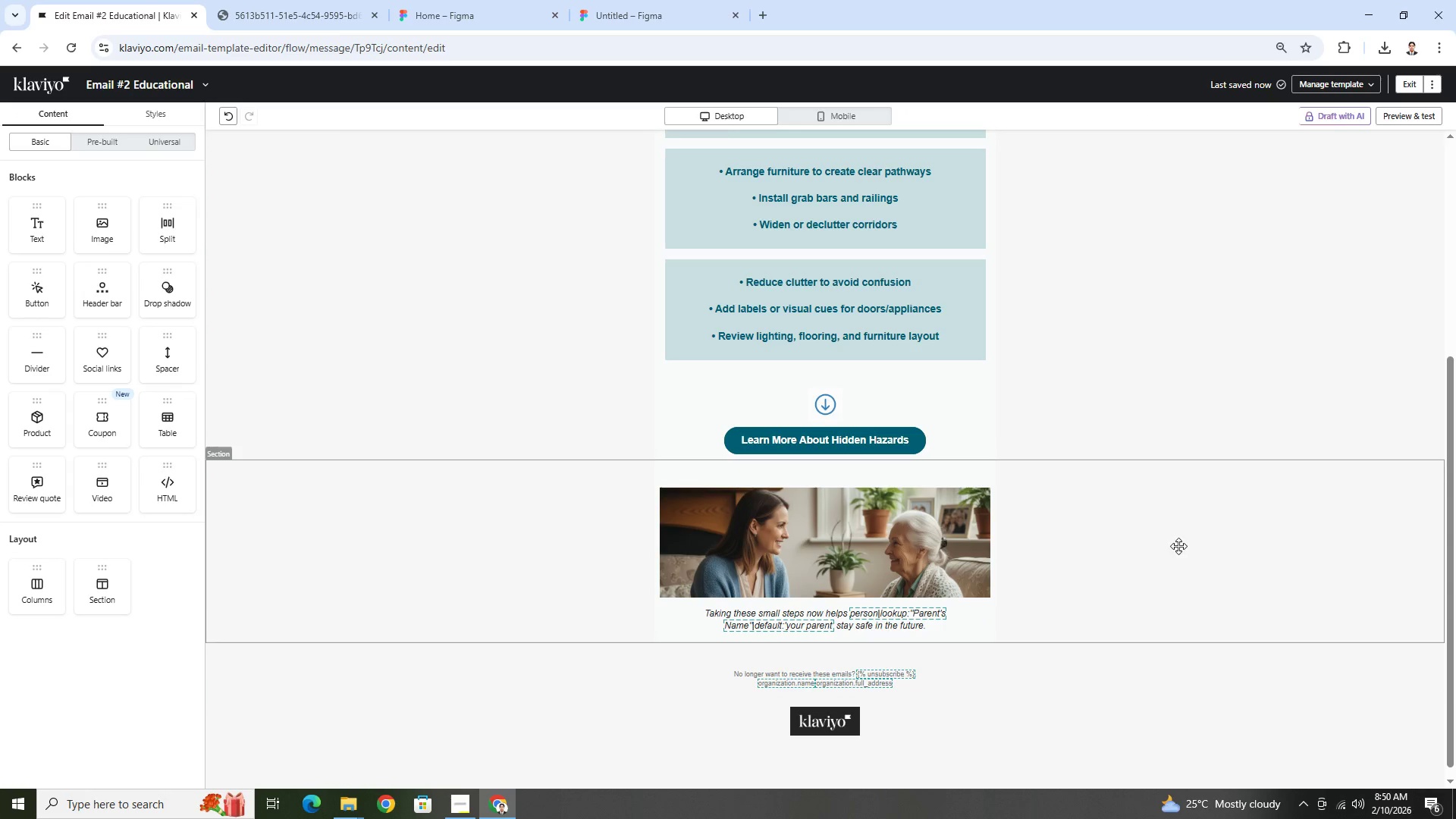 
scroll: coordinate [1185, 568], scroll_direction: down, amount: 2.0
 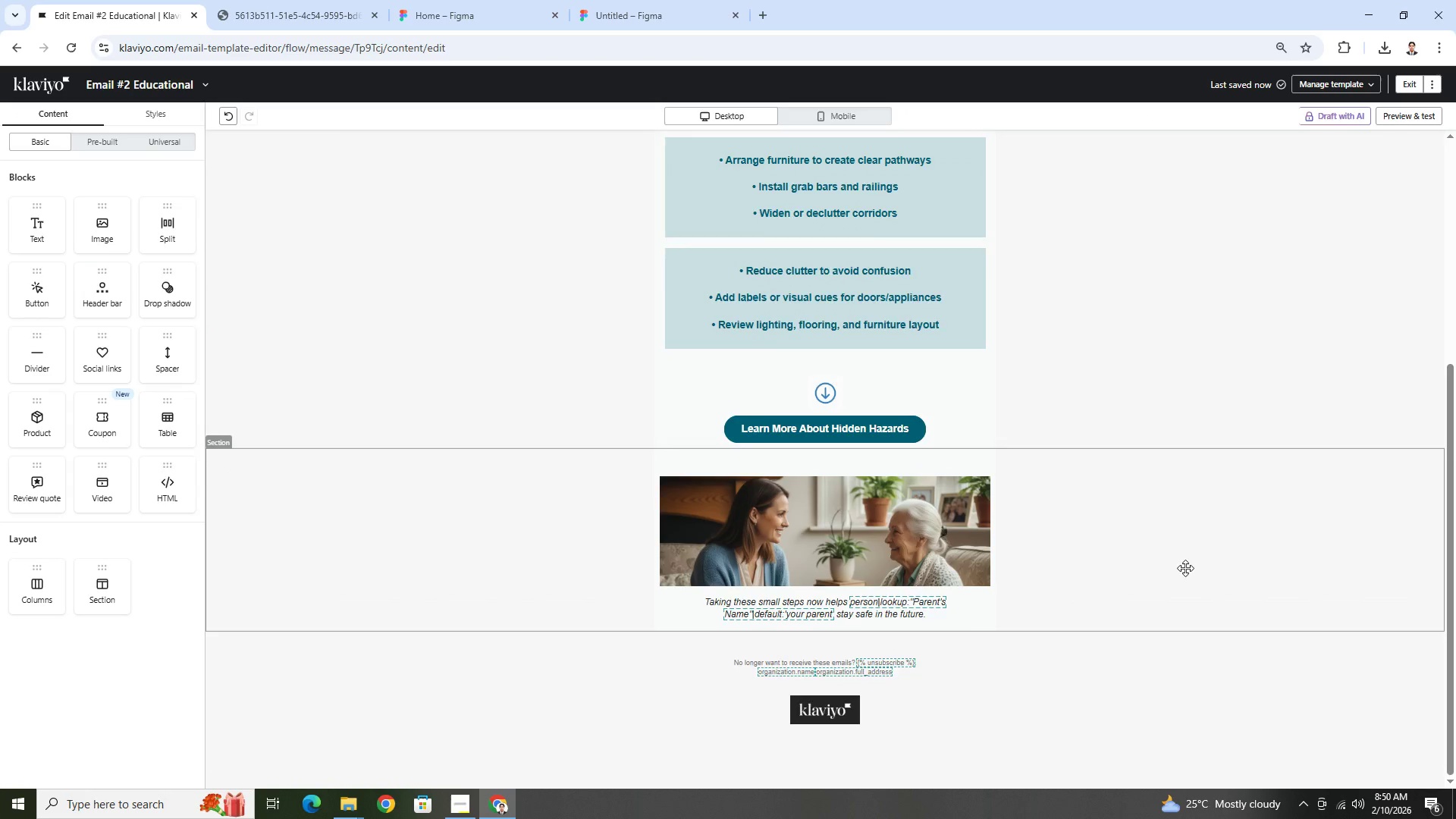 
scroll: coordinate [1185, 568], scroll_direction: up, amount: 5.0
 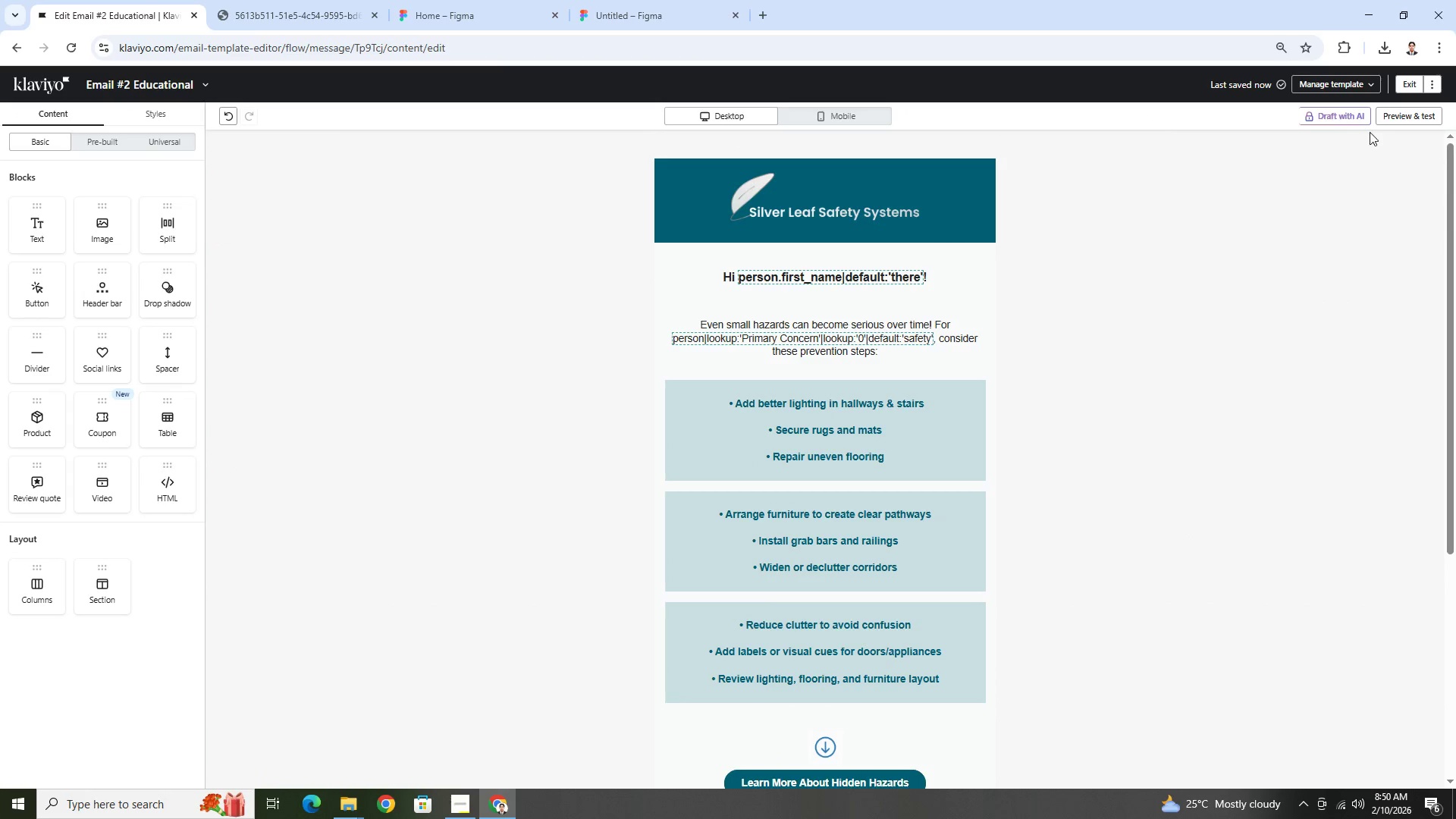 
left_click([1395, 121])
 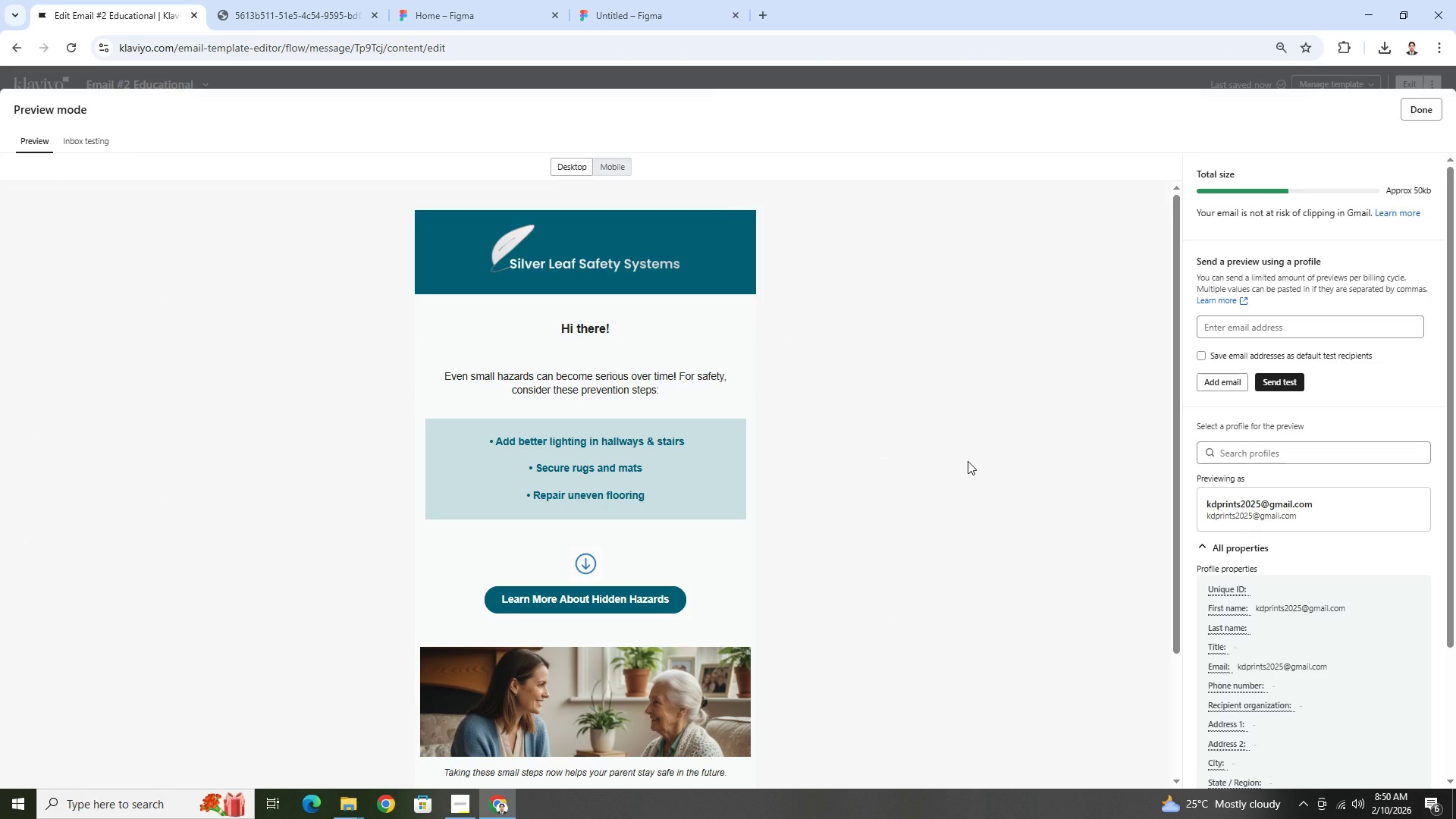 
wait(7.36)
 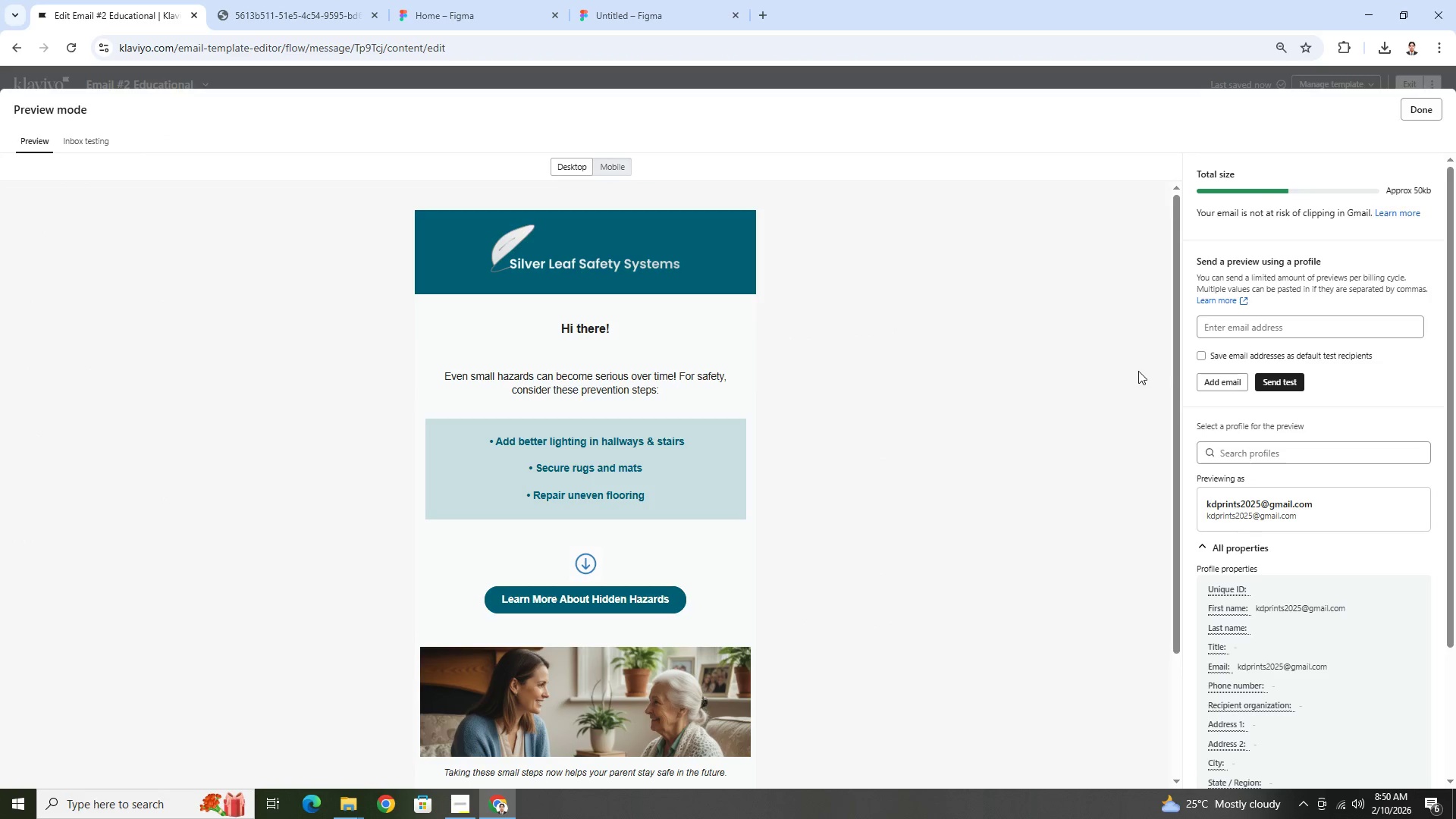 
scroll: coordinate [968, 461], scroll_direction: down, amount: 2.0
 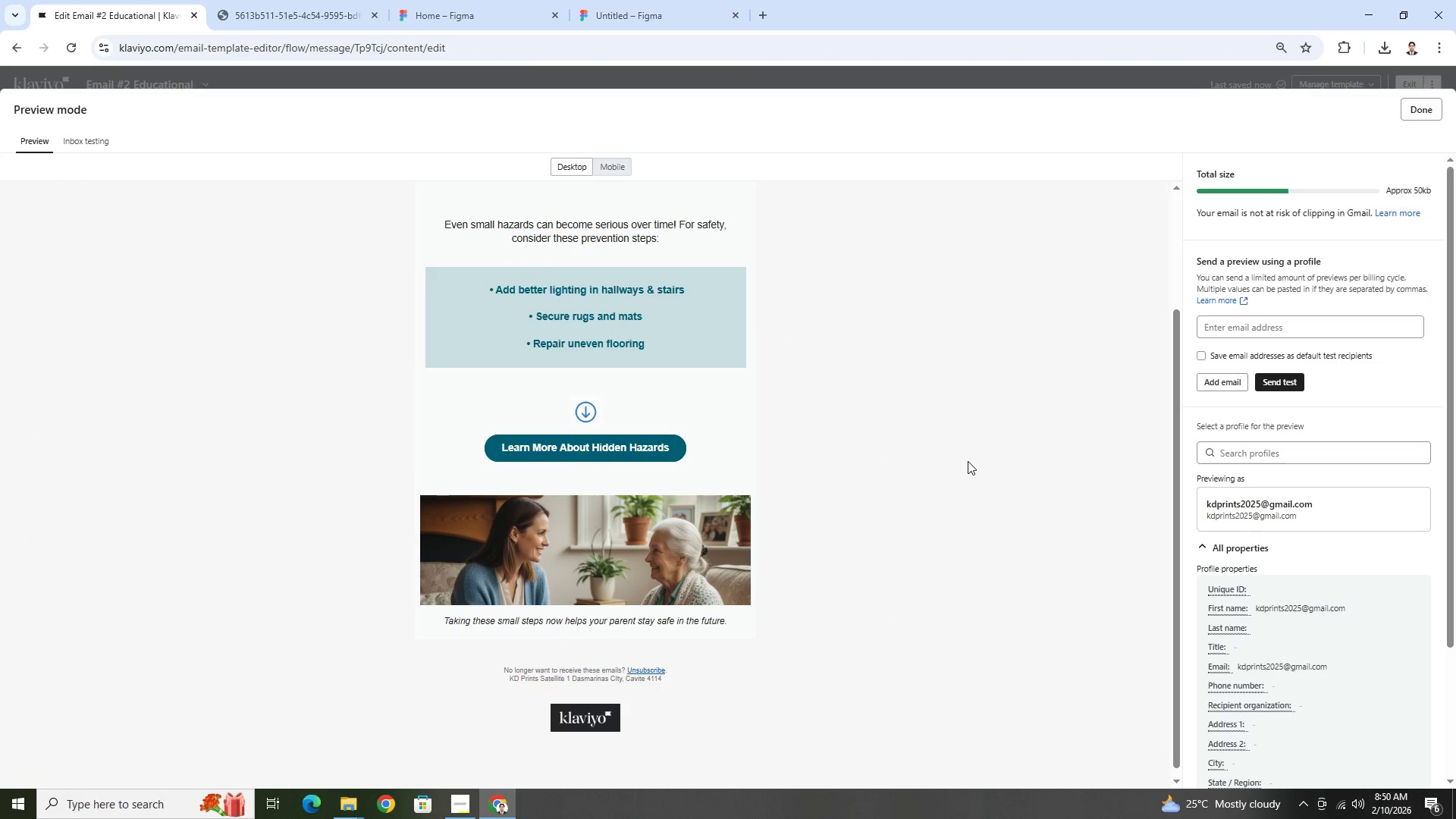 
scroll: coordinate [968, 461], scroll_direction: up, amount: 2.0
 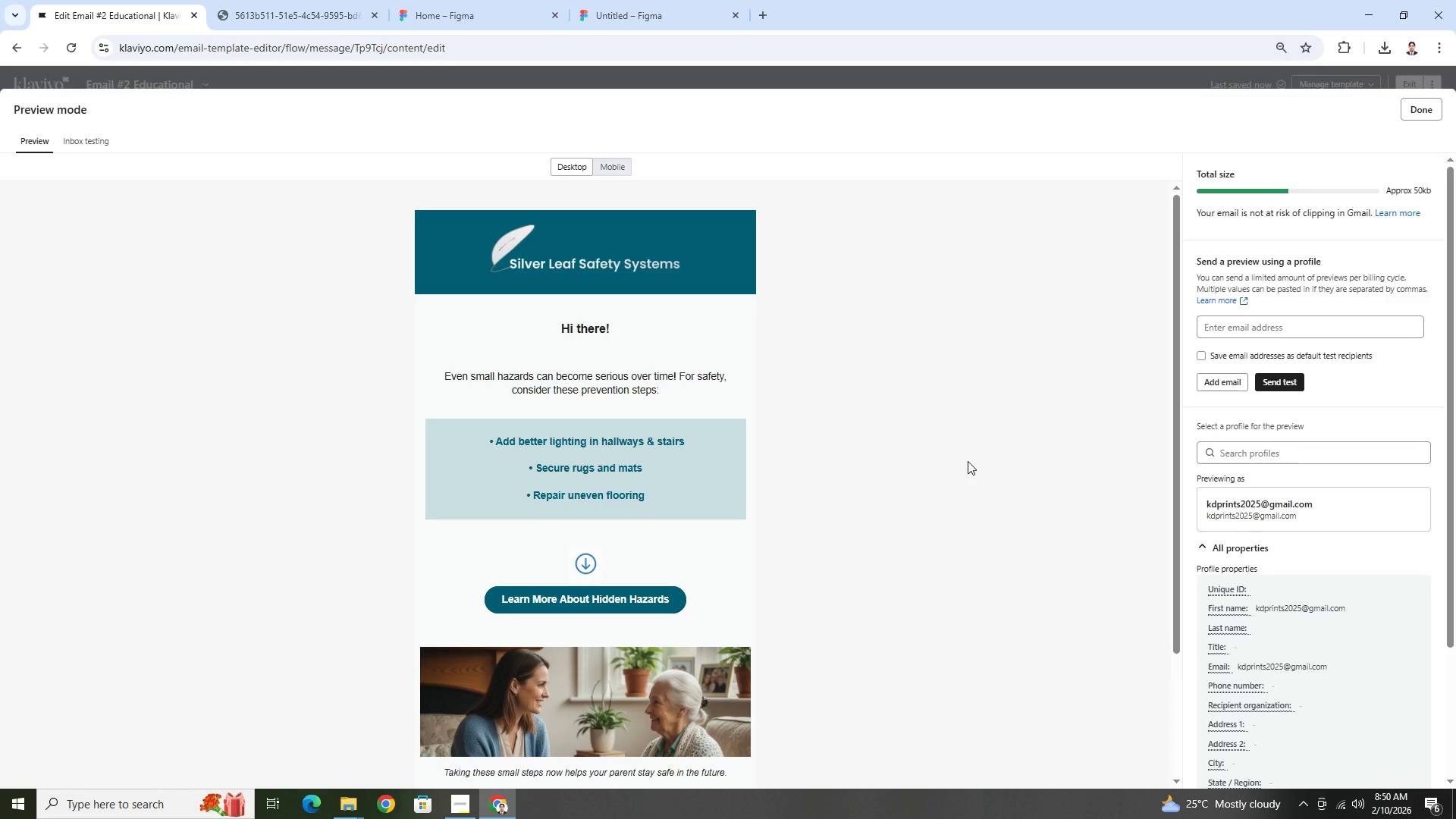 
scroll: coordinate [968, 461], scroll_direction: down, amount: 5.0
 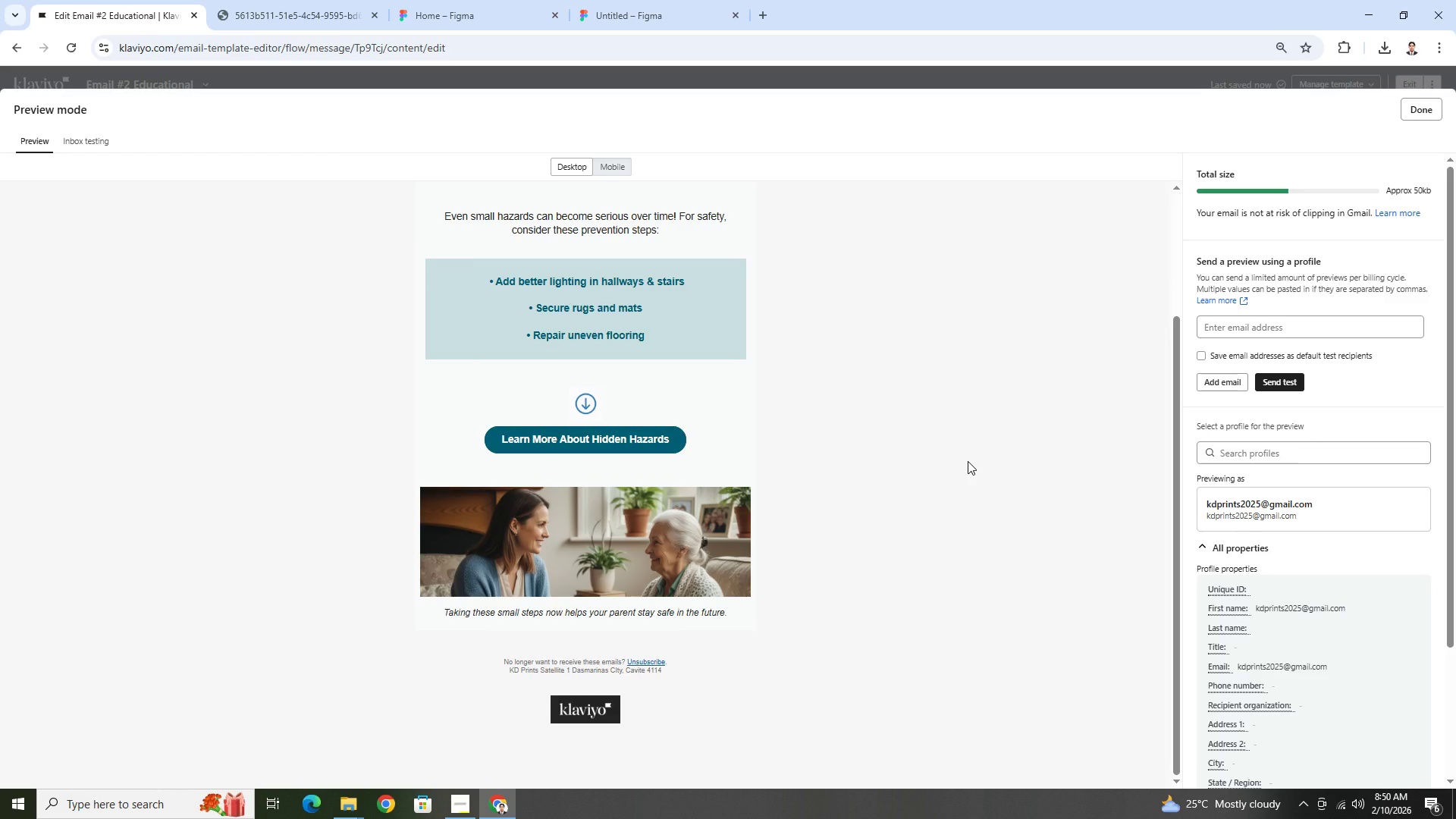 
scroll: coordinate [968, 461], scroll_direction: none, amount: 0.0
 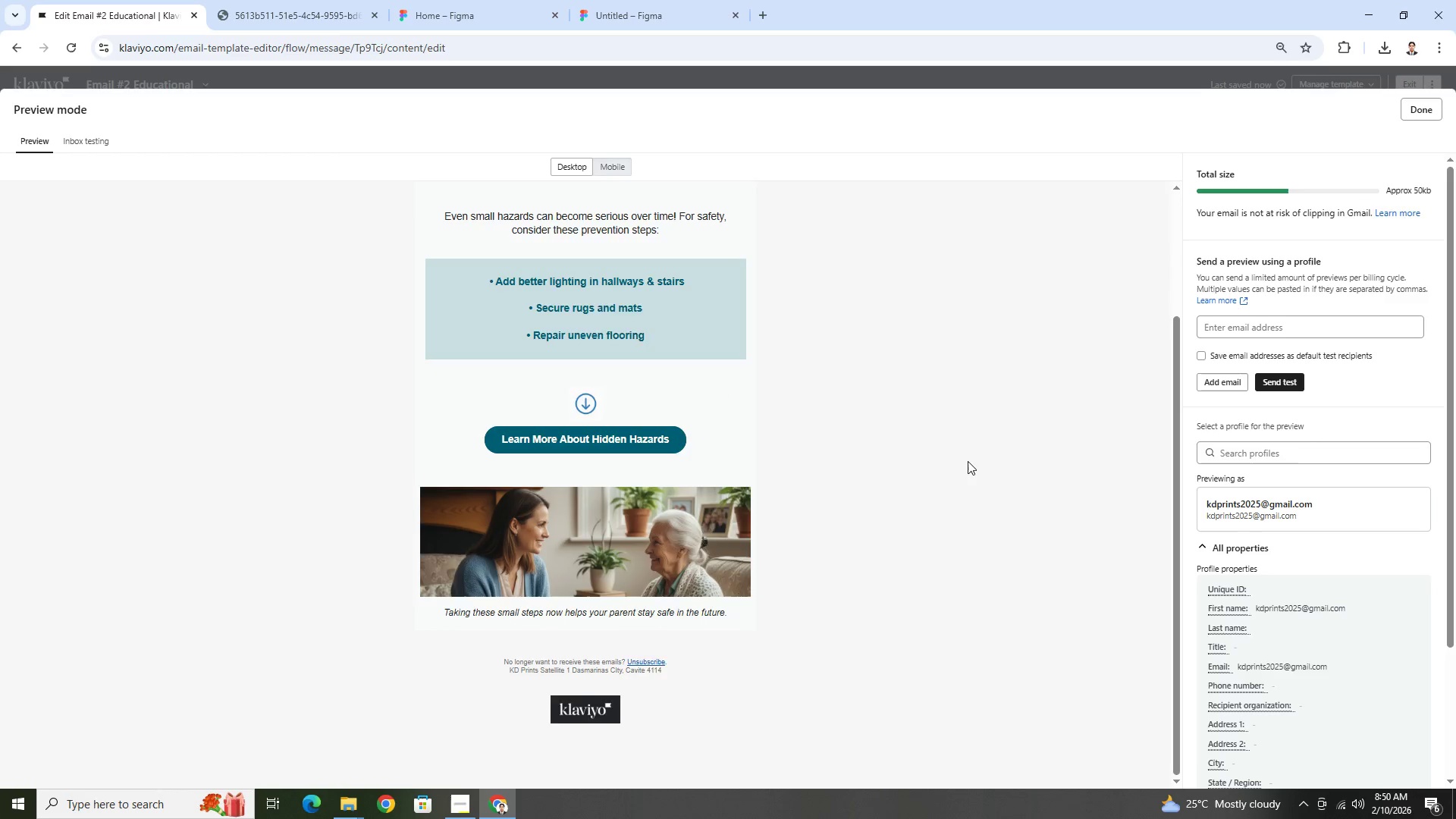 
scroll: coordinate [968, 461], scroll_direction: up, amount: 2.0
 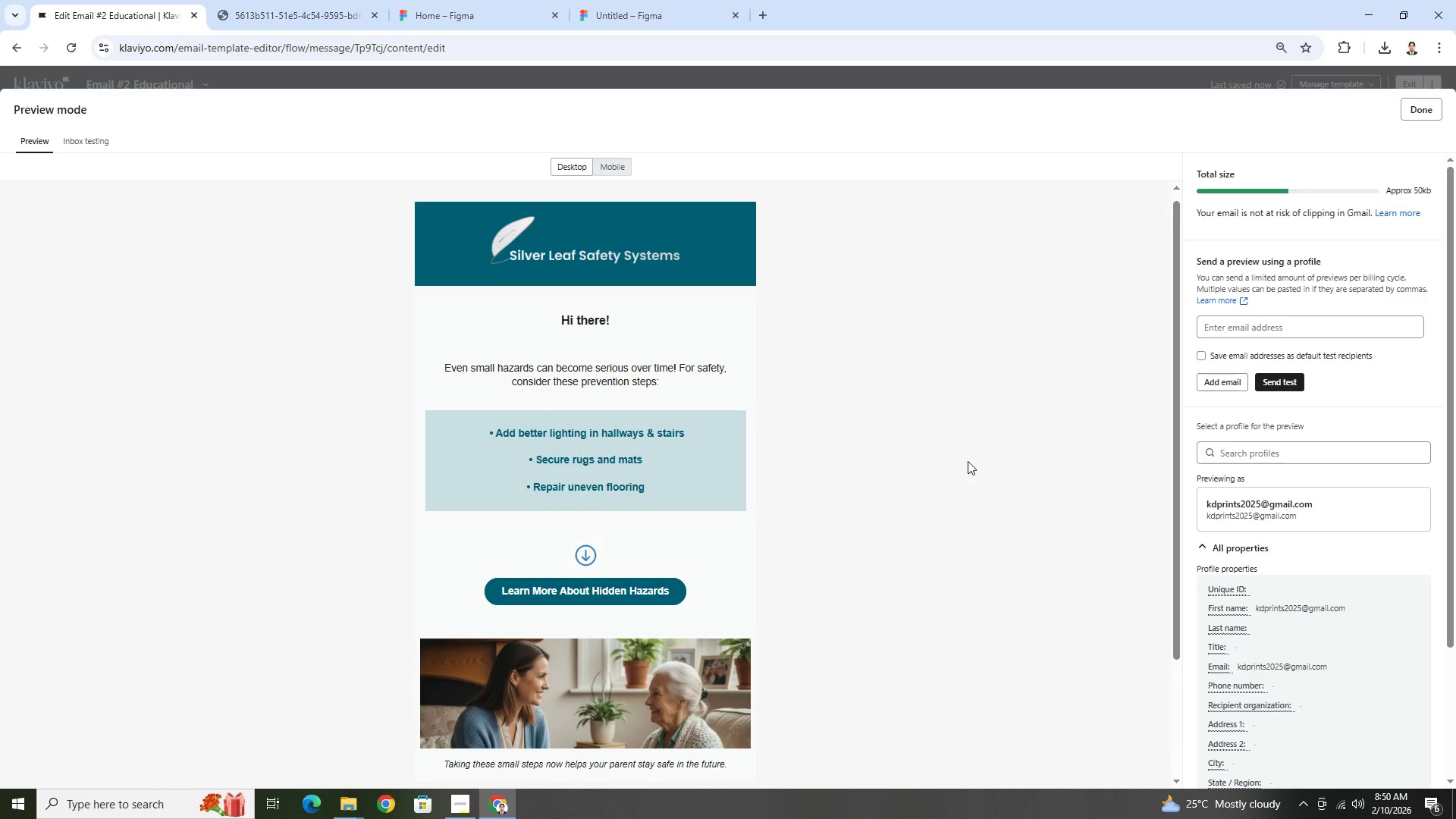 
scroll: coordinate [968, 461], scroll_direction: down, amount: 2.0
 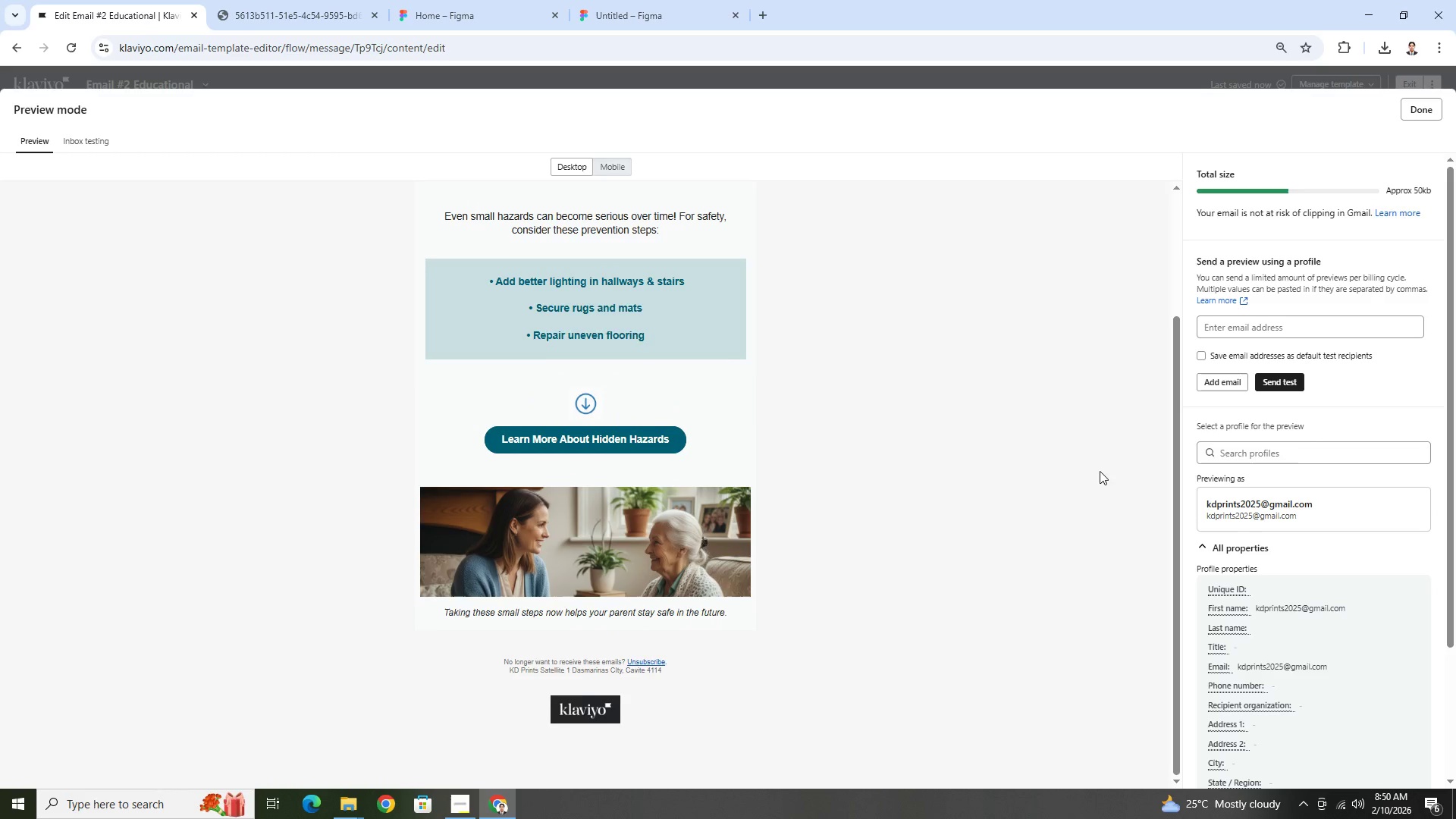 
scroll: coordinate [1157, 475], scroll_direction: up, amount: 2.0
 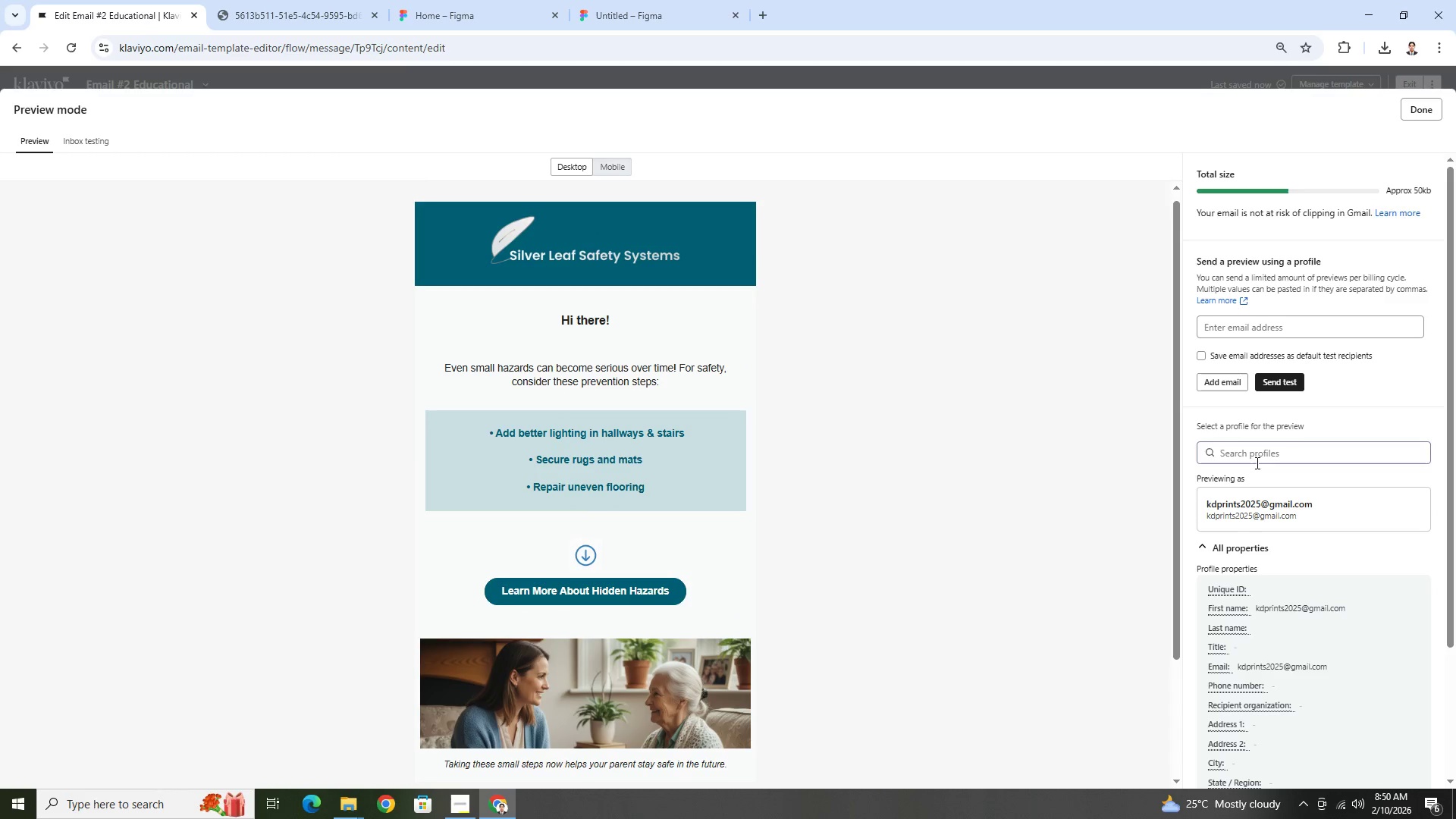 
left_click([1256, 455])
 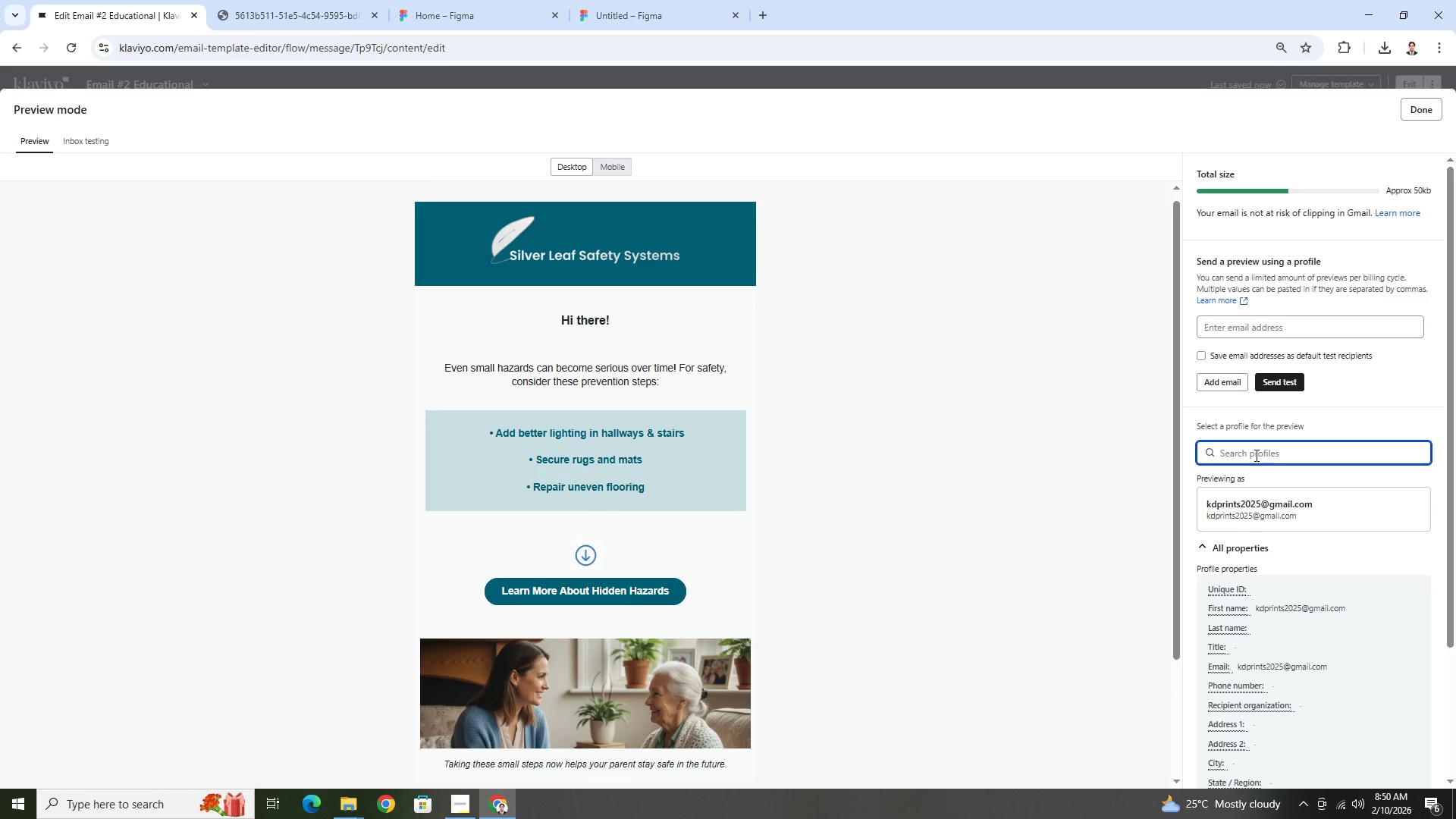 
type(dan)
 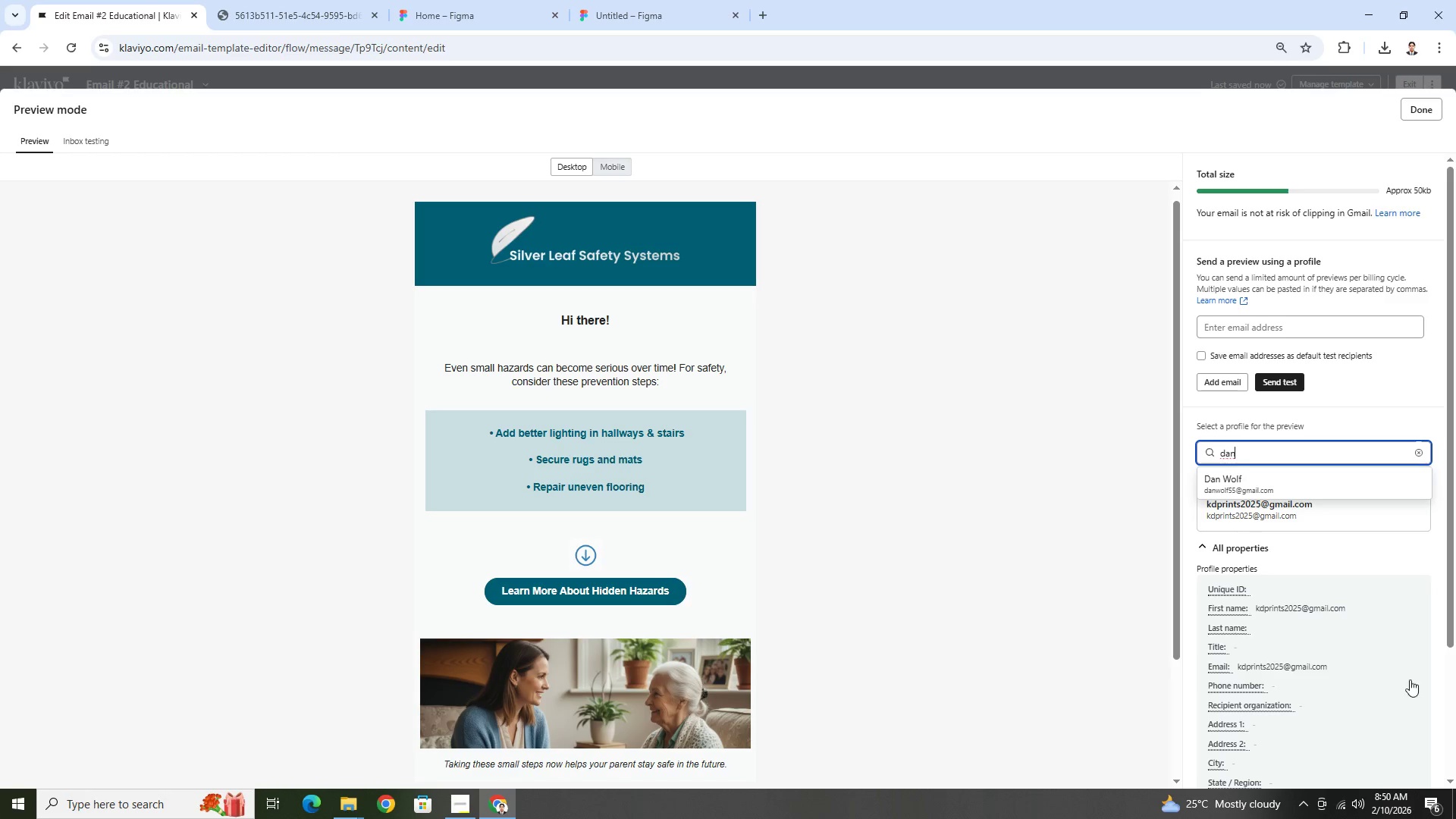 
left_click([1288, 472])
 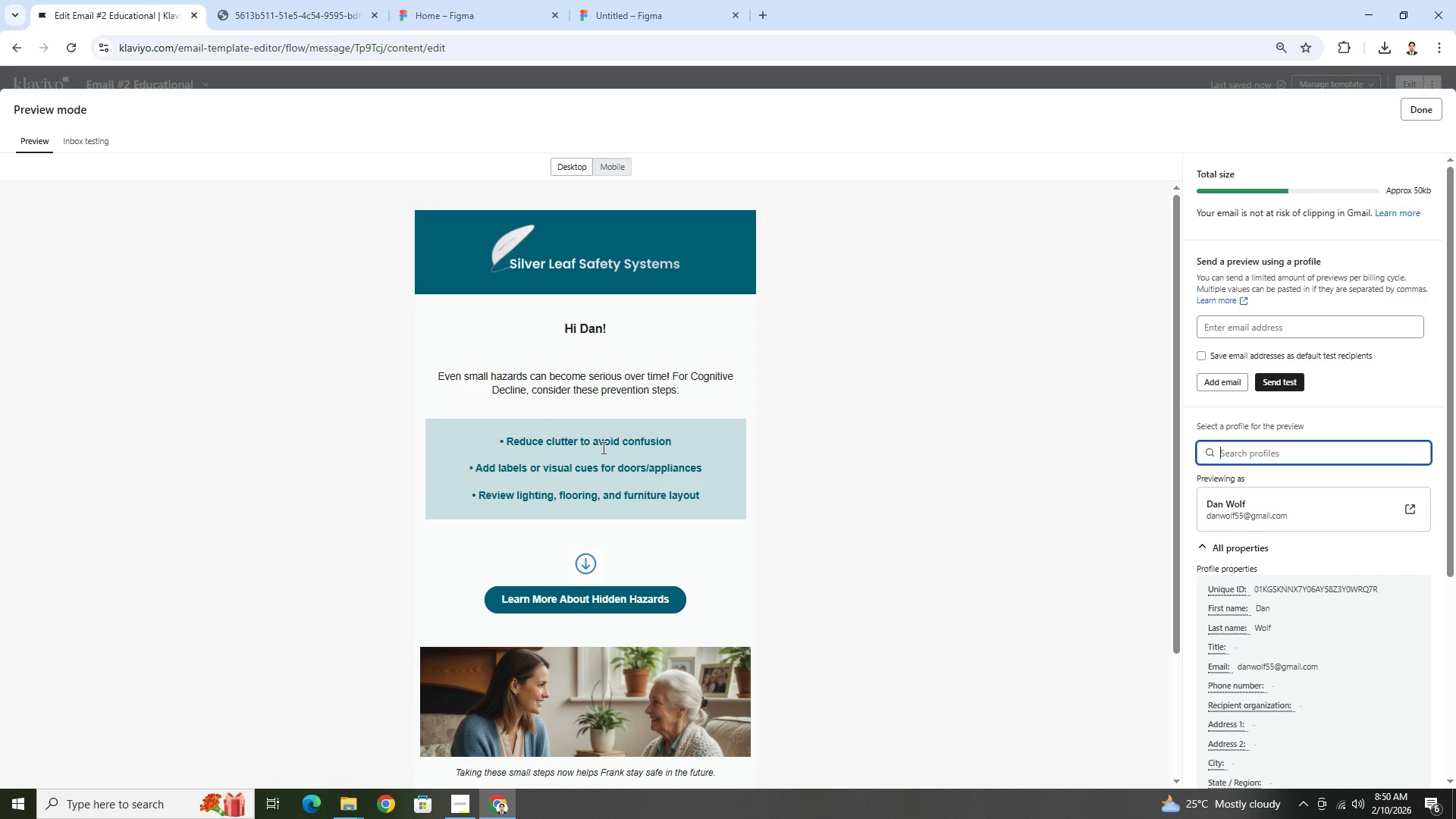 
wait(8.58)
 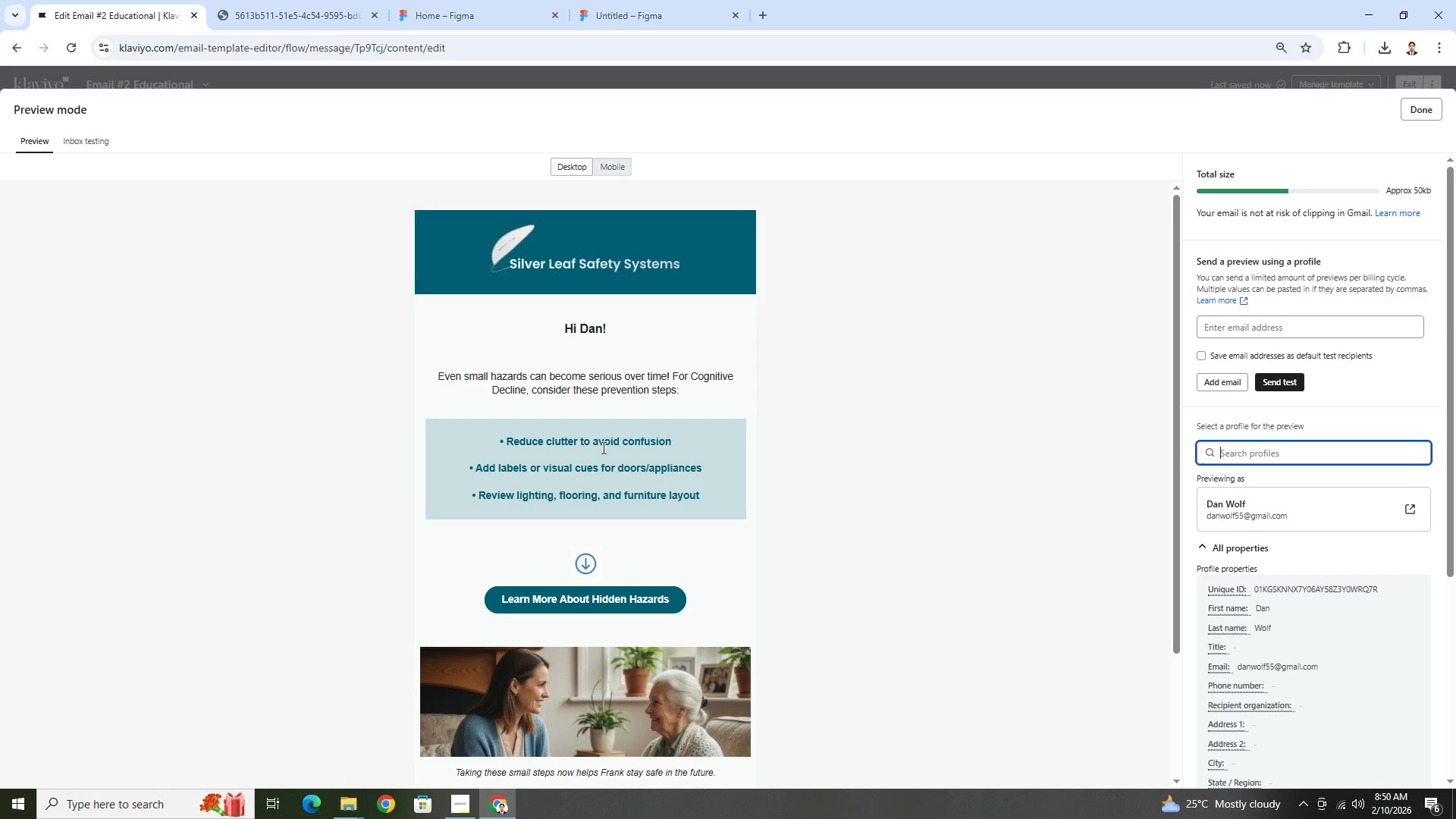 
scroll: coordinate [830, 442], scroll_direction: down, amount: 2.0
 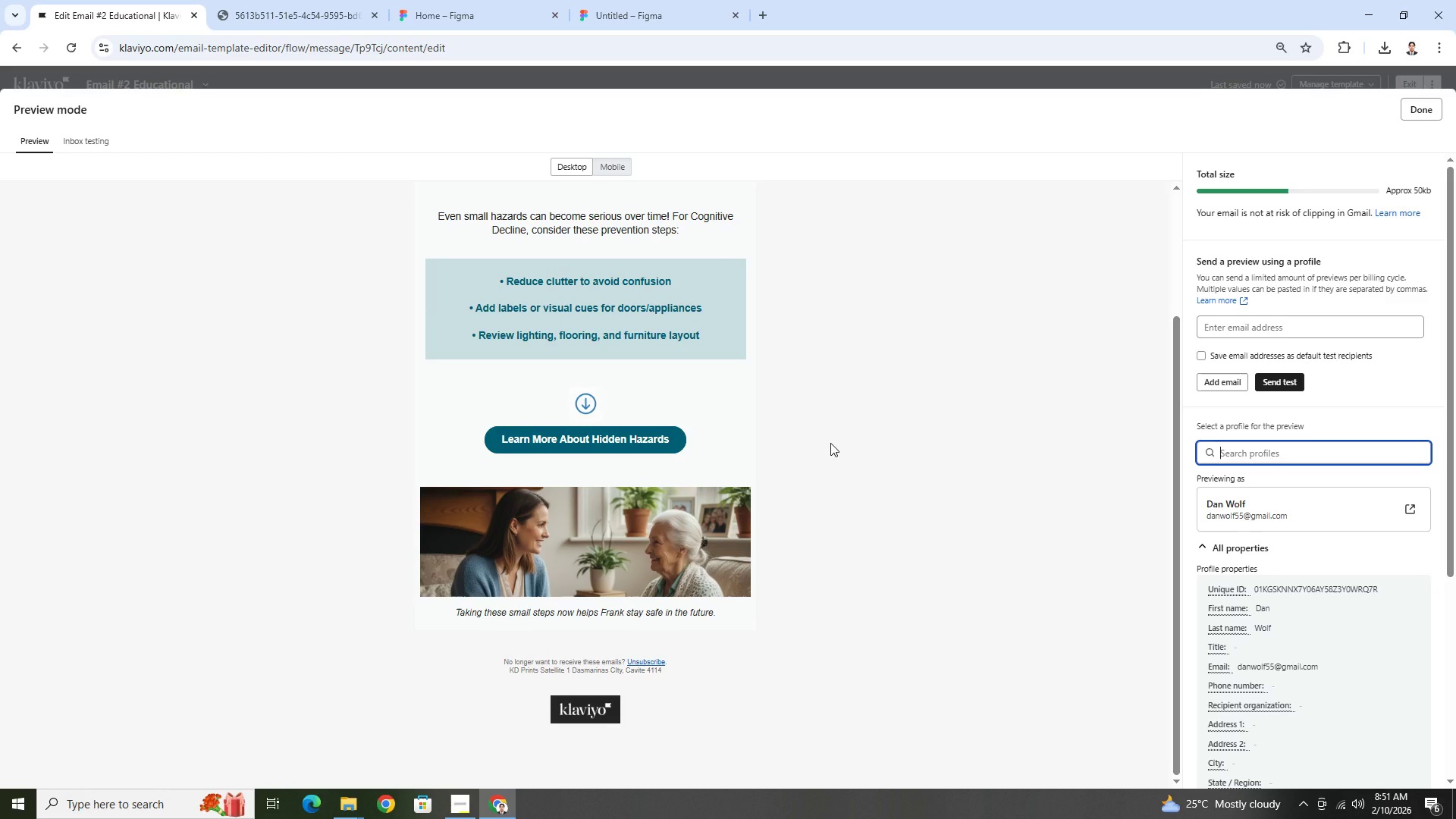 
wait(6.05)
 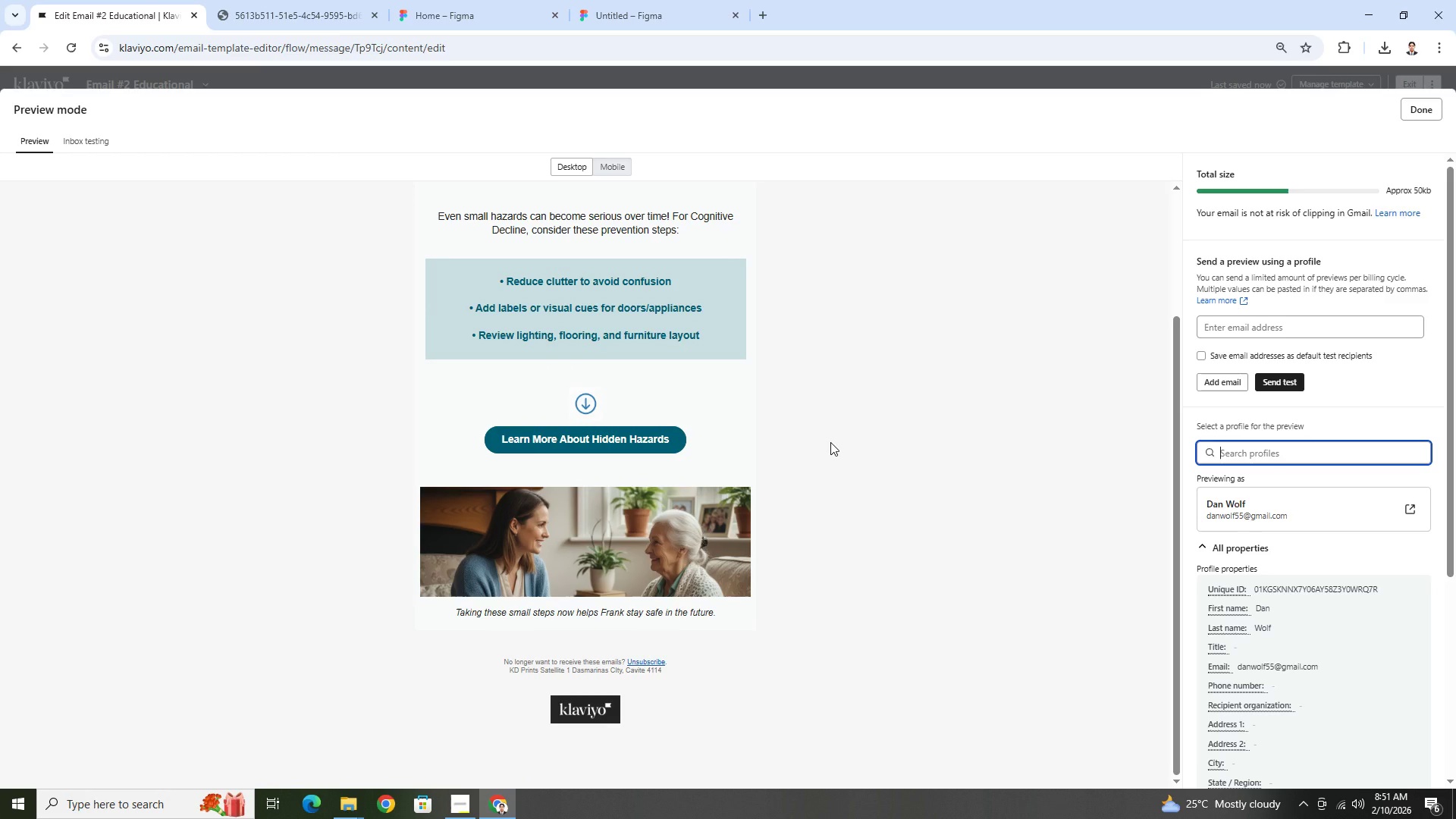 
scroll: coordinate [830, 443], scroll_direction: up, amount: 3.0
 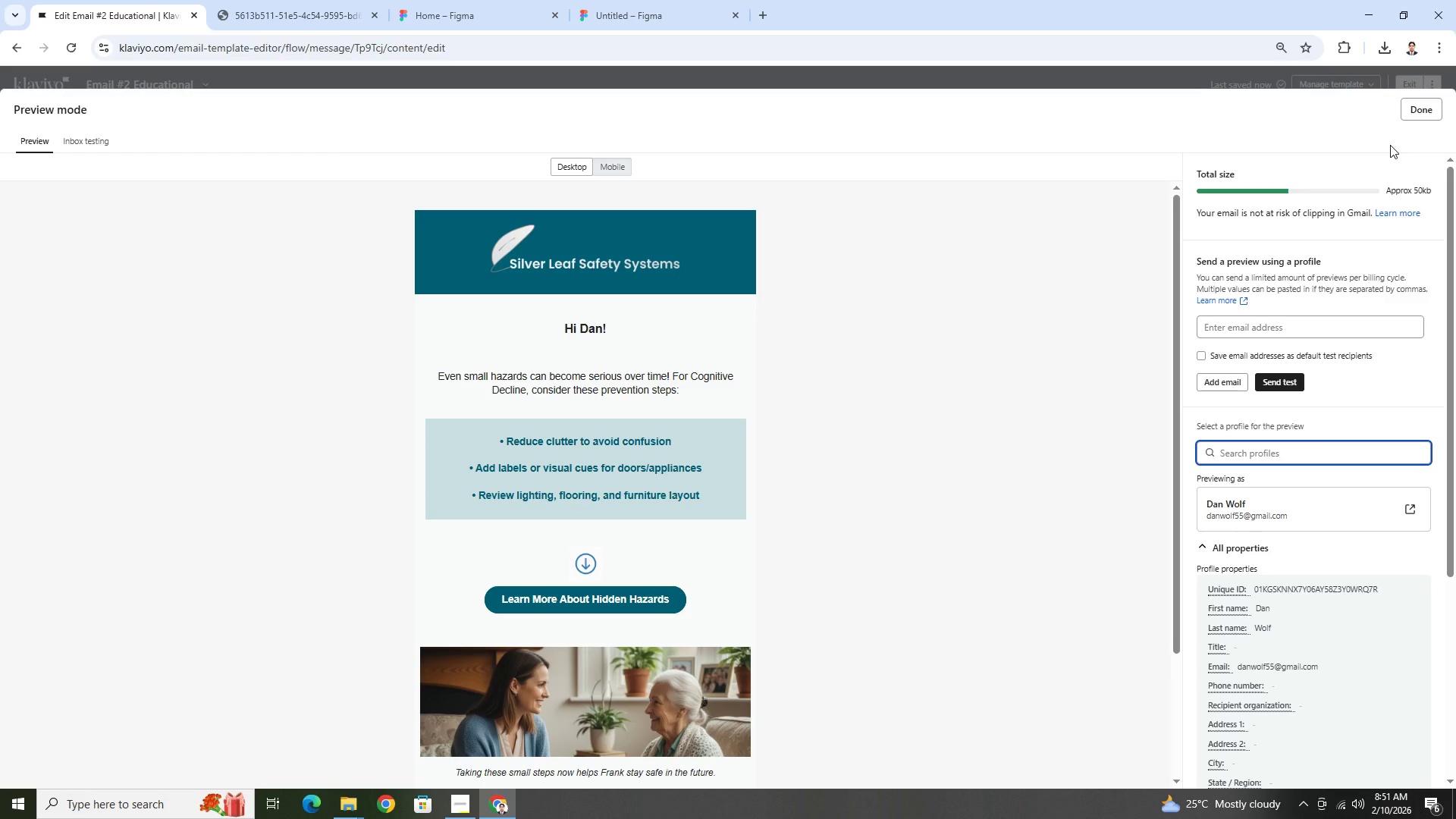 
wait(14.89)
 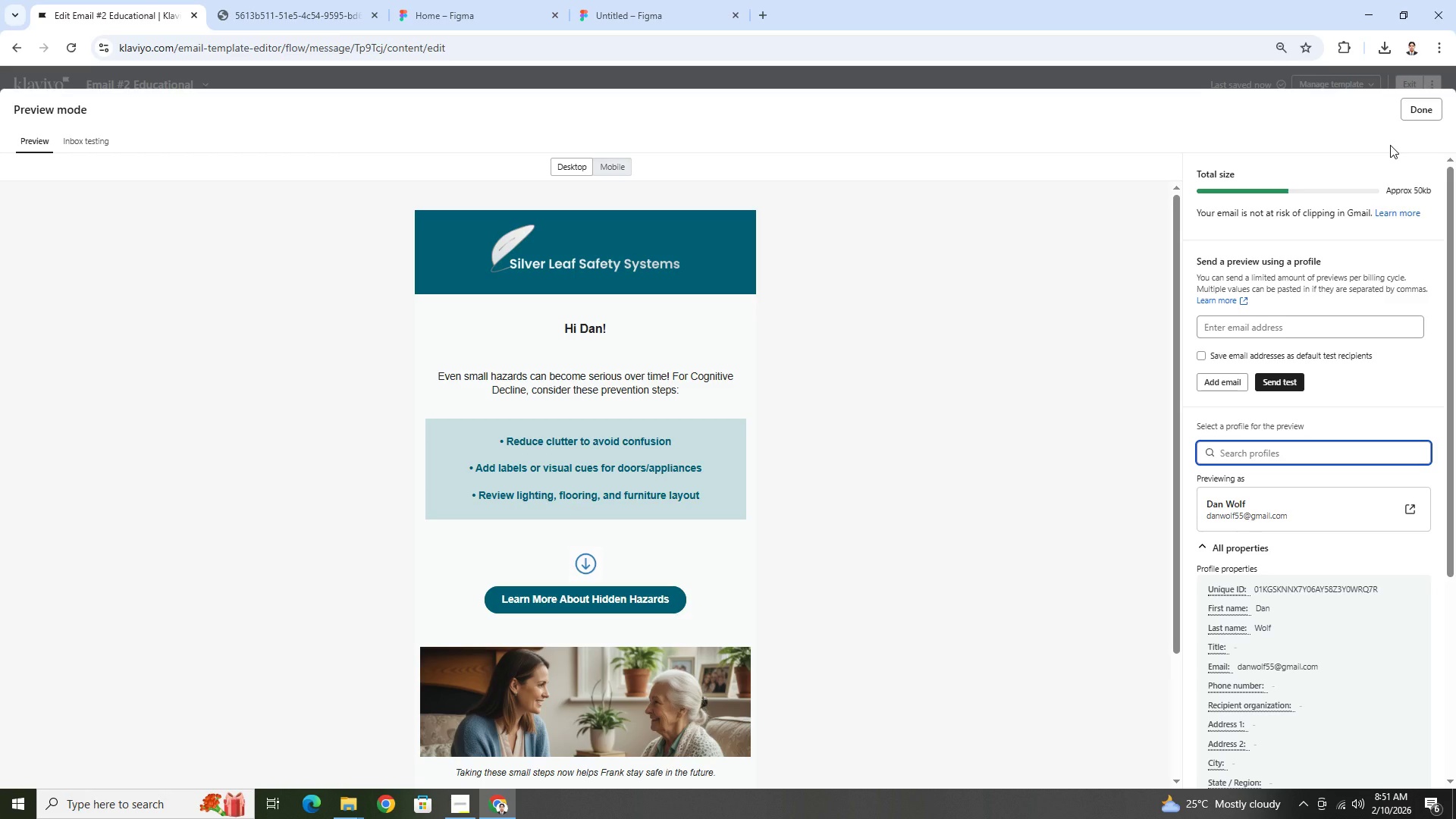 
scroll: coordinate [762, 473], scroll_direction: down, amount: 2.0
 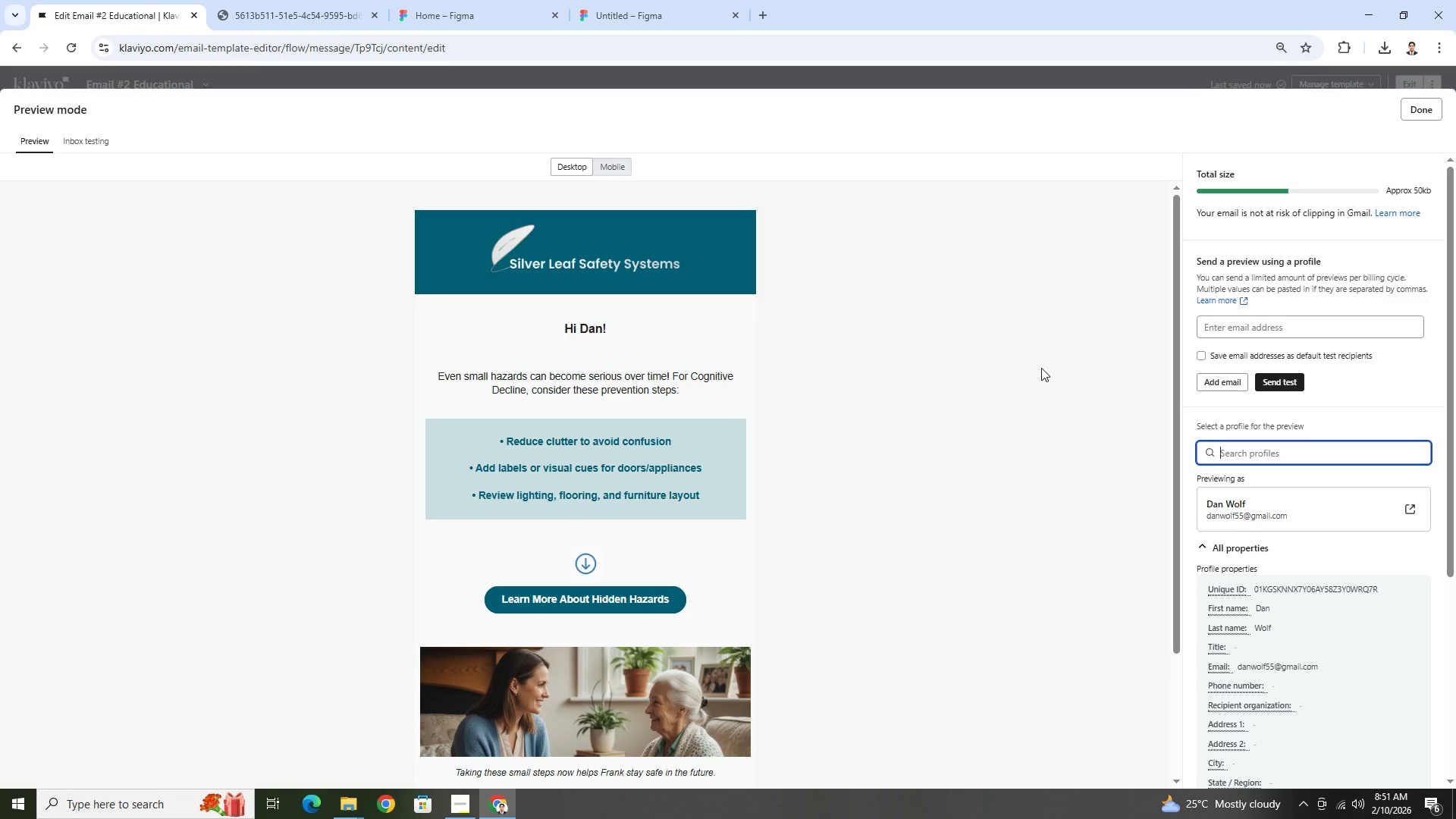 
wait(12.73)
 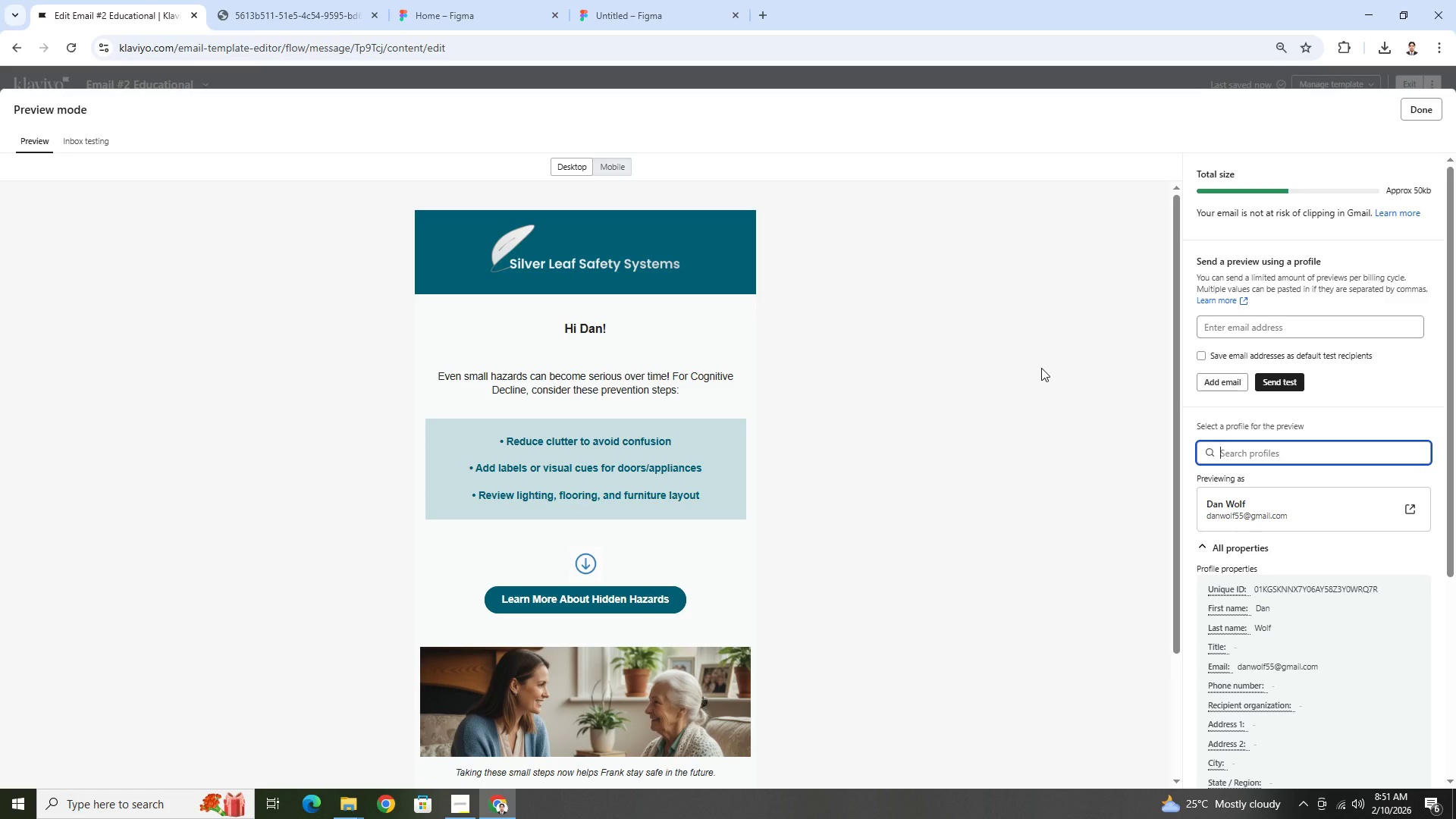 
left_click([606, 173])
 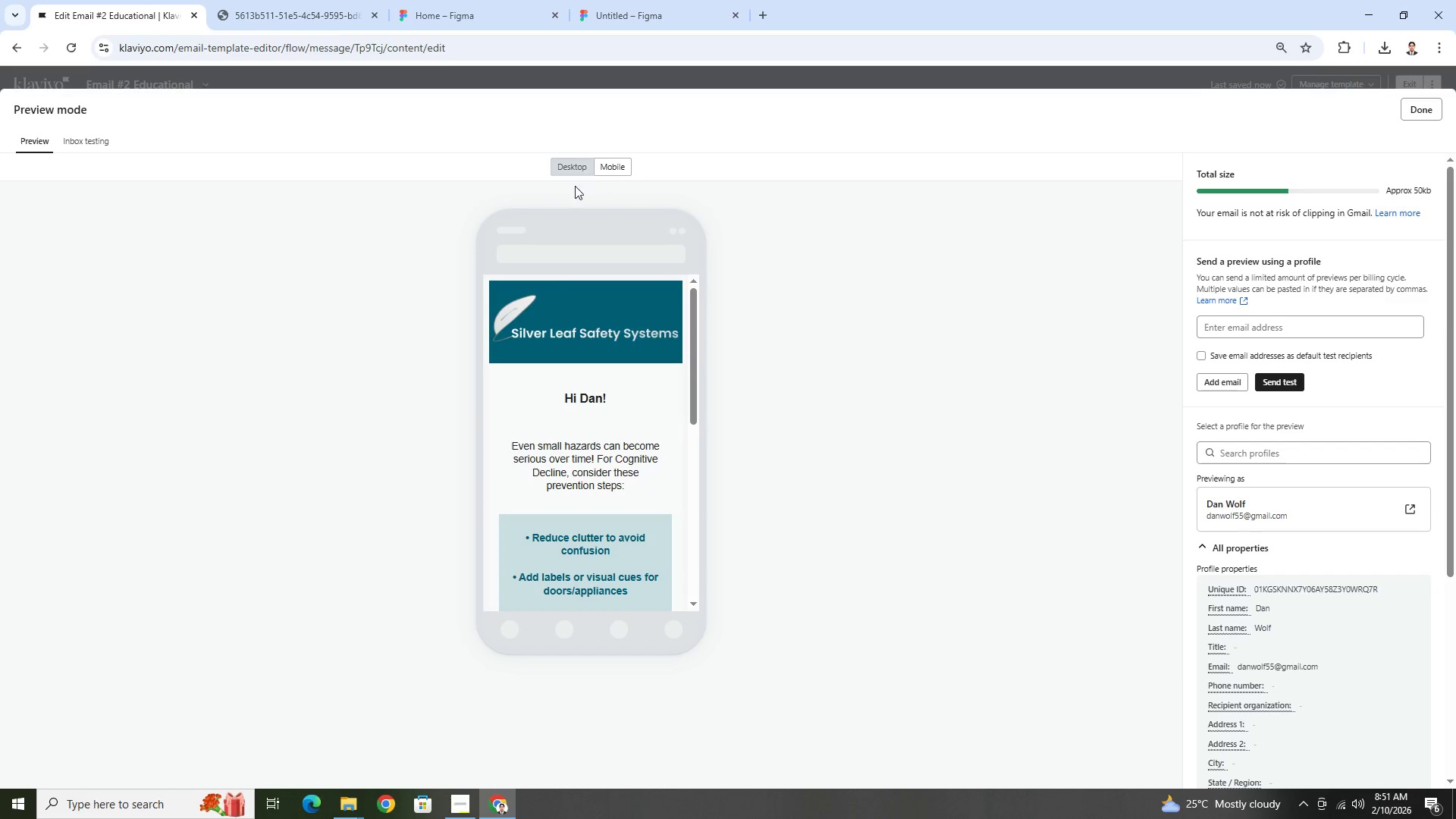 
scroll: coordinate [569, 368], scroll_direction: none, amount: 0.0
 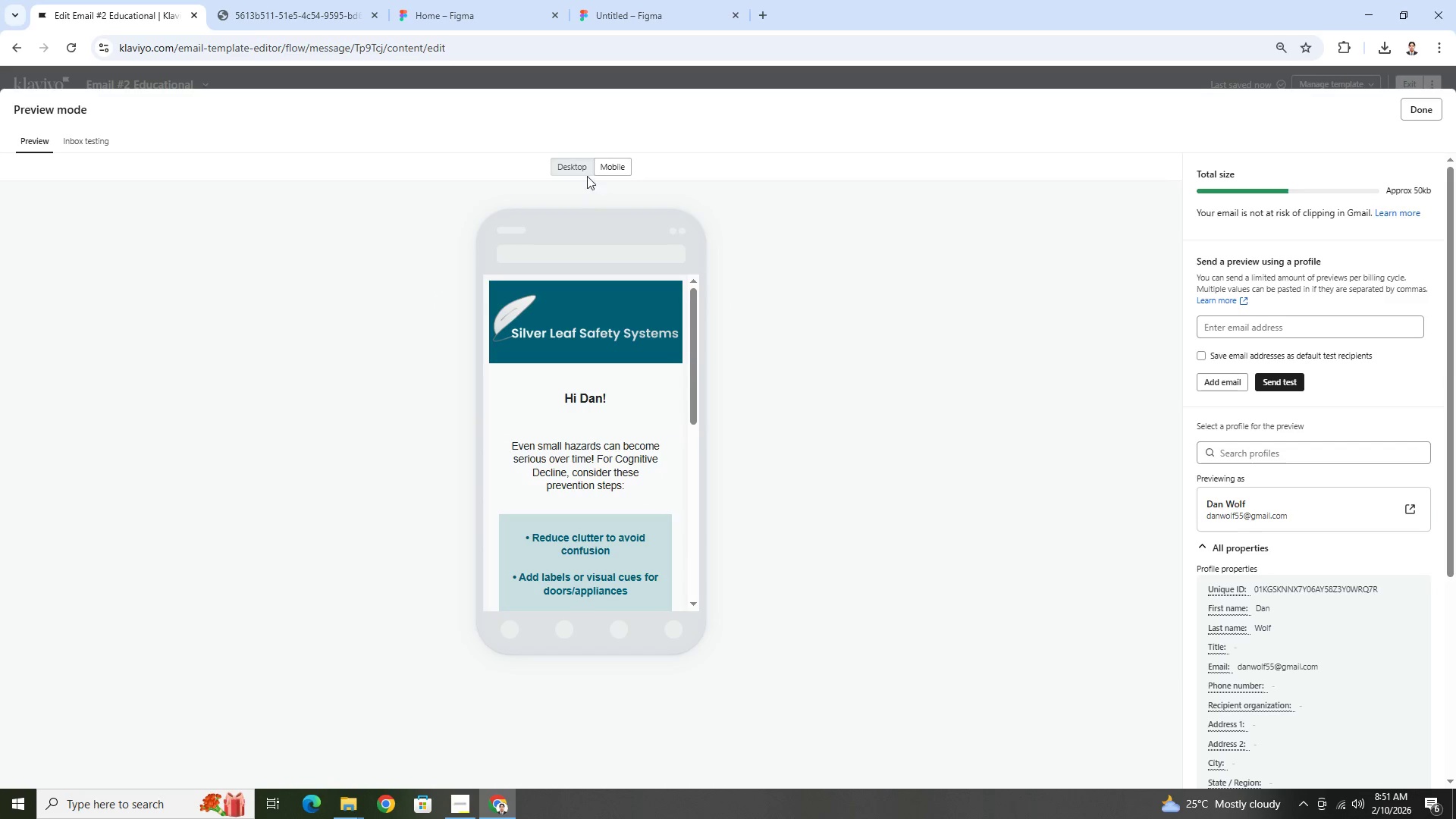 
left_click([586, 165])
 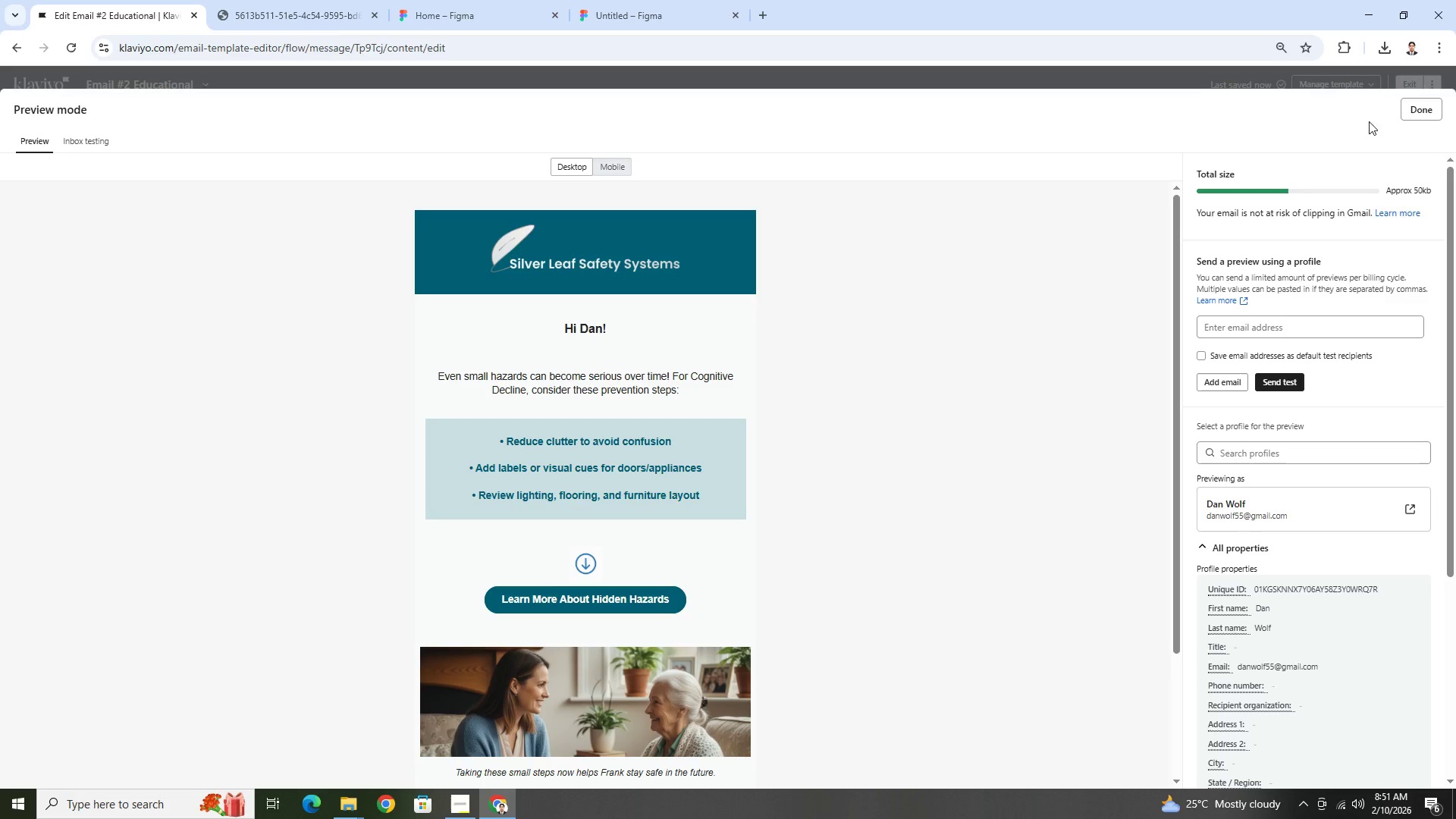 
left_click([1414, 118])
 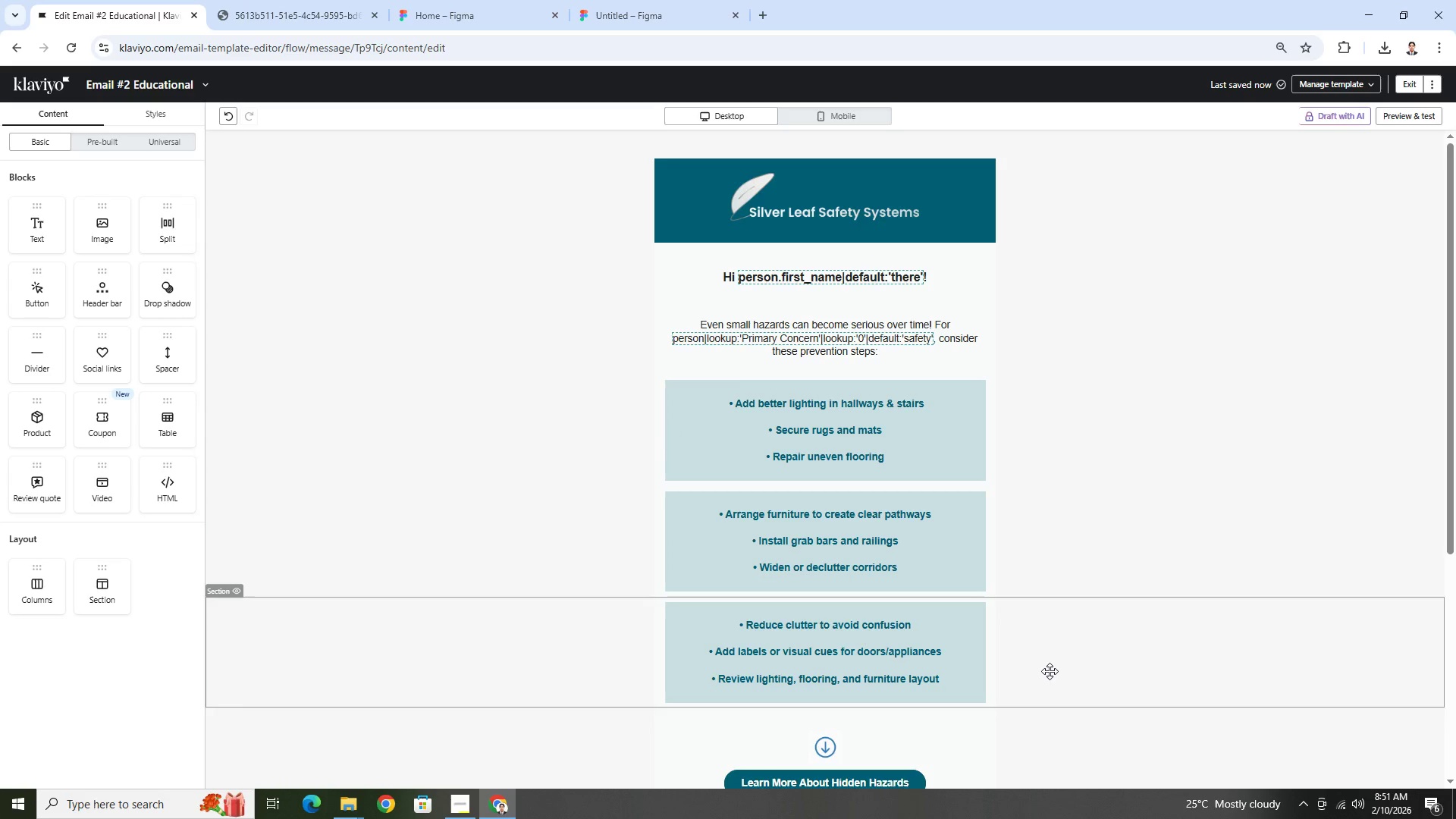 
wait(6.78)
 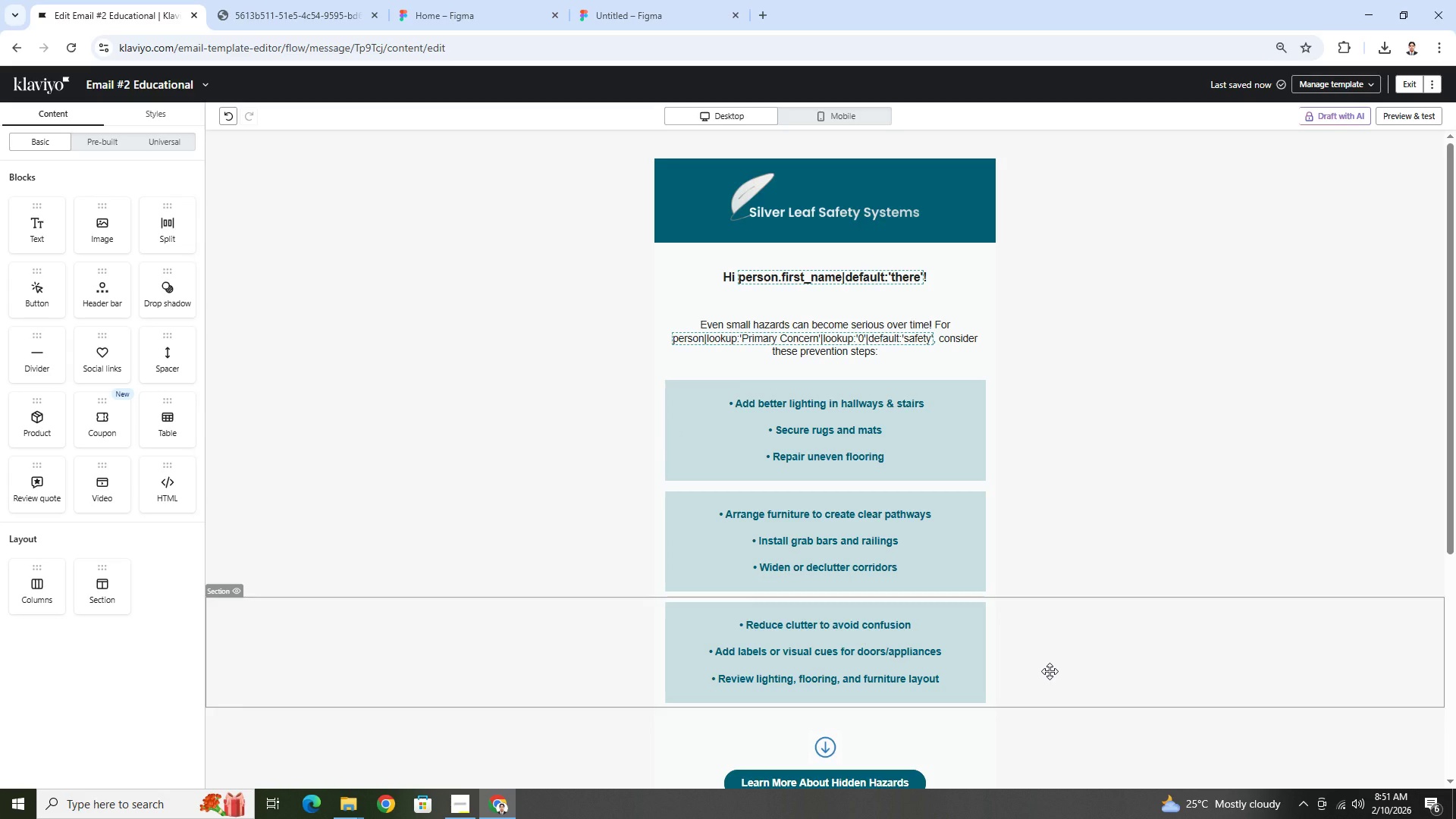 
scroll: coordinate [1134, 520], scroll_direction: down, amount: 3.0
 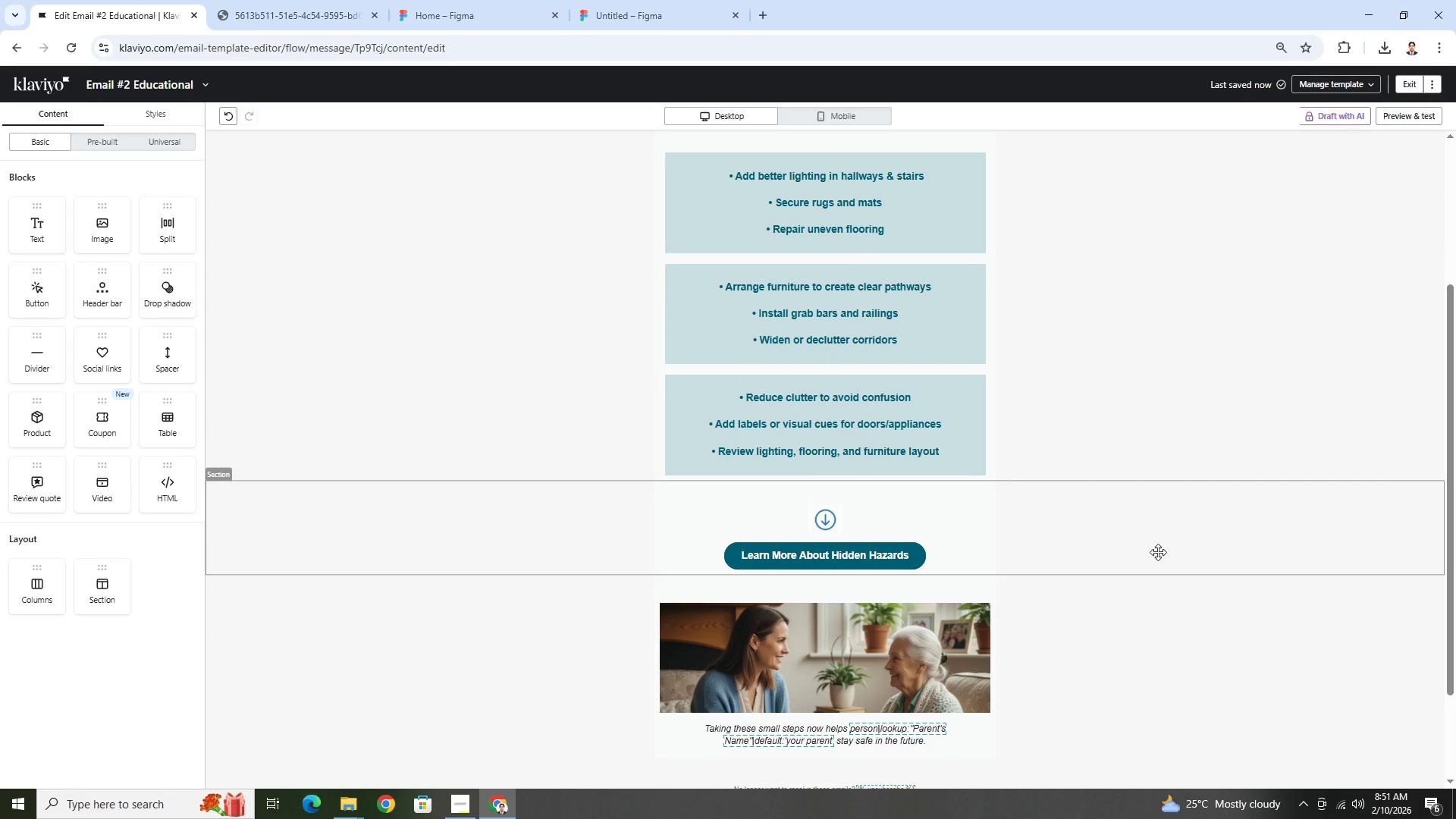 
scroll: coordinate [1188, 560], scroll_direction: up, amount: 5.0
 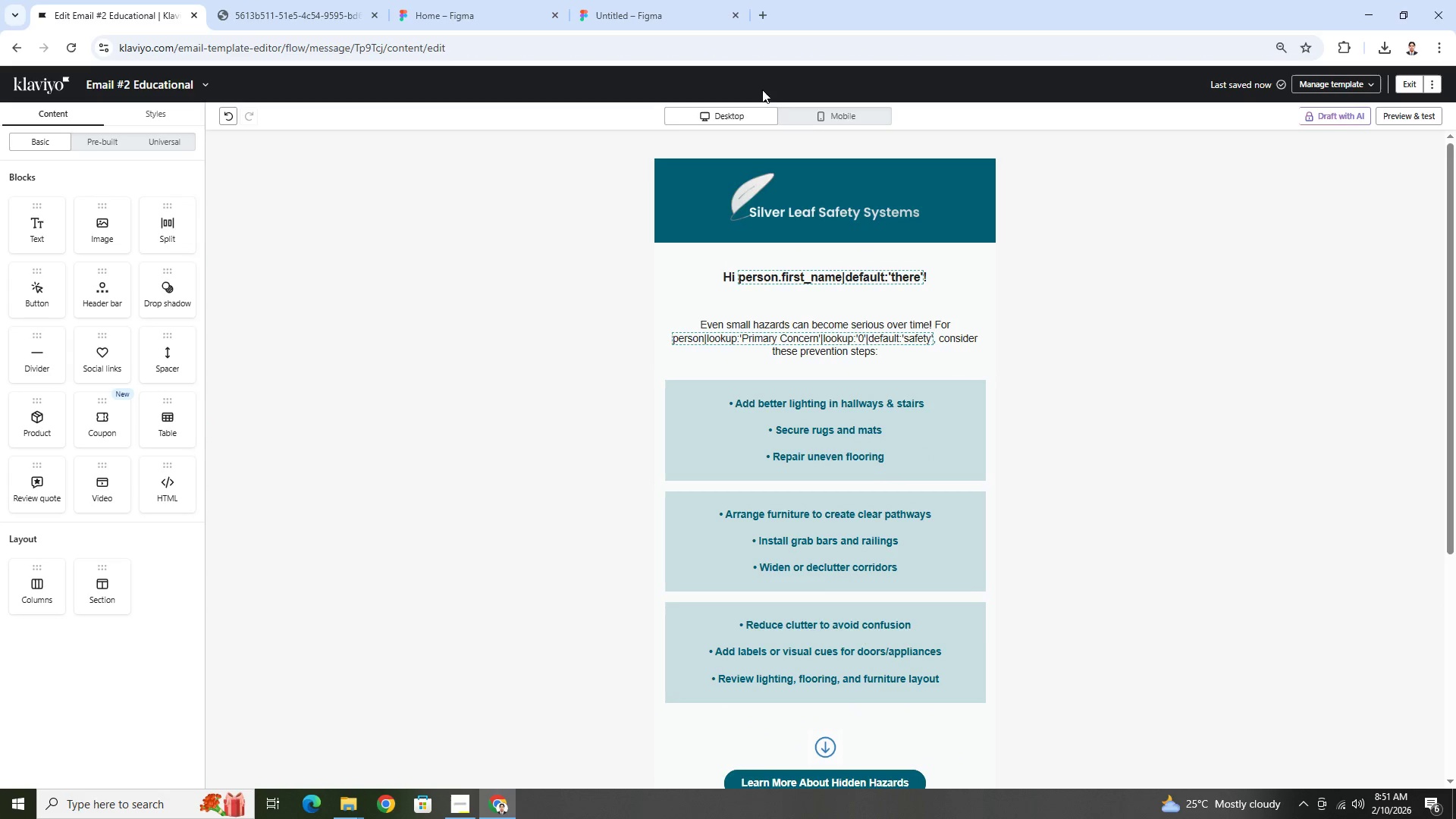 
left_click([819, 109])
 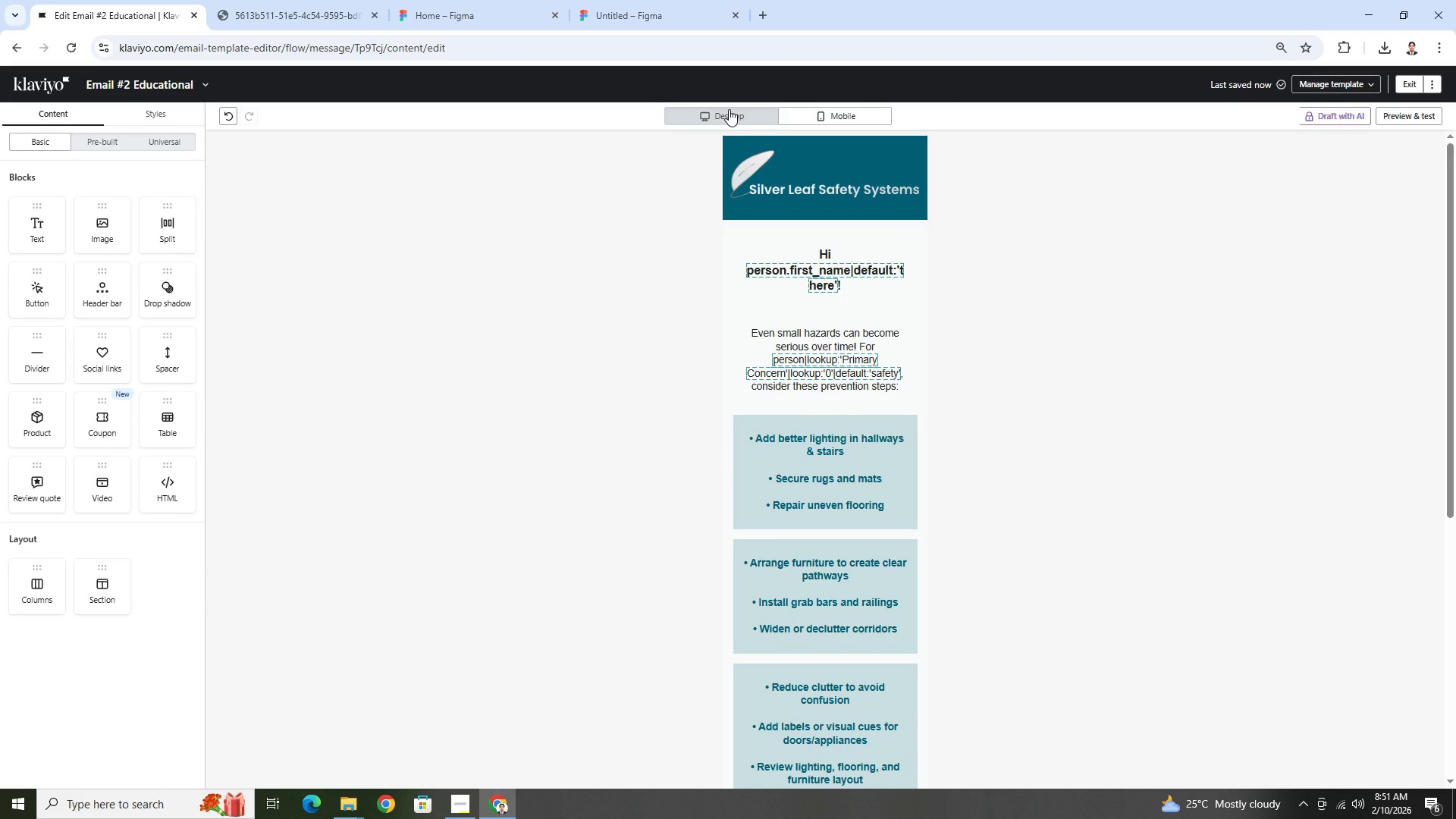 
left_click([729, 109])
 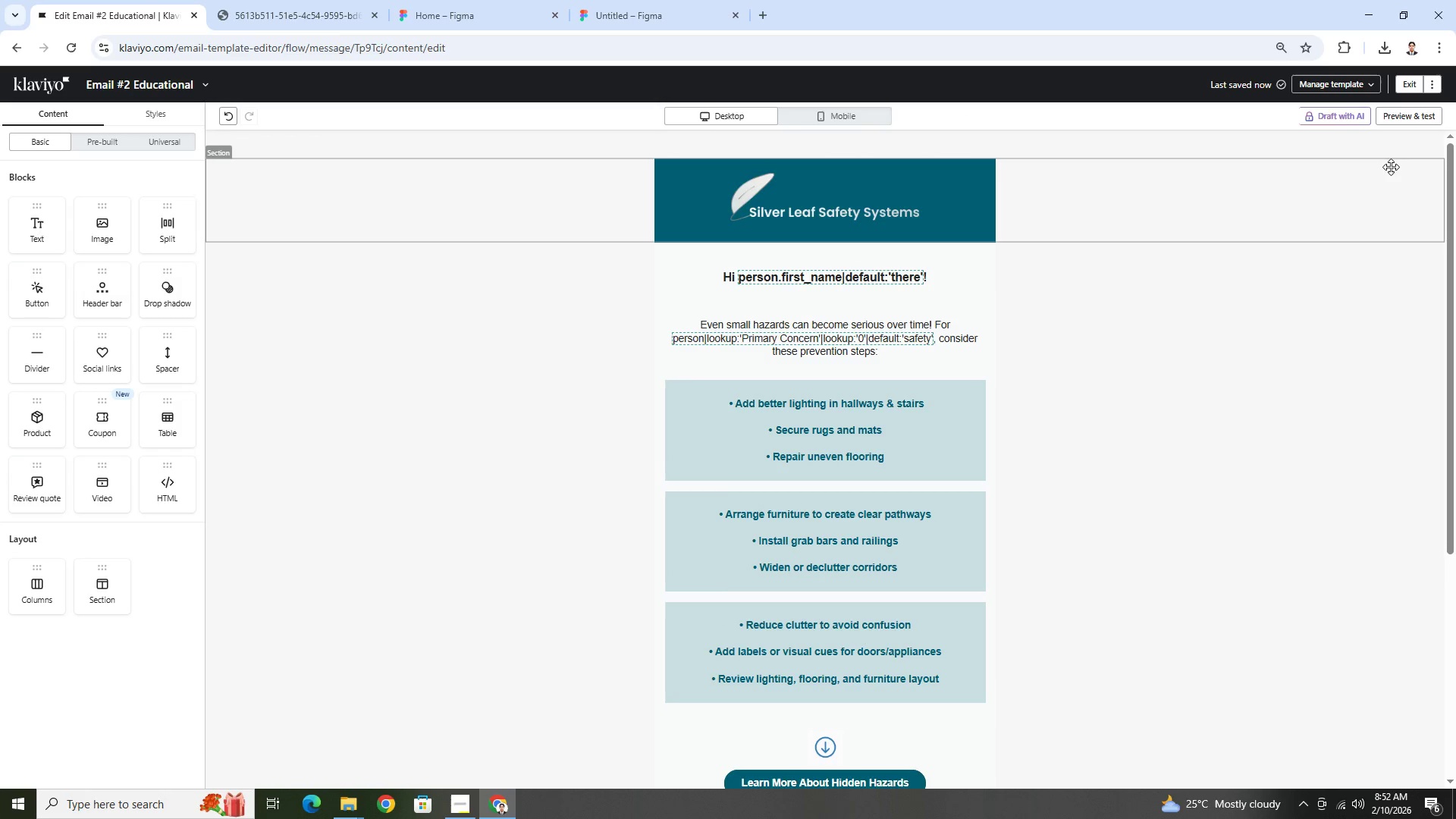 
wait(7.73)
 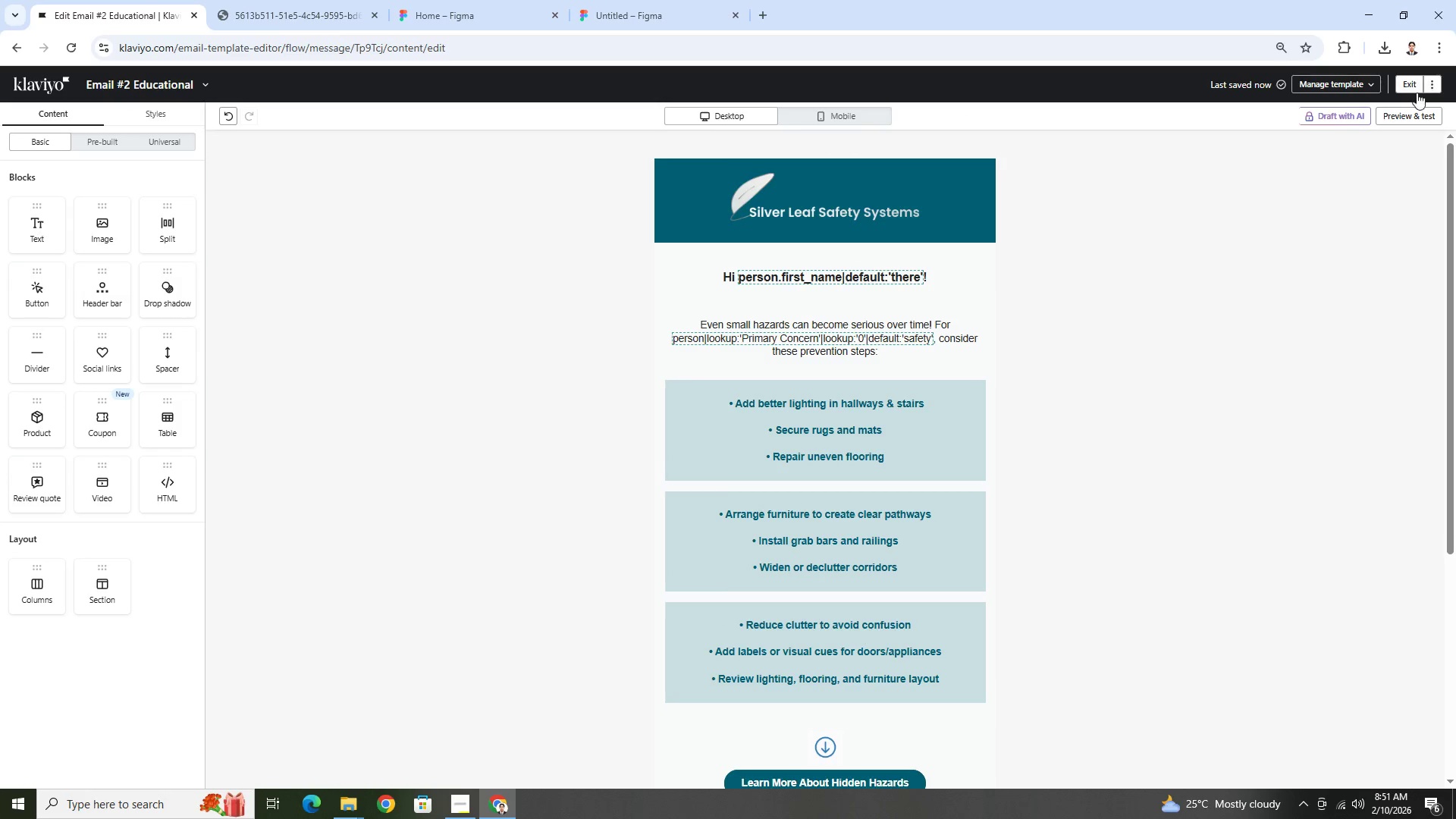 
scroll: coordinate [1235, 500], scroll_direction: down, amount: 5.0
 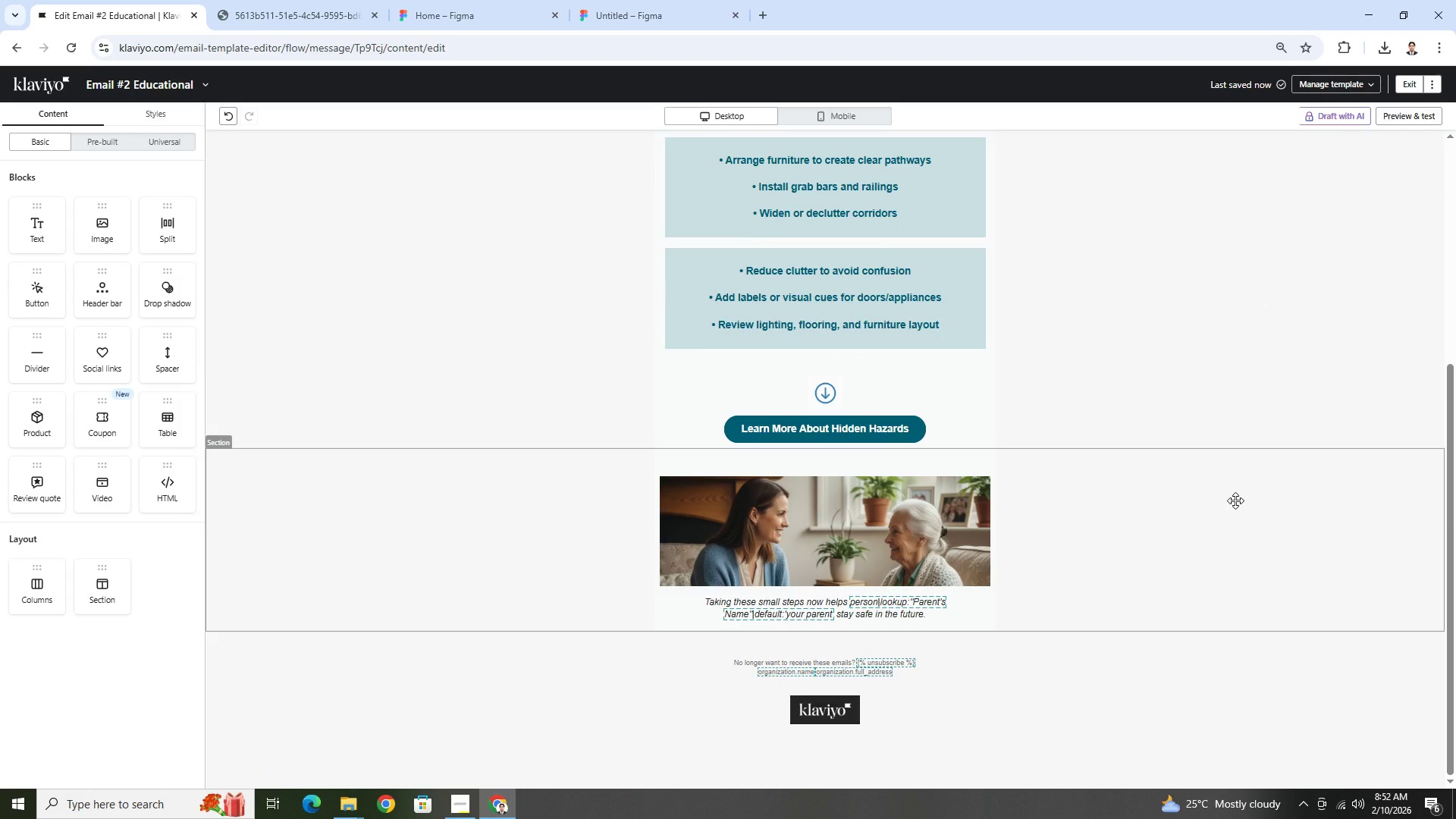 
scroll: coordinate [1235, 500], scroll_direction: up, amount: 5.0
 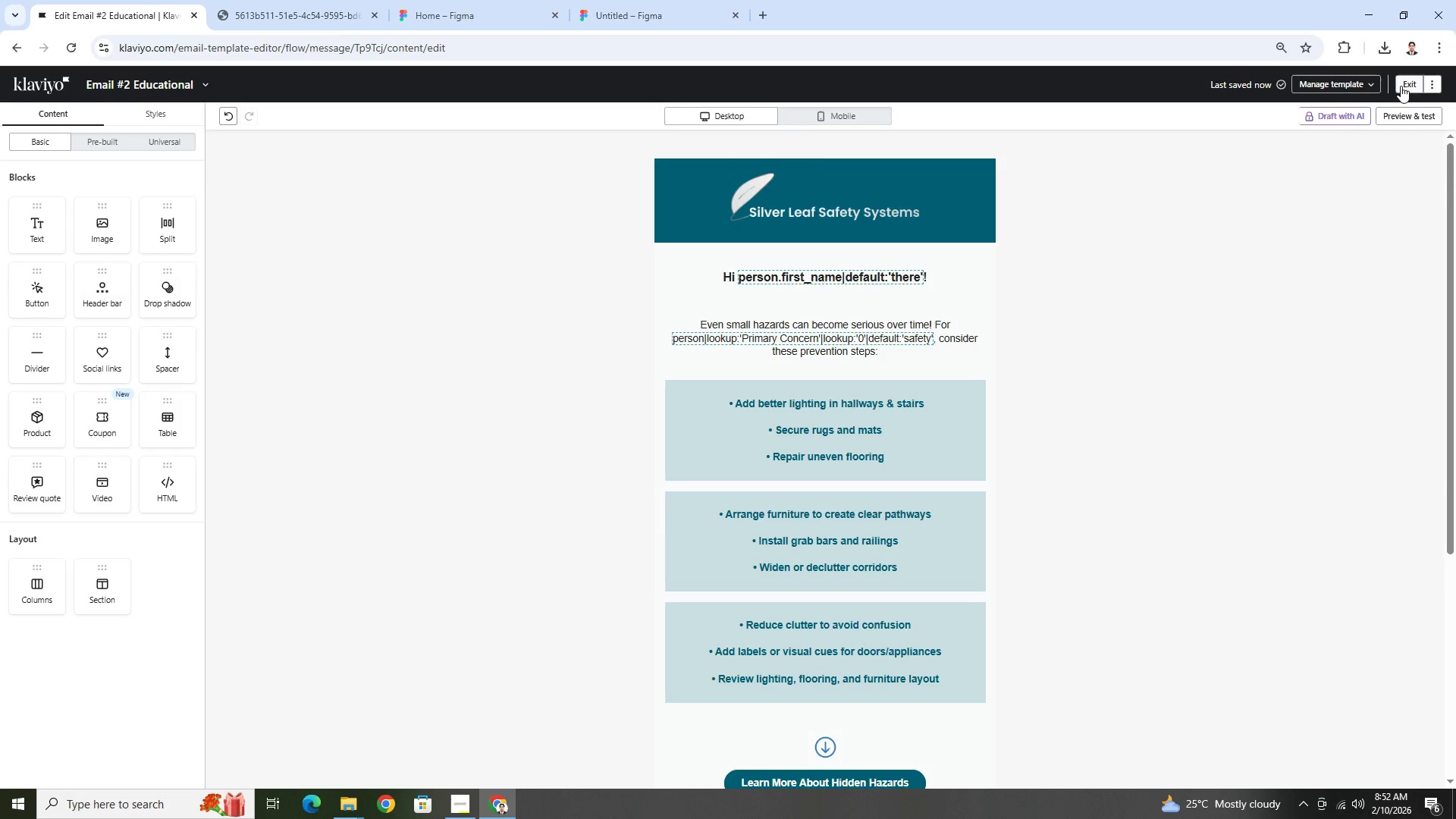 
left_click([1407, 83])
 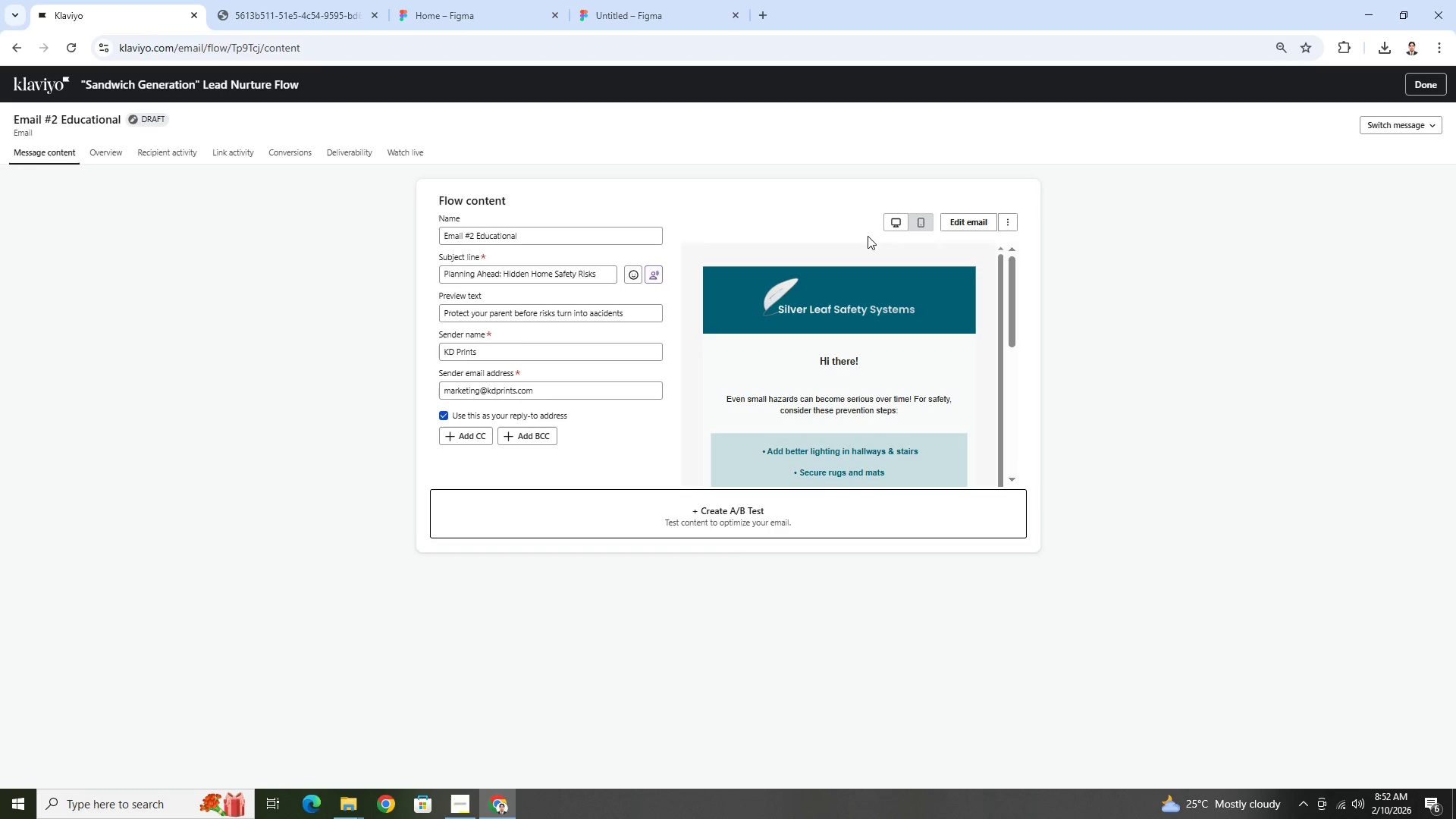 
scroll: coordinate [929, 395], scroll_direction: down, amount: 5.0
 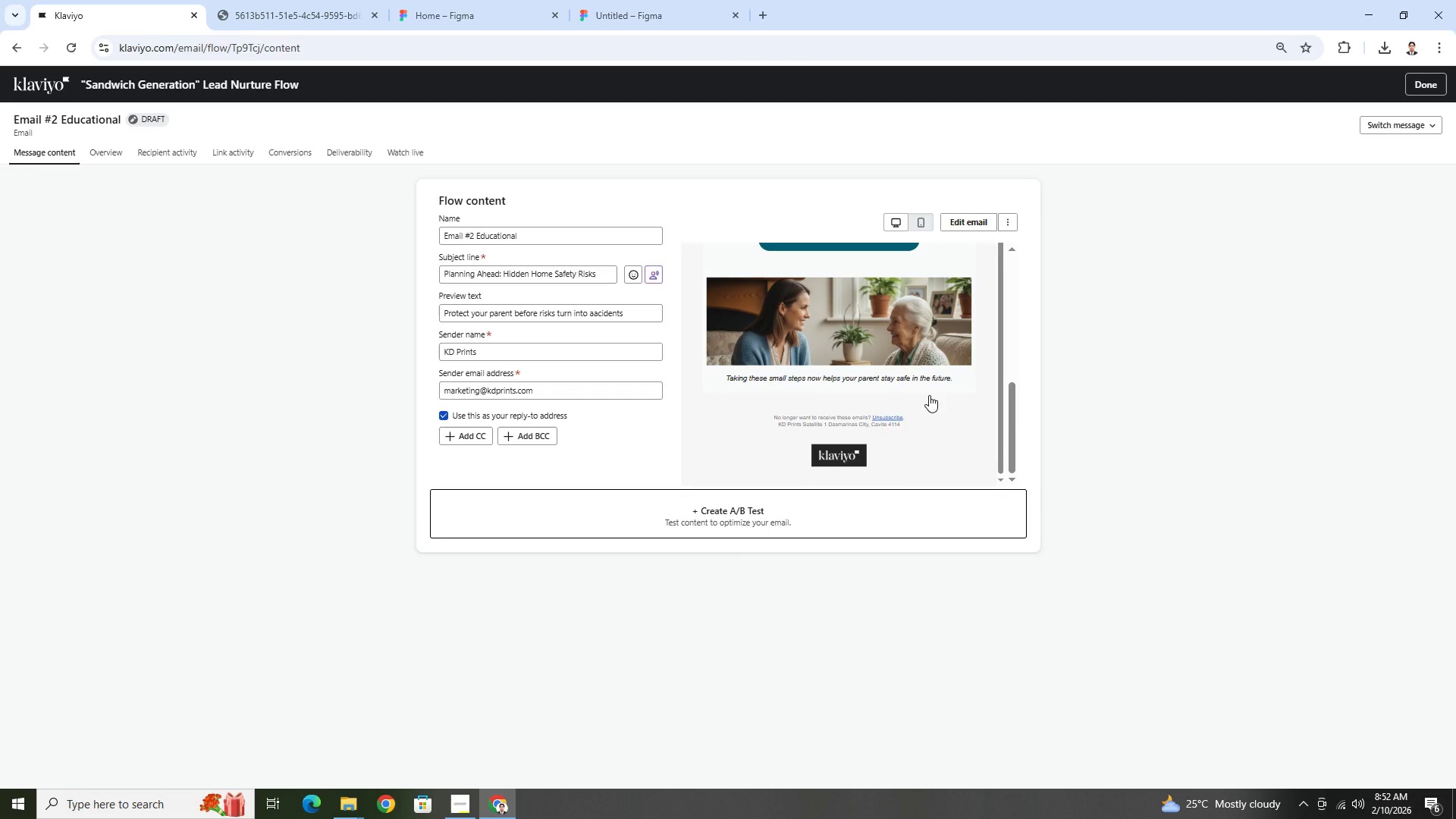 
scroll: coordinate [929, 395], scroll_direction: up, amount: 3.0
 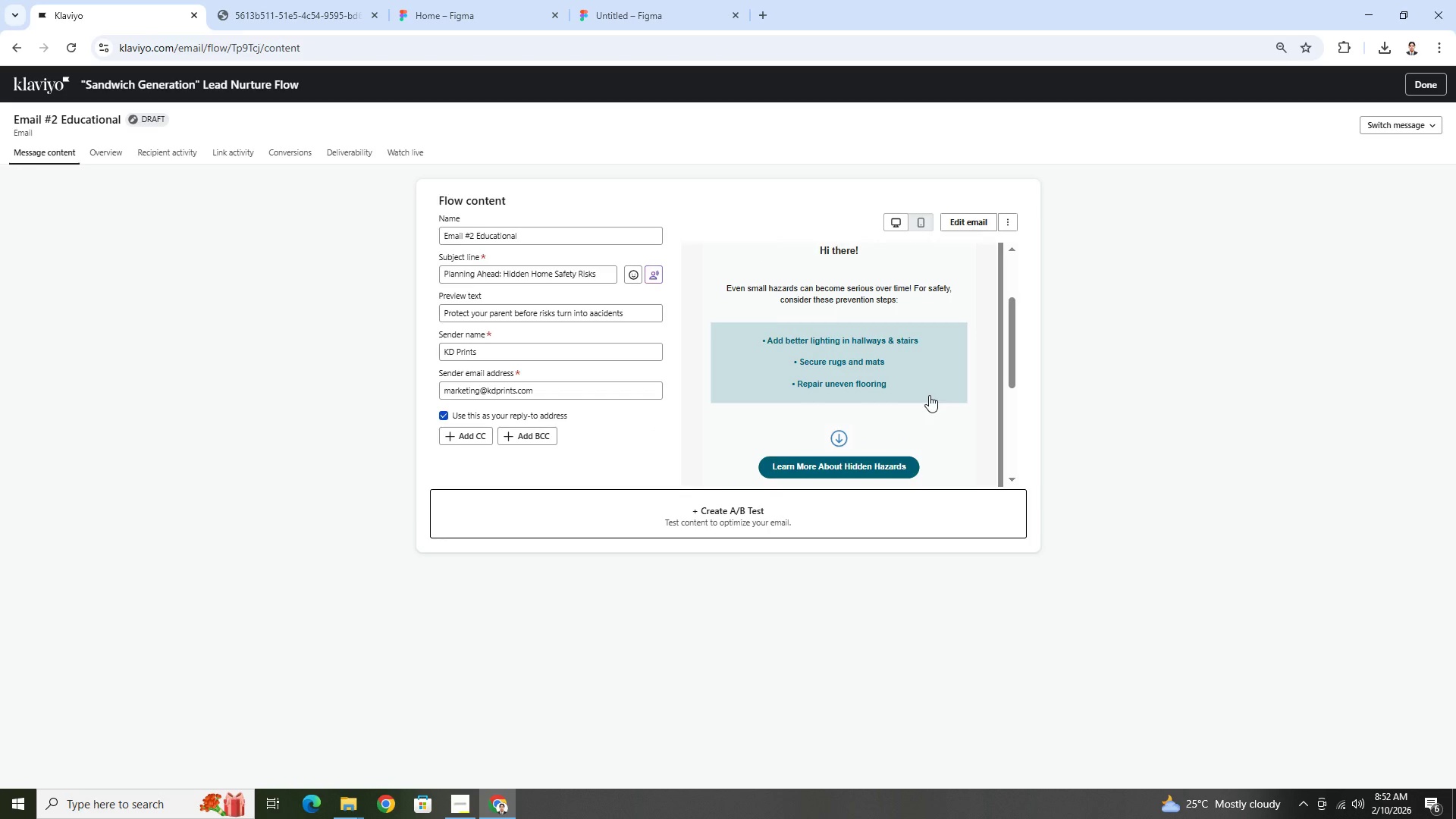 
scroll: coordinate [929, 395], scroll_direction: down, amount: 3.0
 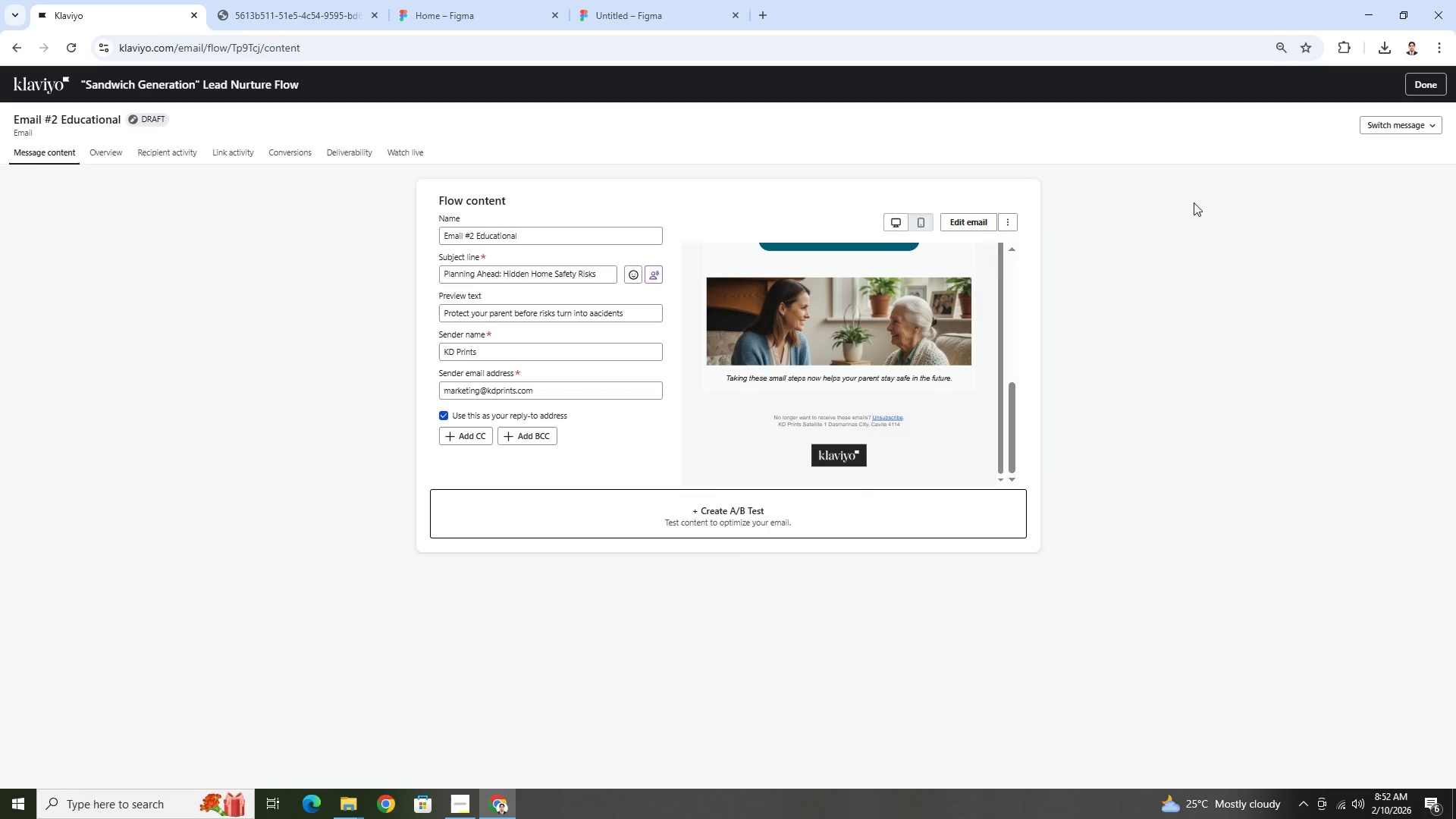 
scroll: coordinate [817, 411], scroll_direction: up, amount: 2.0
 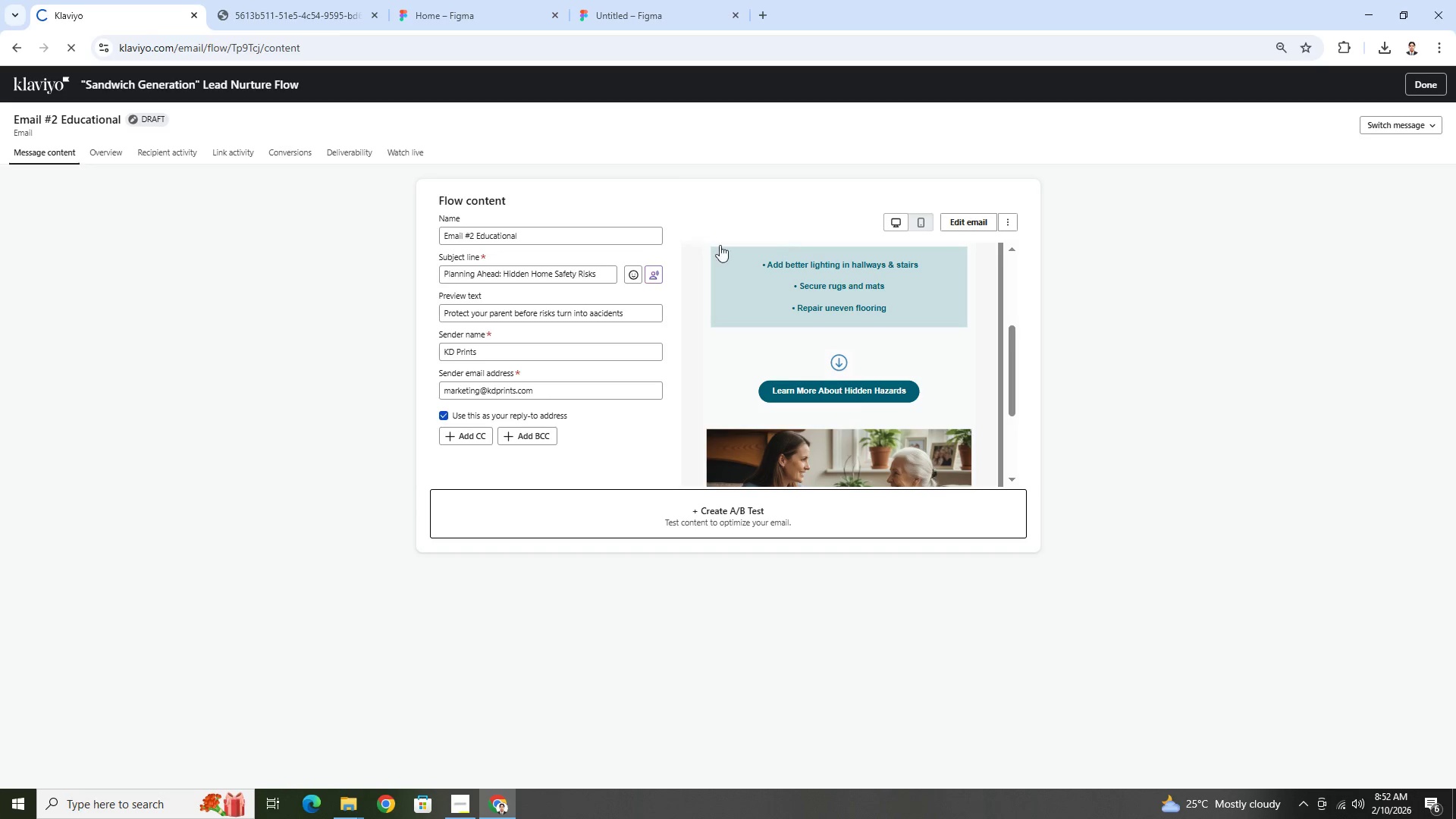 
wait(8.3)
 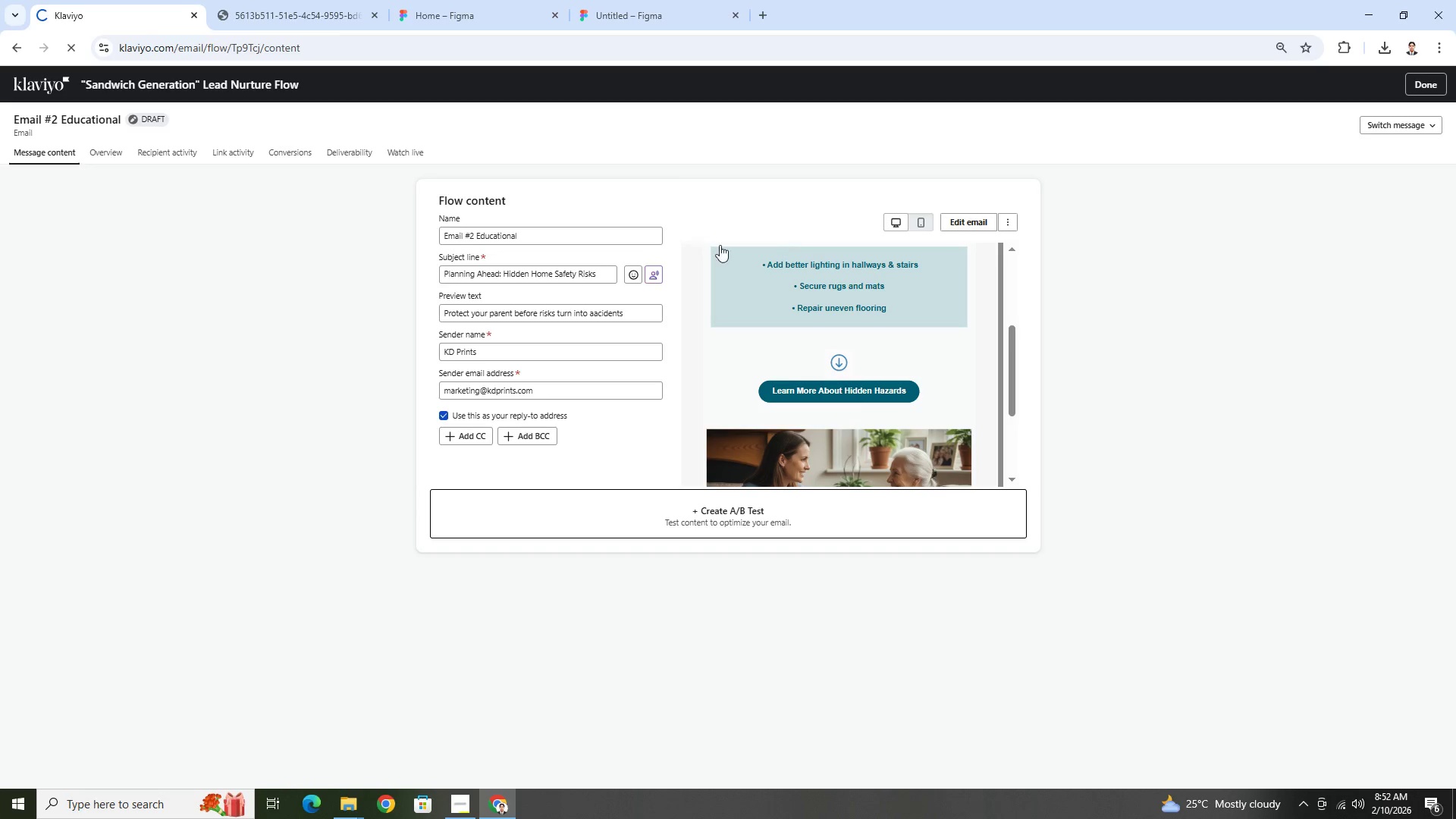 
left_click([868, 216])
 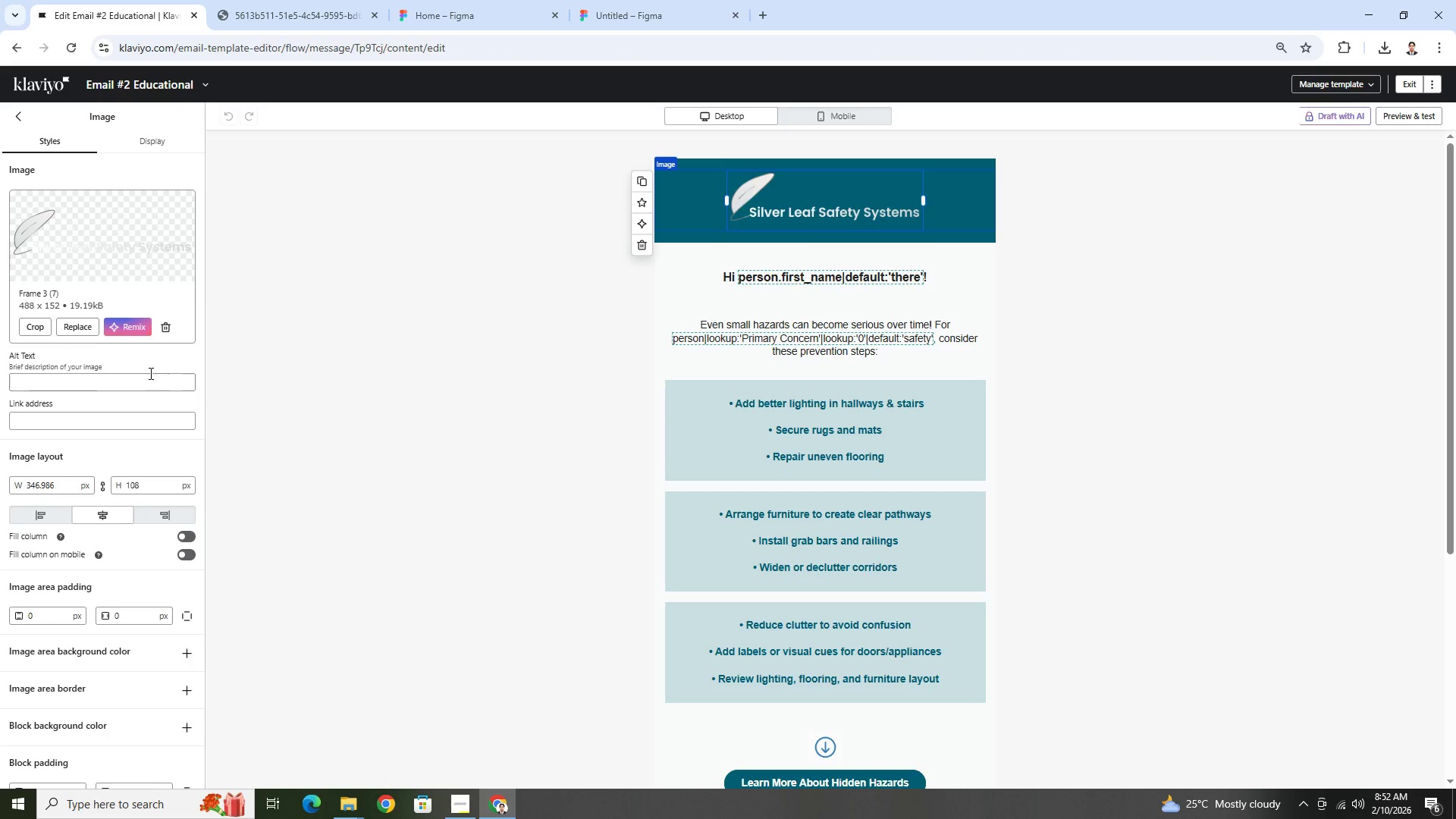 
left_click([148, 380])
 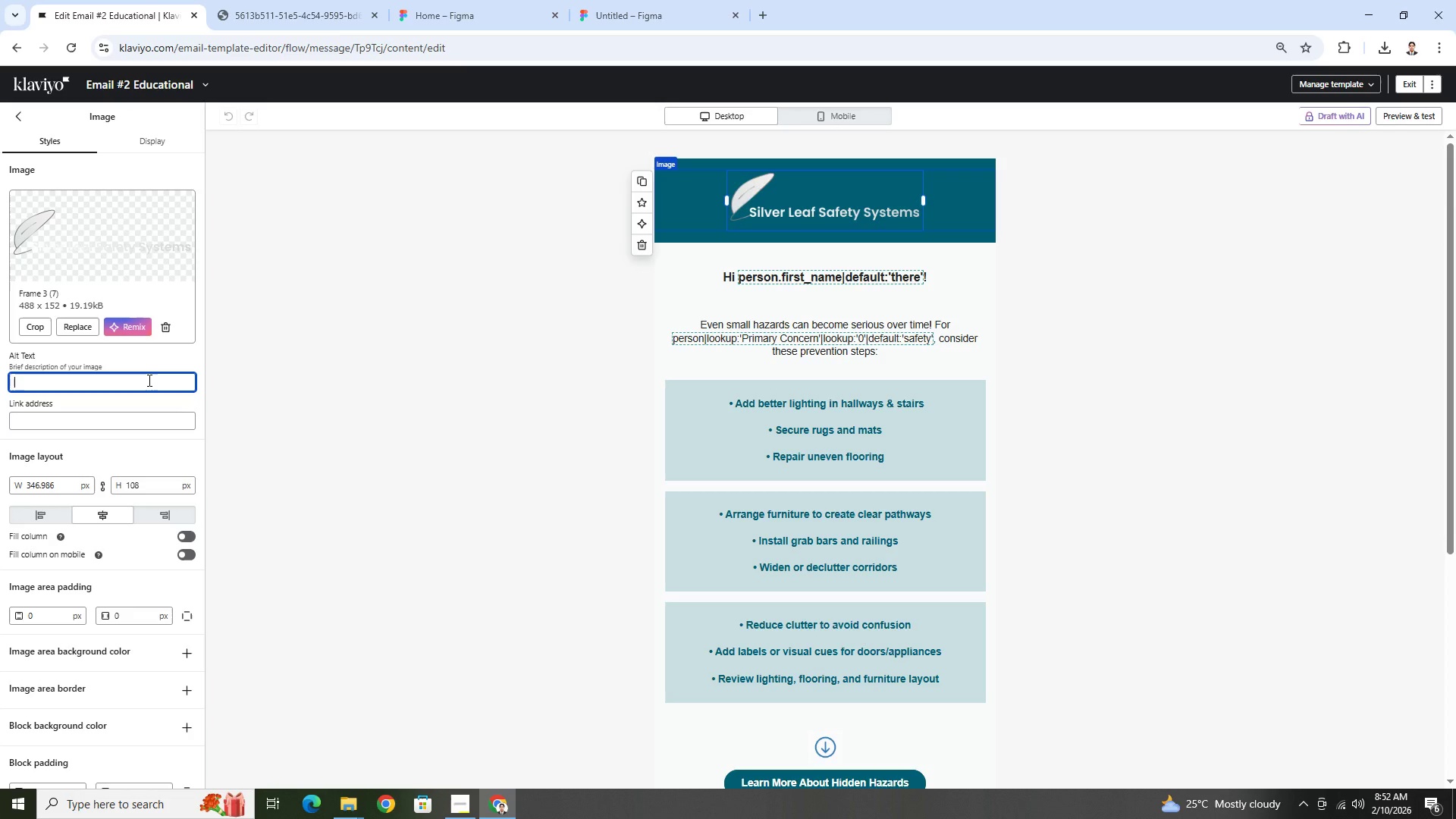 
type(logo)
 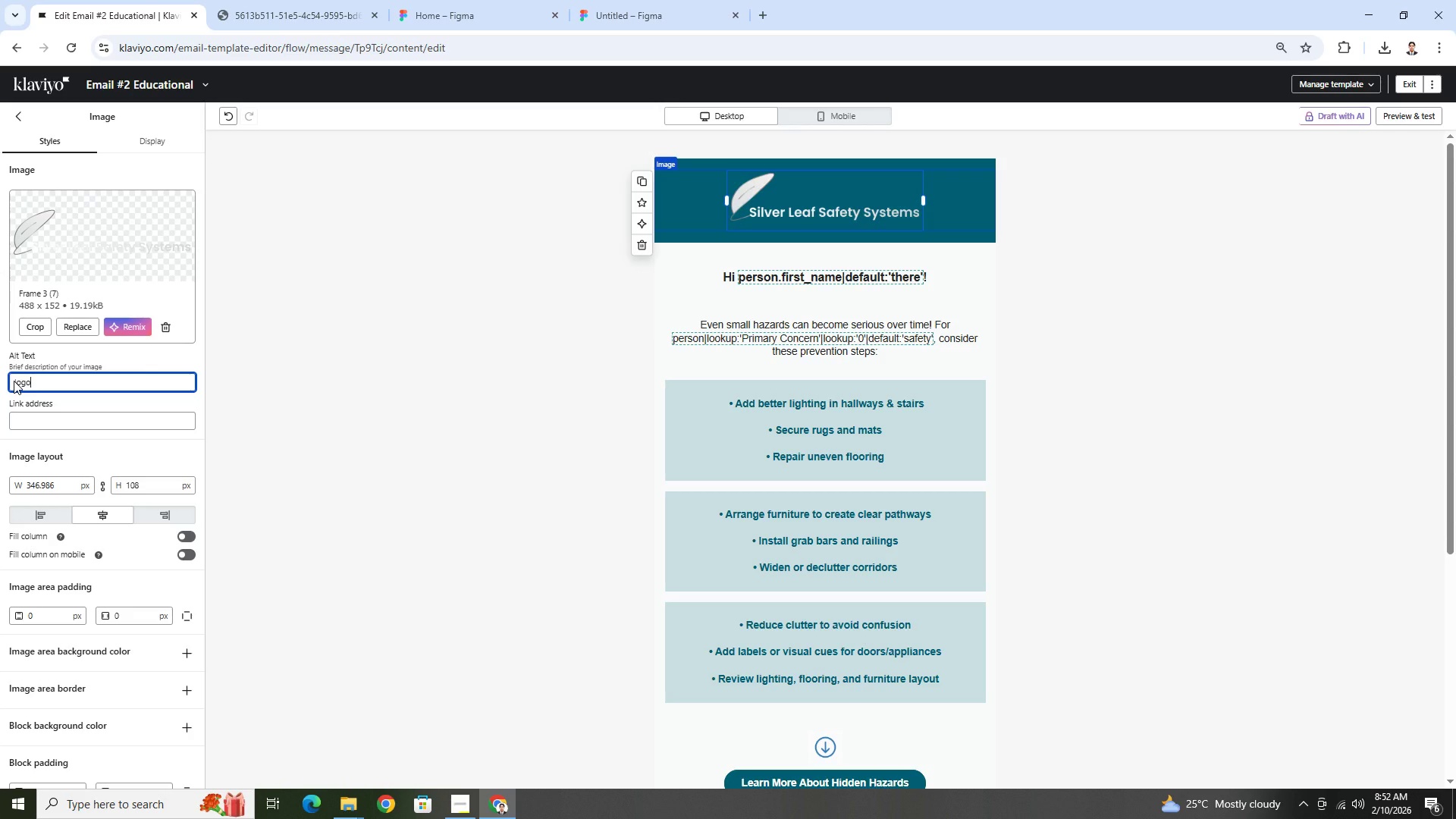 
left_click([14, 381])
 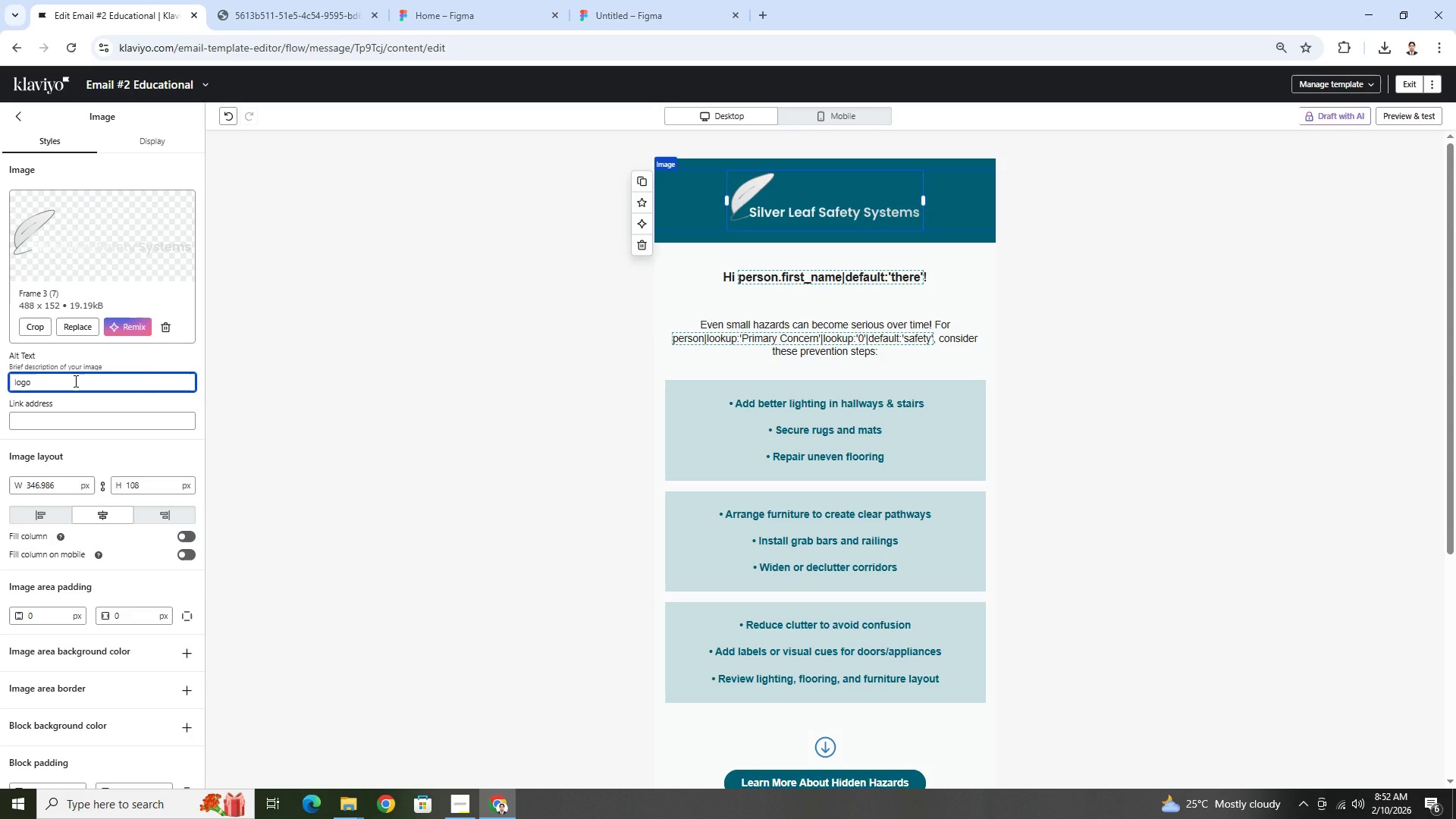 
type(silver leaf safety systems)
 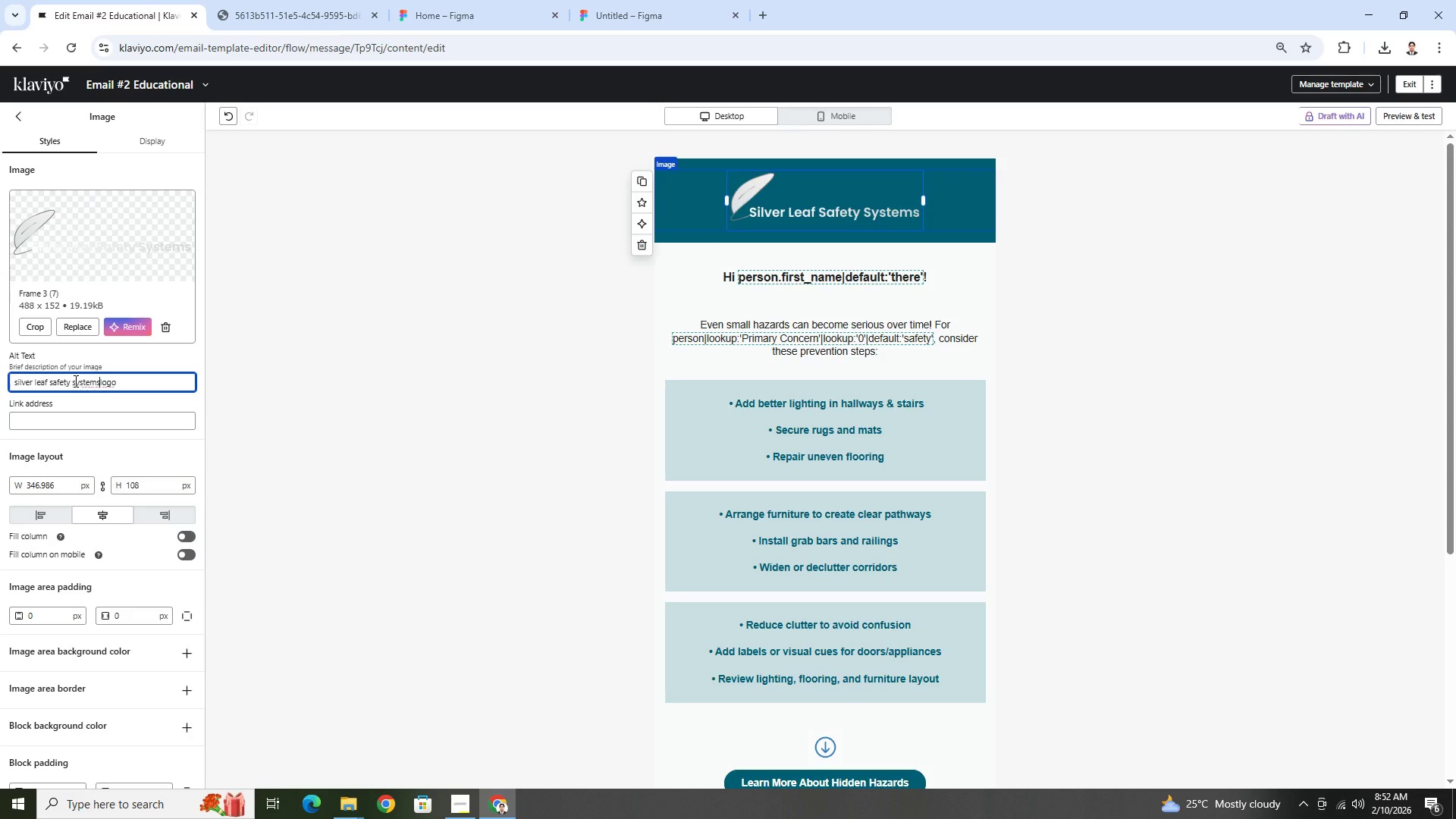 
key(Space)
 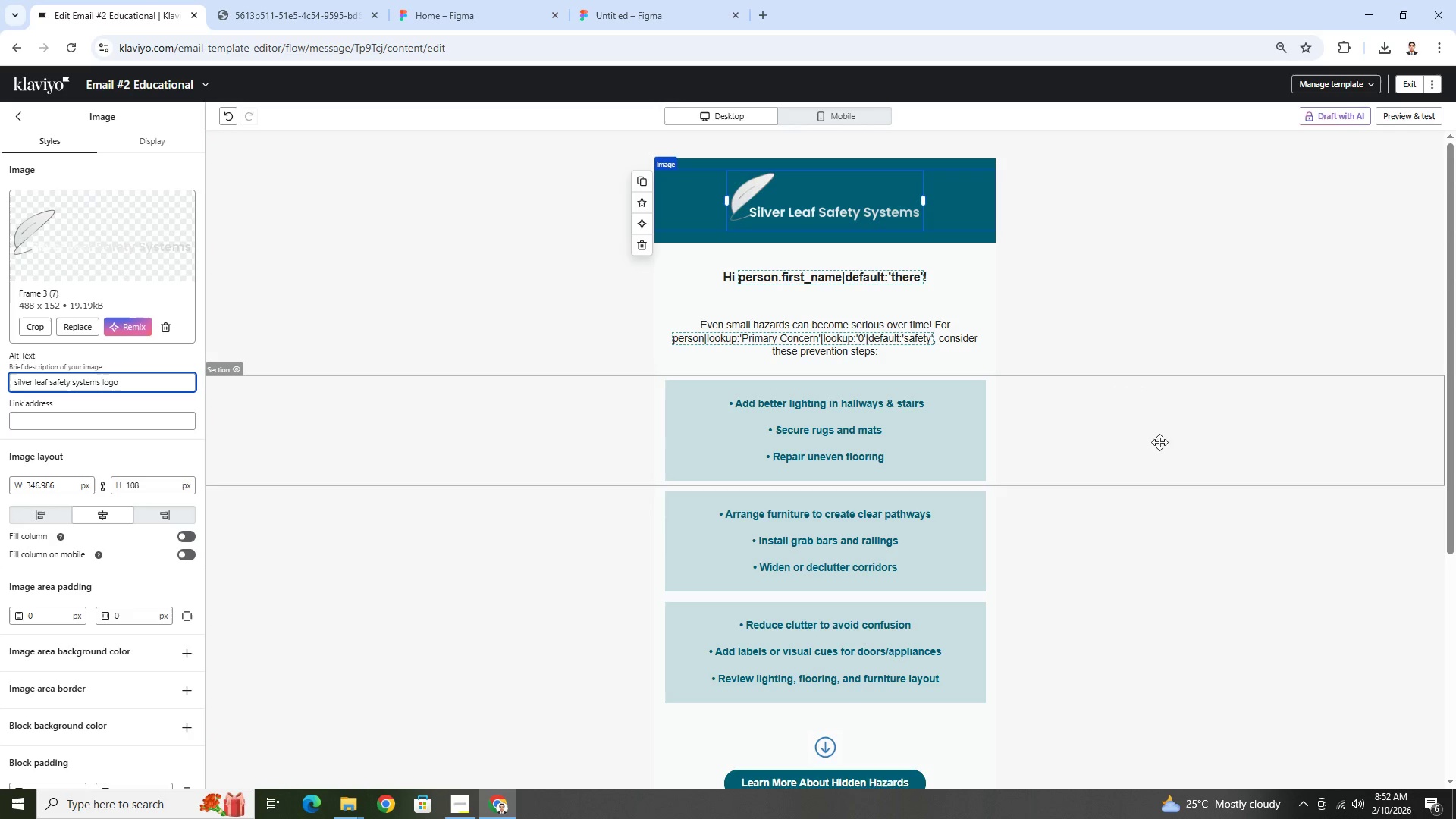 
left_click([1160, 456])
 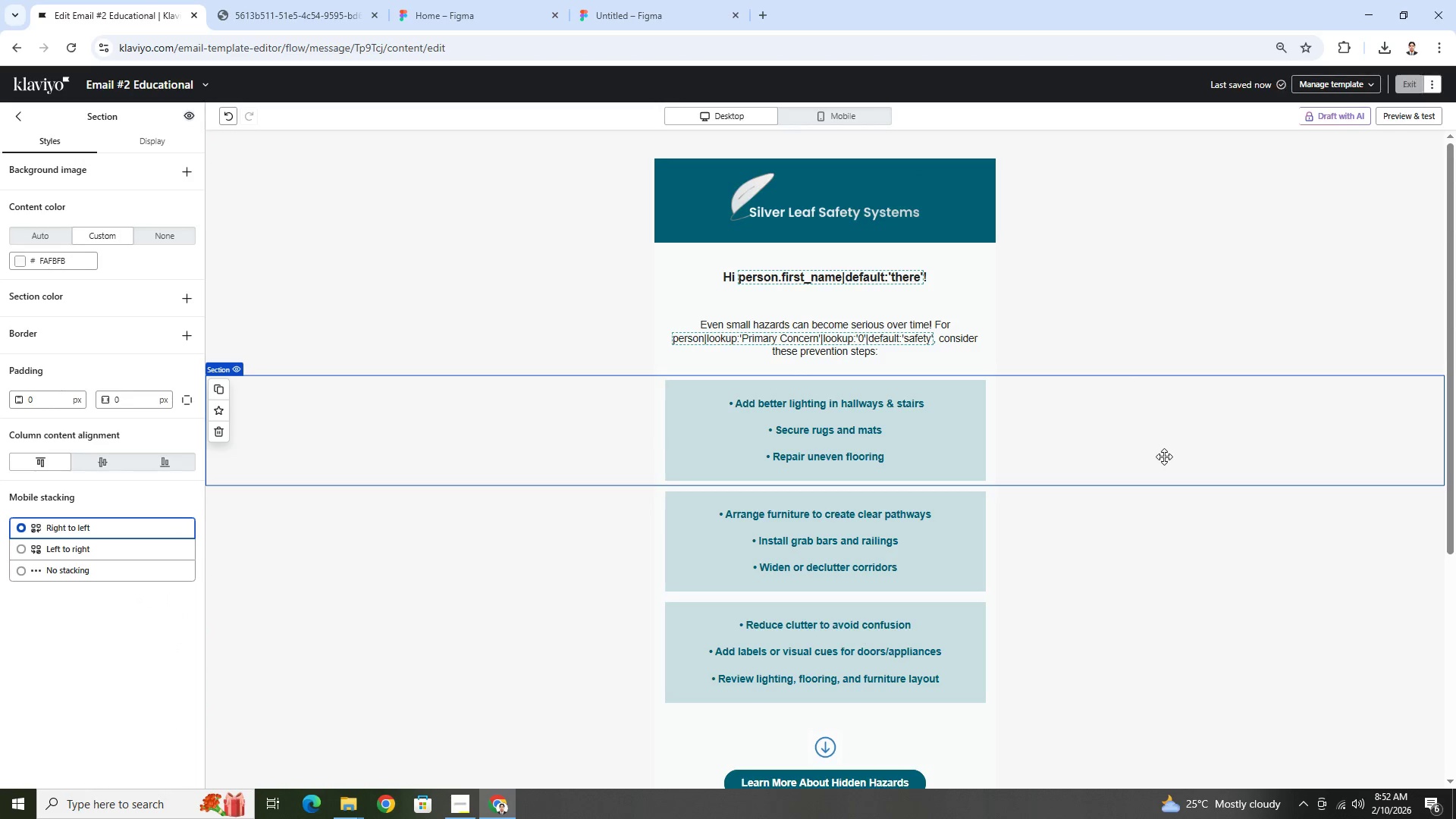 
scroll: coordinate [1189, 486], scroll_direction: down, amount: 3.0
 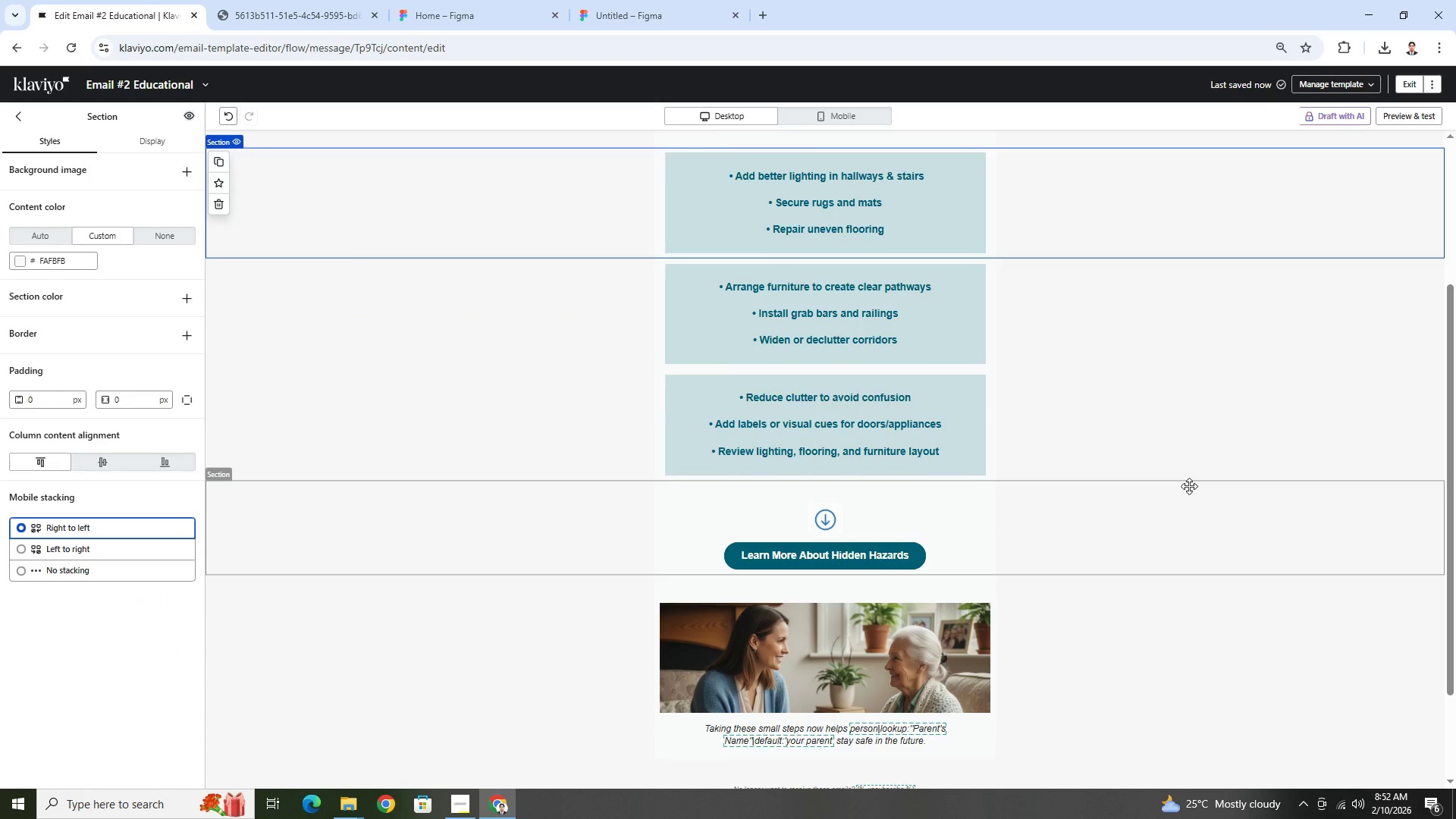 
scroll: coordinate [1189, 486], scroll_direction: up, amount: 4.0
 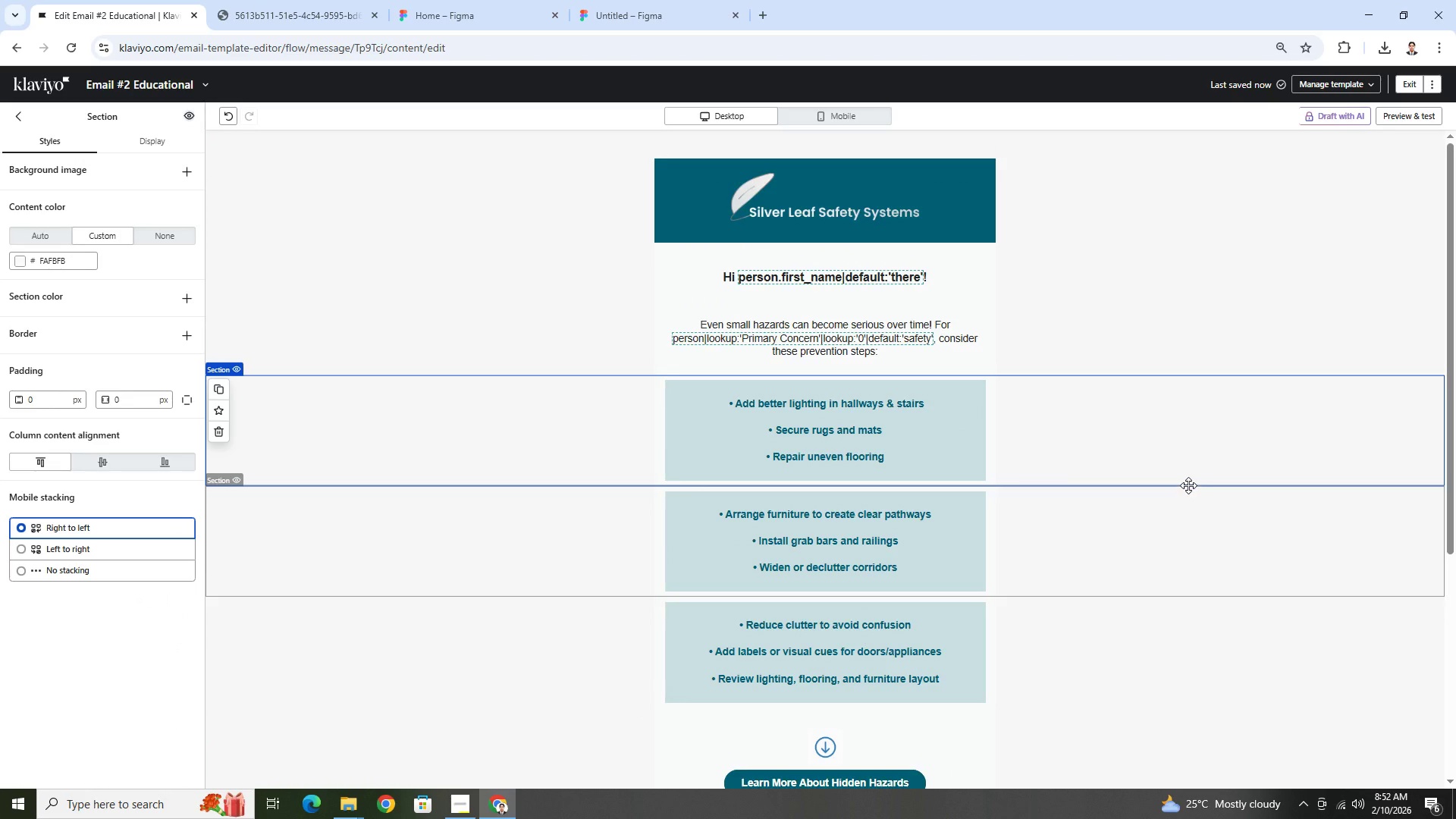 
scroll: coordinate [1188, 485], scroll_direction: down, amount: 4.0
 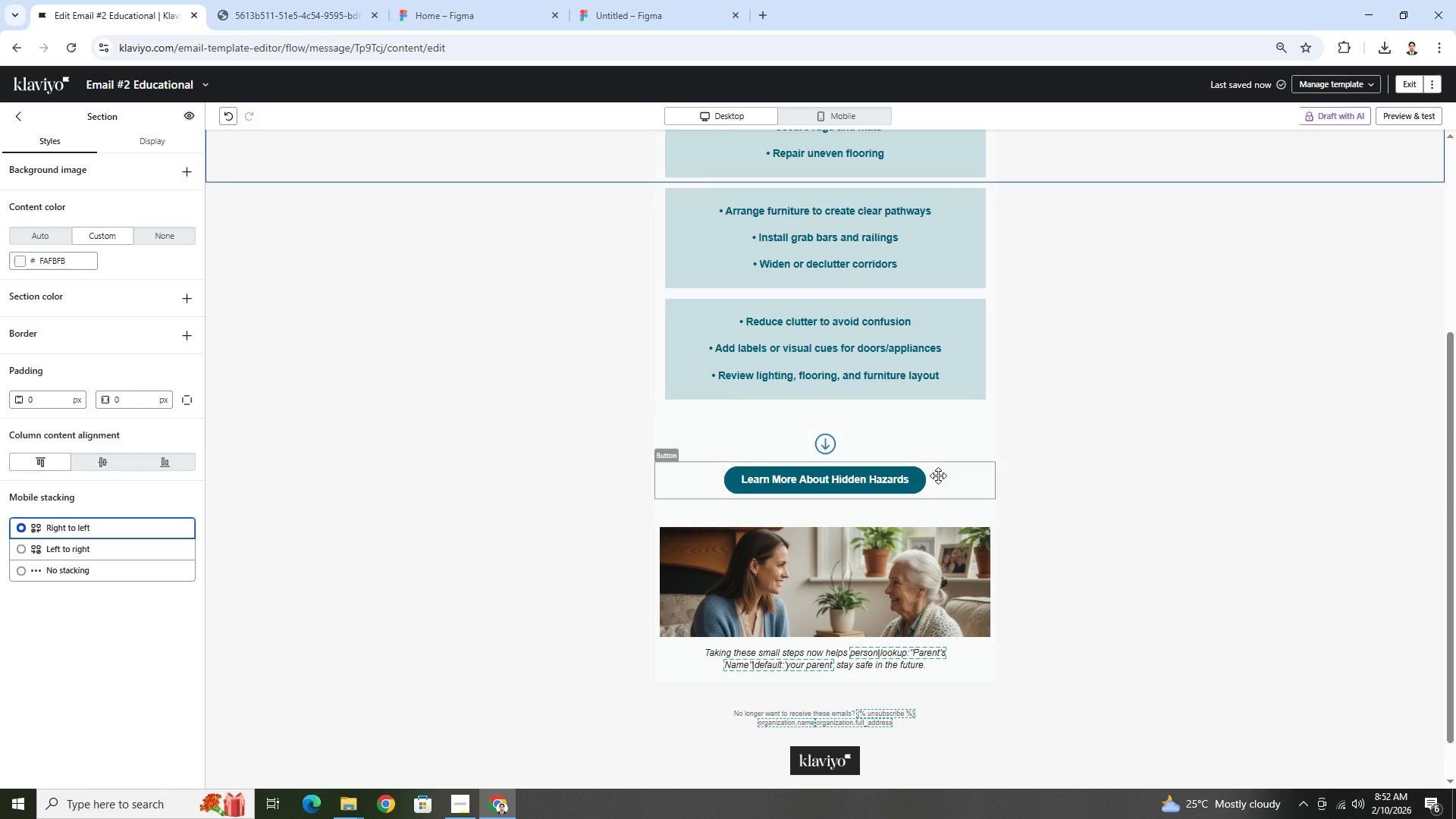 
left_click([937, 475])
 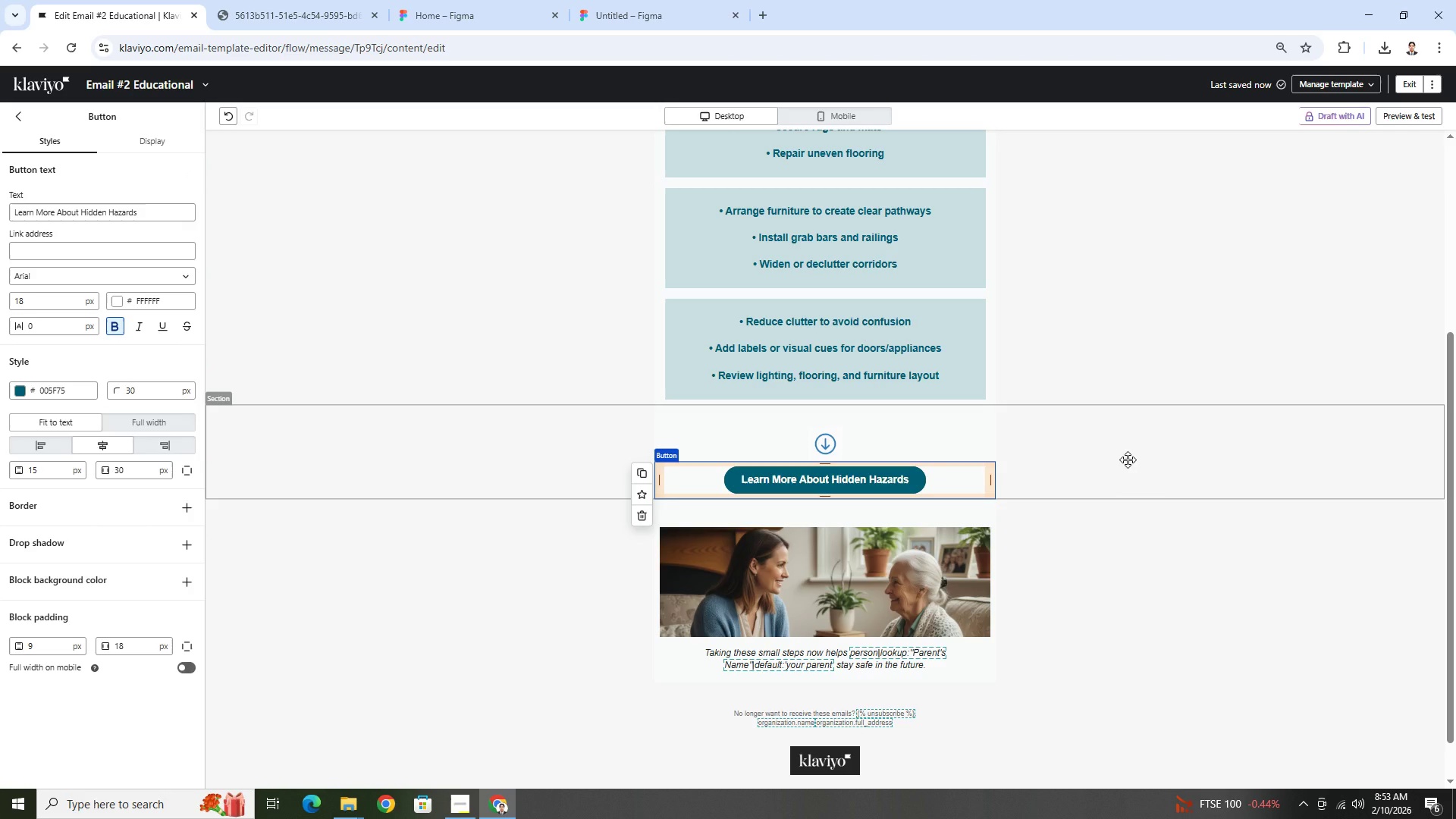 
wait(15.78)
 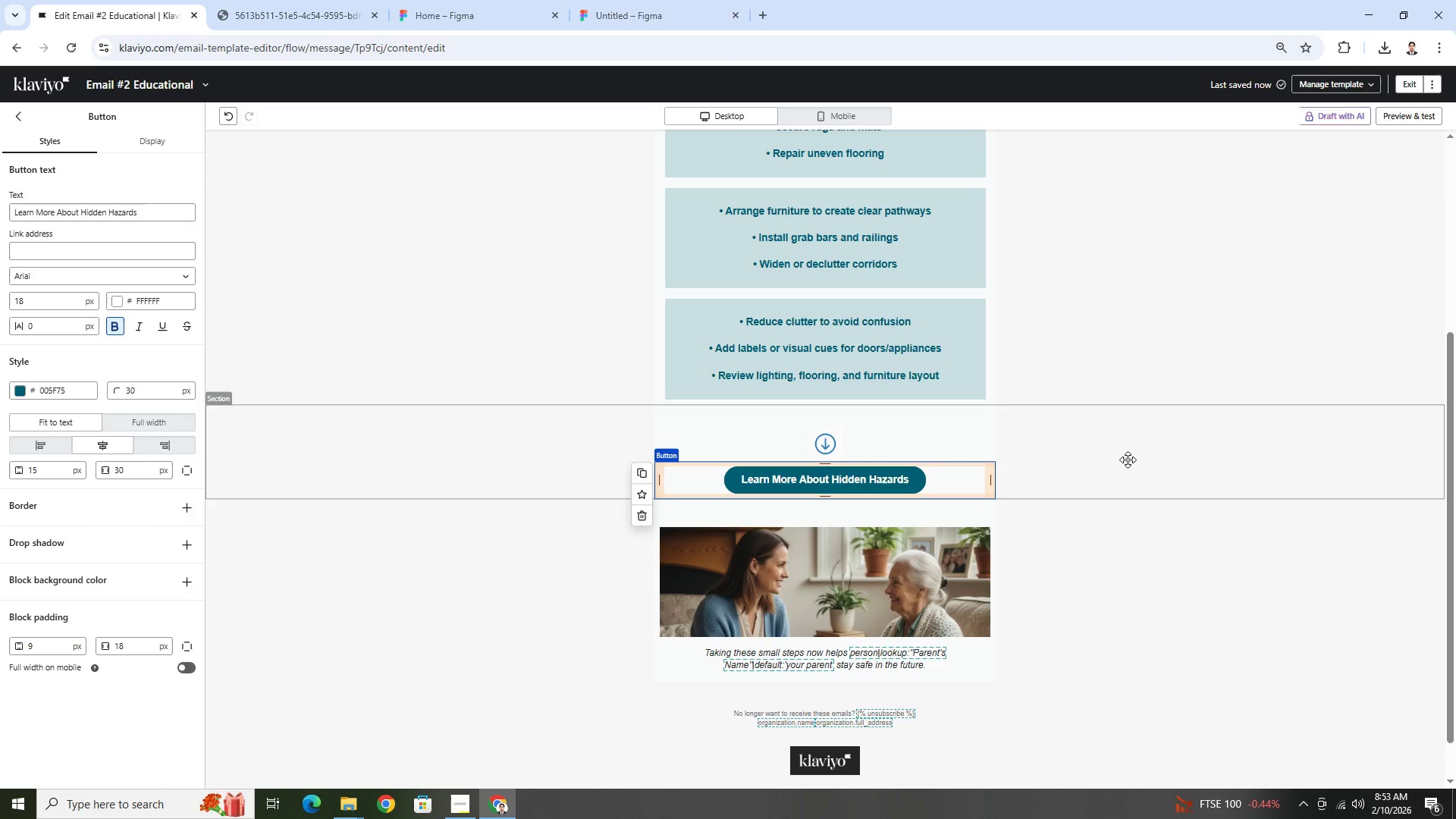 
scroll: coordinate [1127, 460], scroll_direction: down, amount: 1.0
 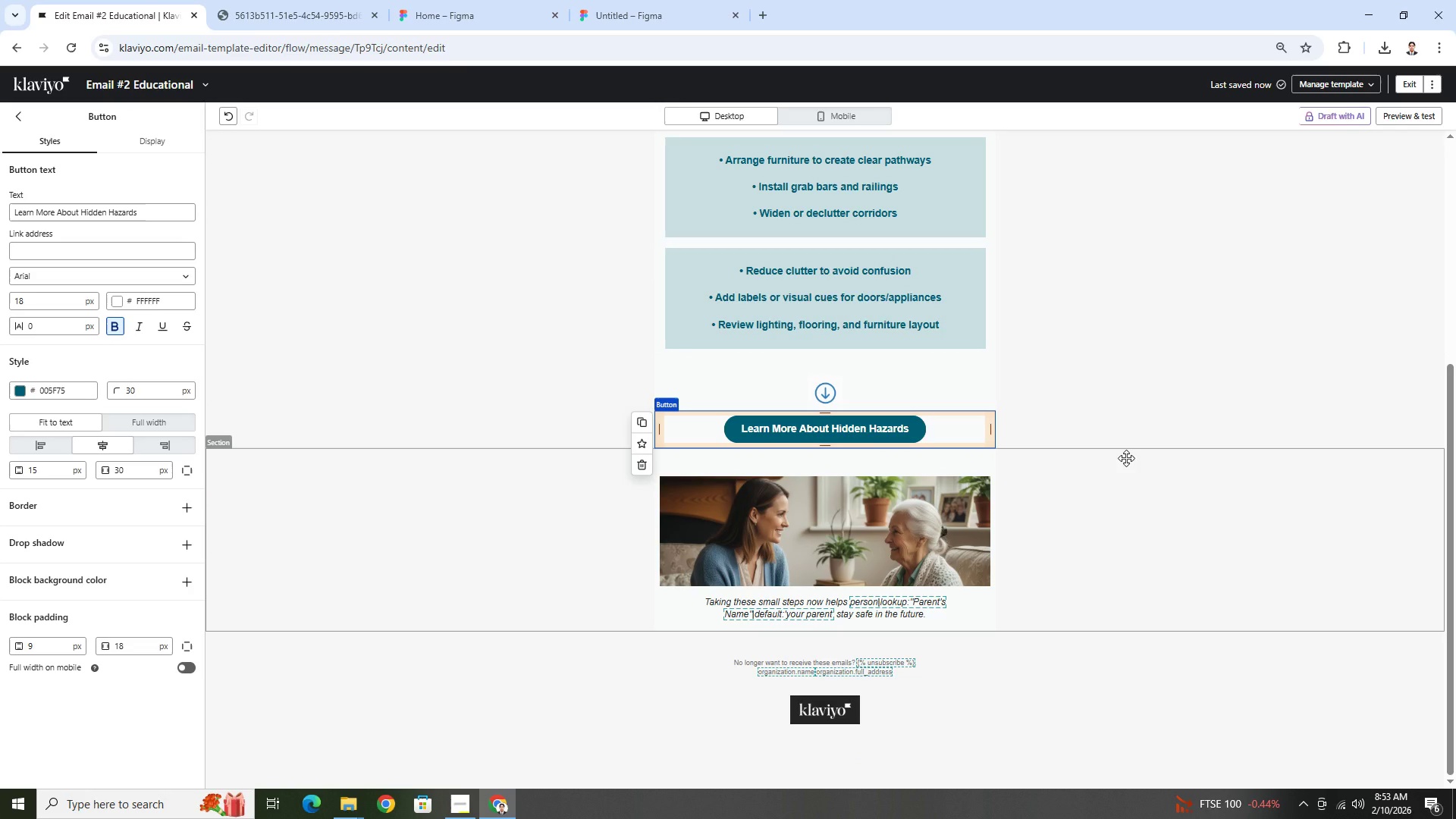 
wait(10.15)
 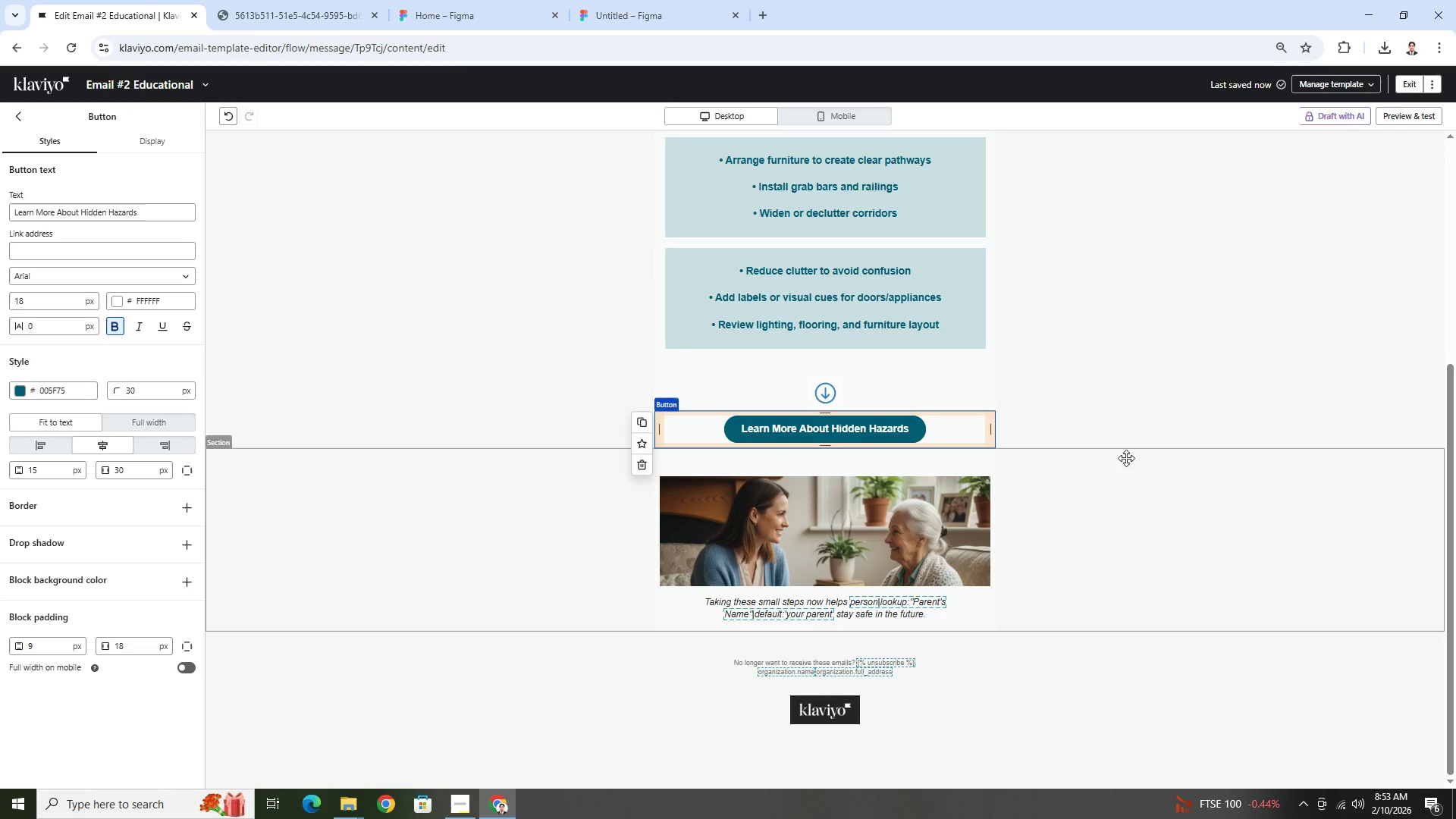 
left_click([805, 513])
 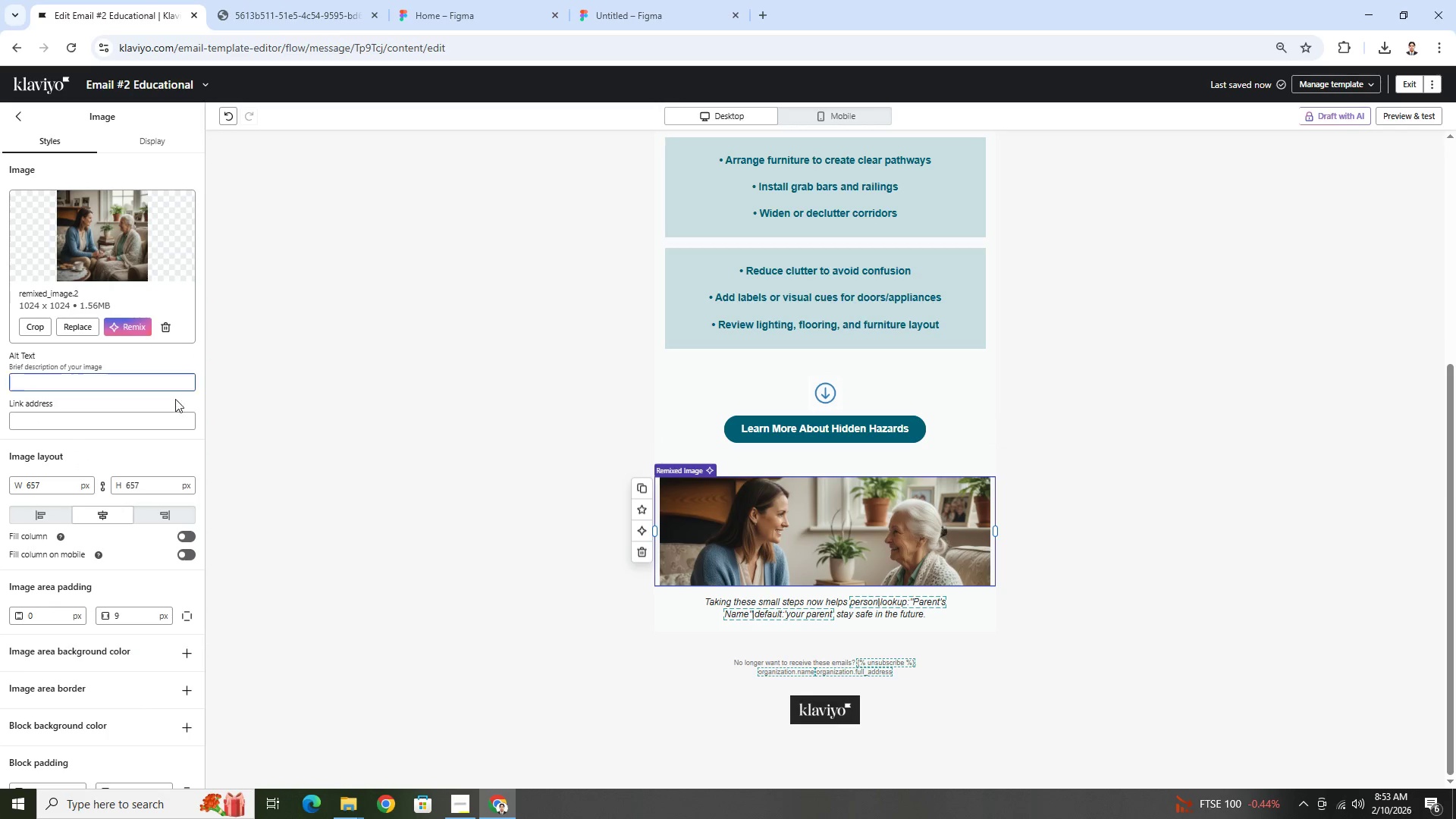 
left_click([959, 428])
 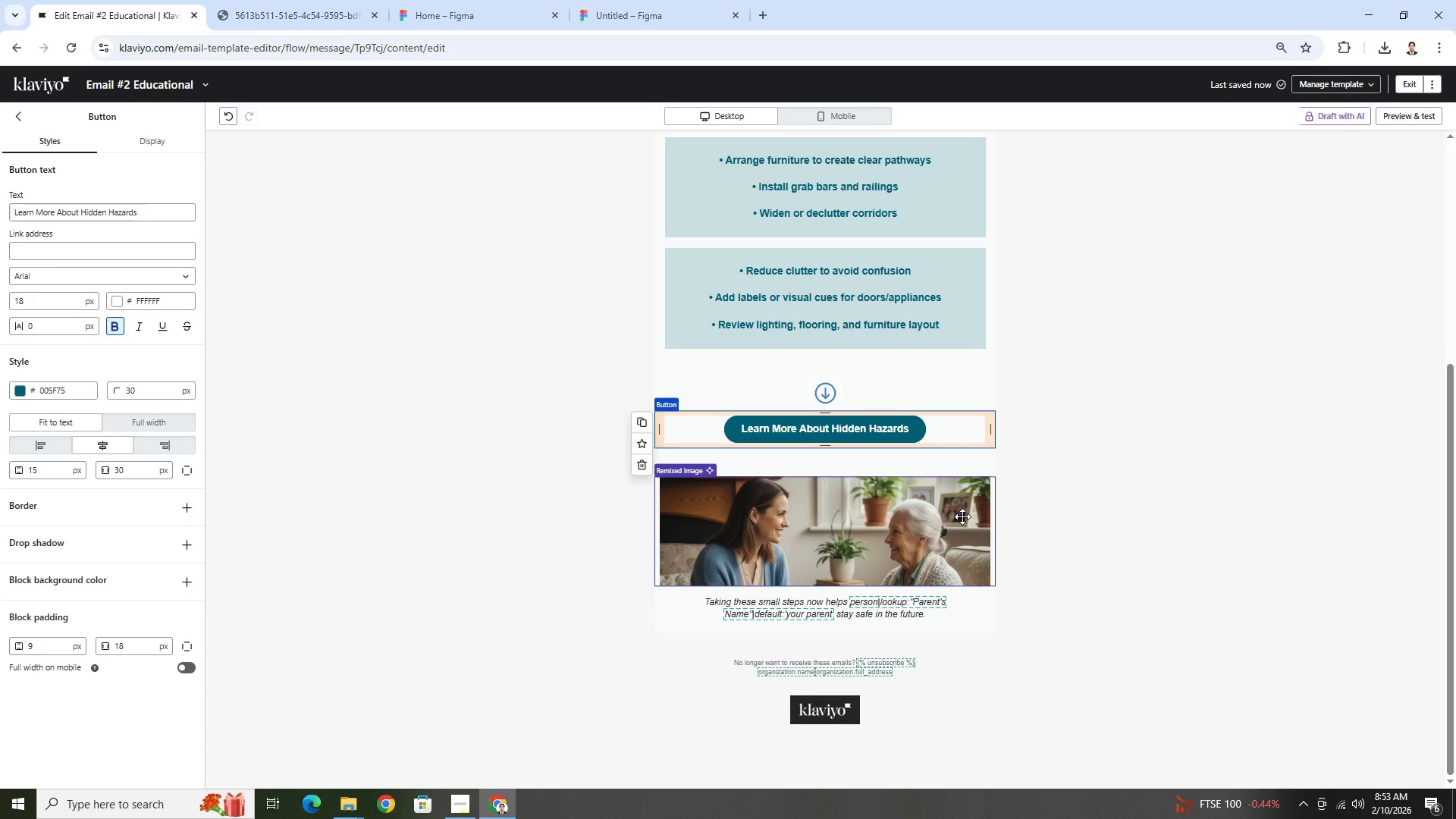 
left_click([962, 516])
 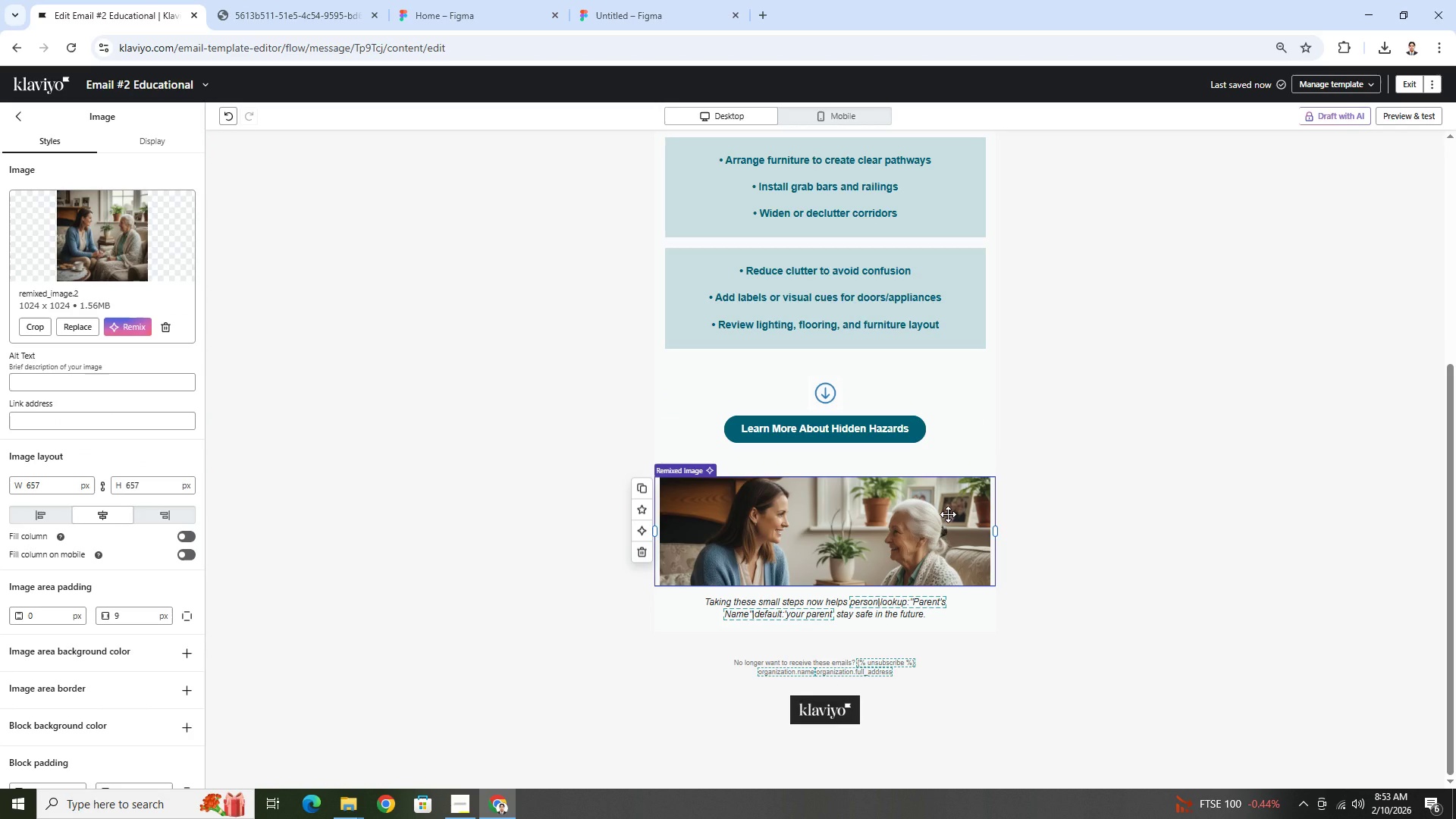 
scroll: coordinate [948, 519], scroll_direction: up, amount: 8.0
 